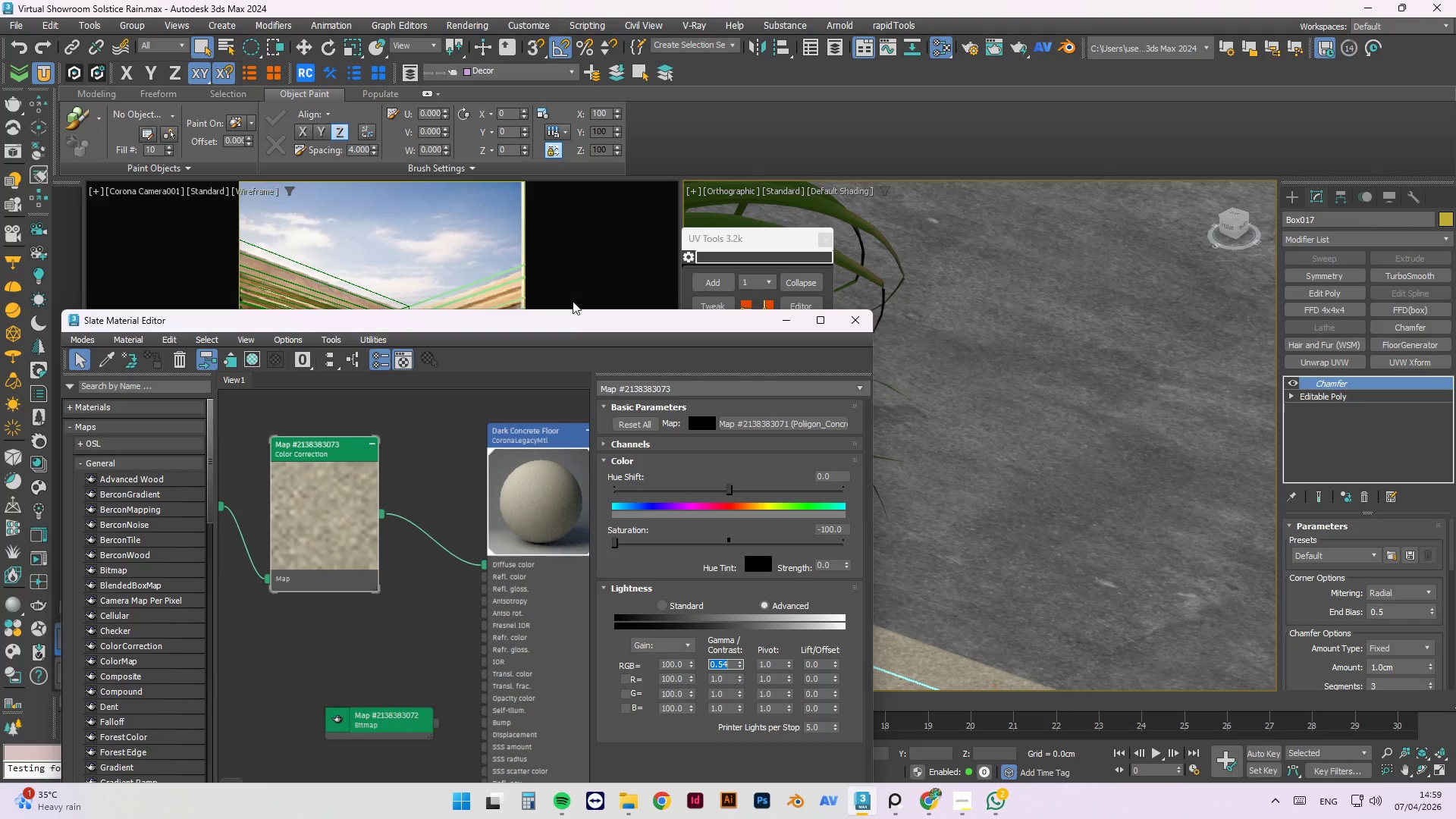 
left_click_drag(start_coordinate=[573, 322], to_coordinate=[629, 235])
 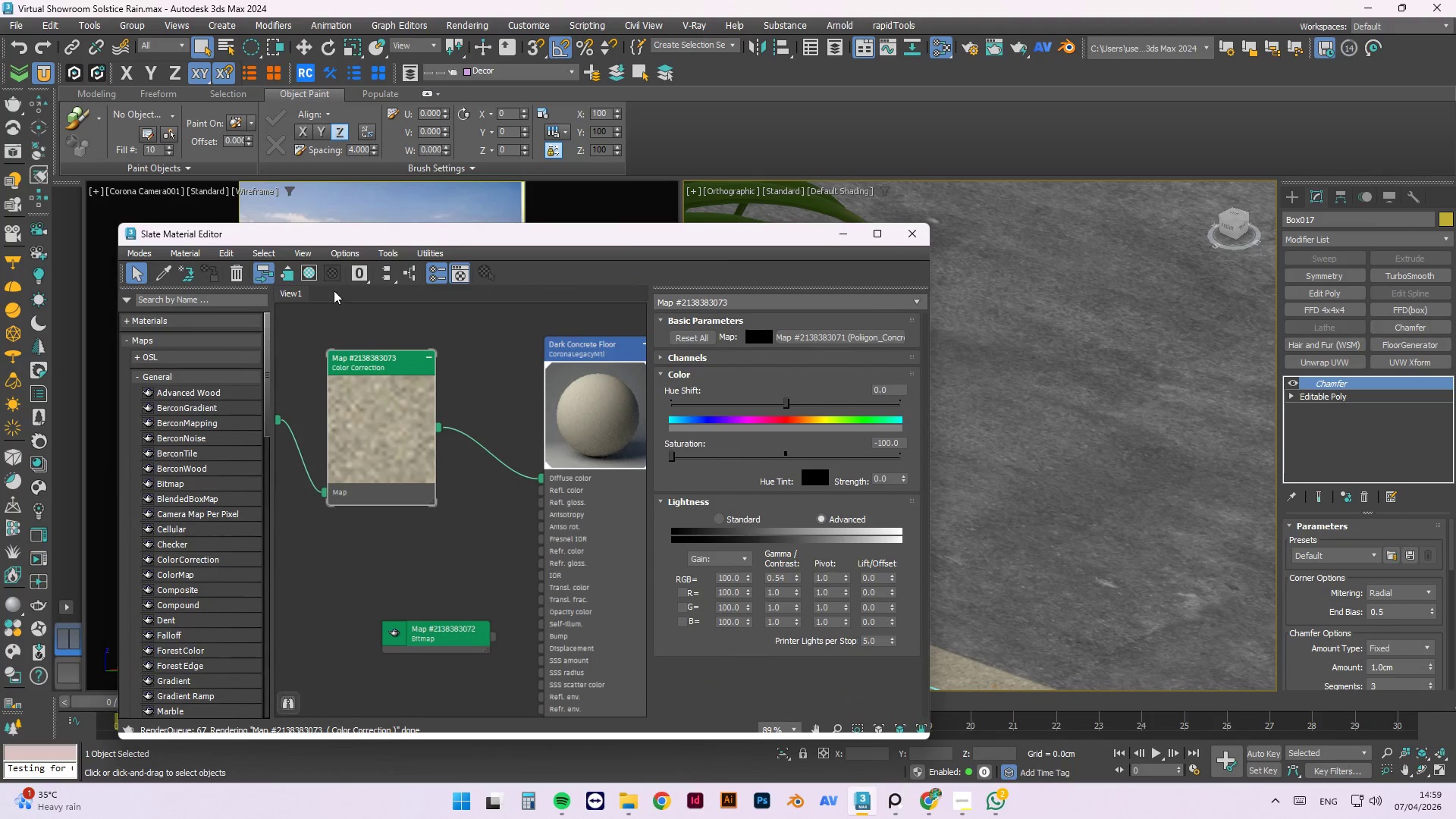 
left_click([309, 275])
 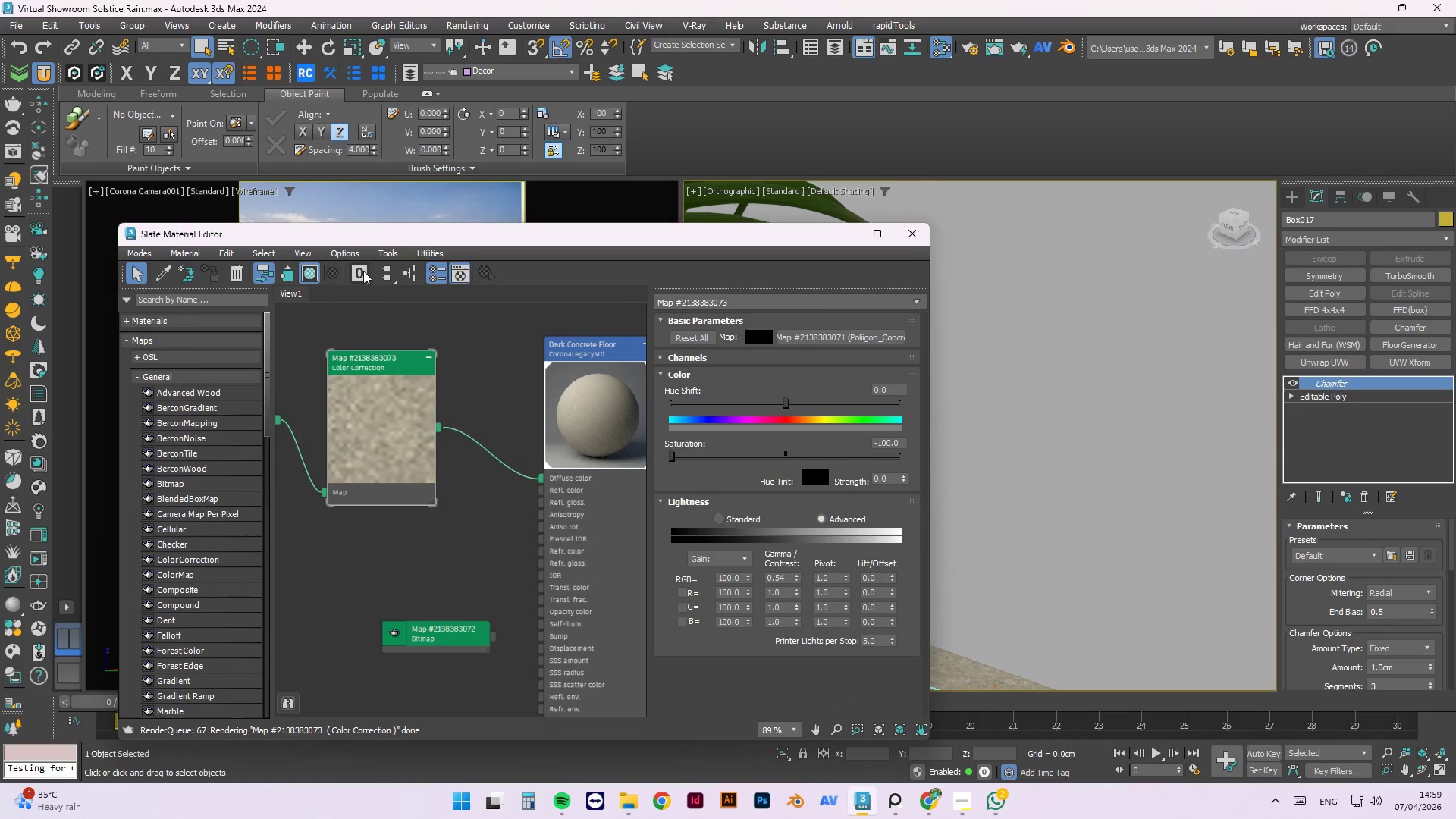 
left_click([307, 268])
 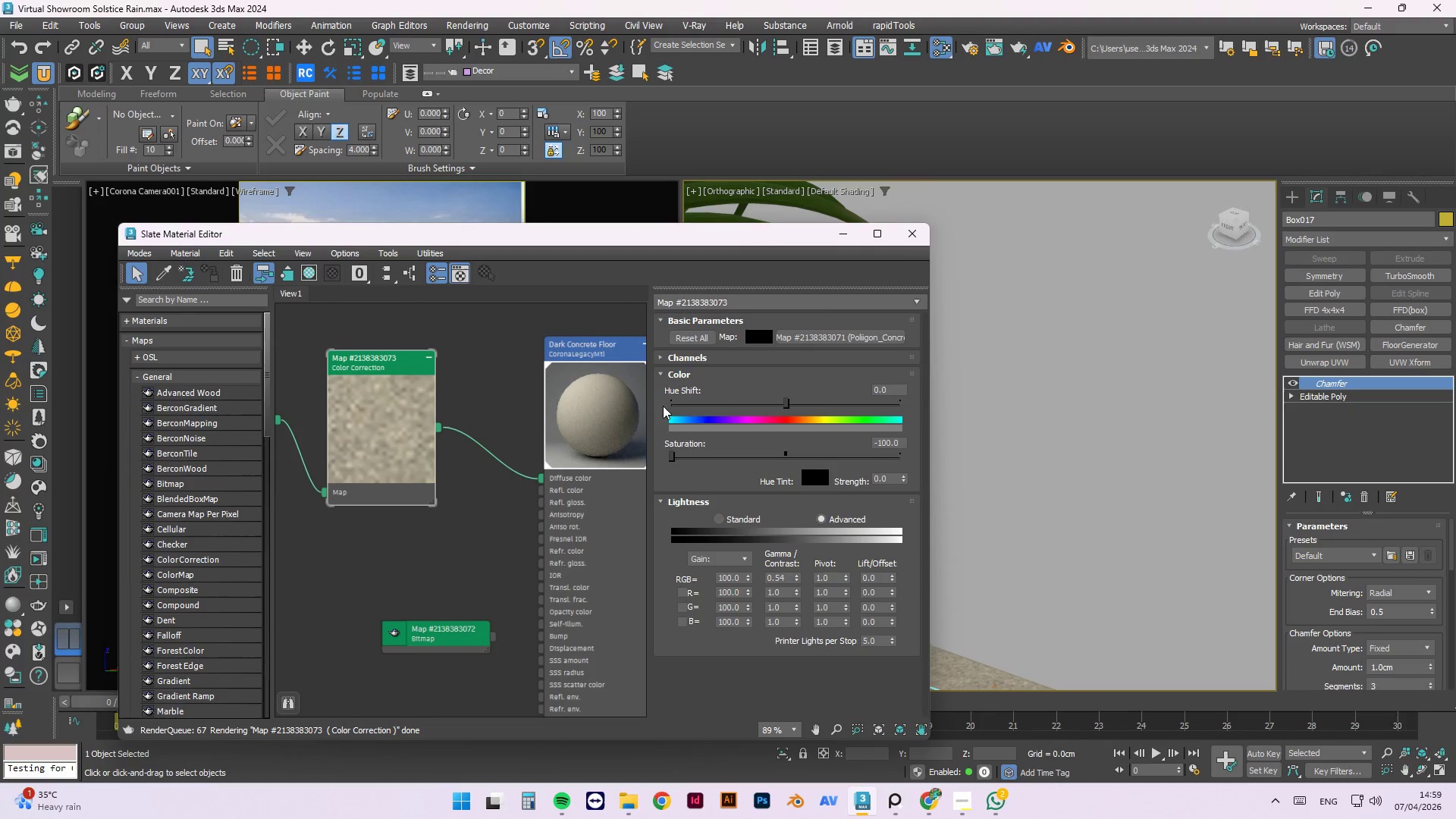 
left_click([1077, 480])
 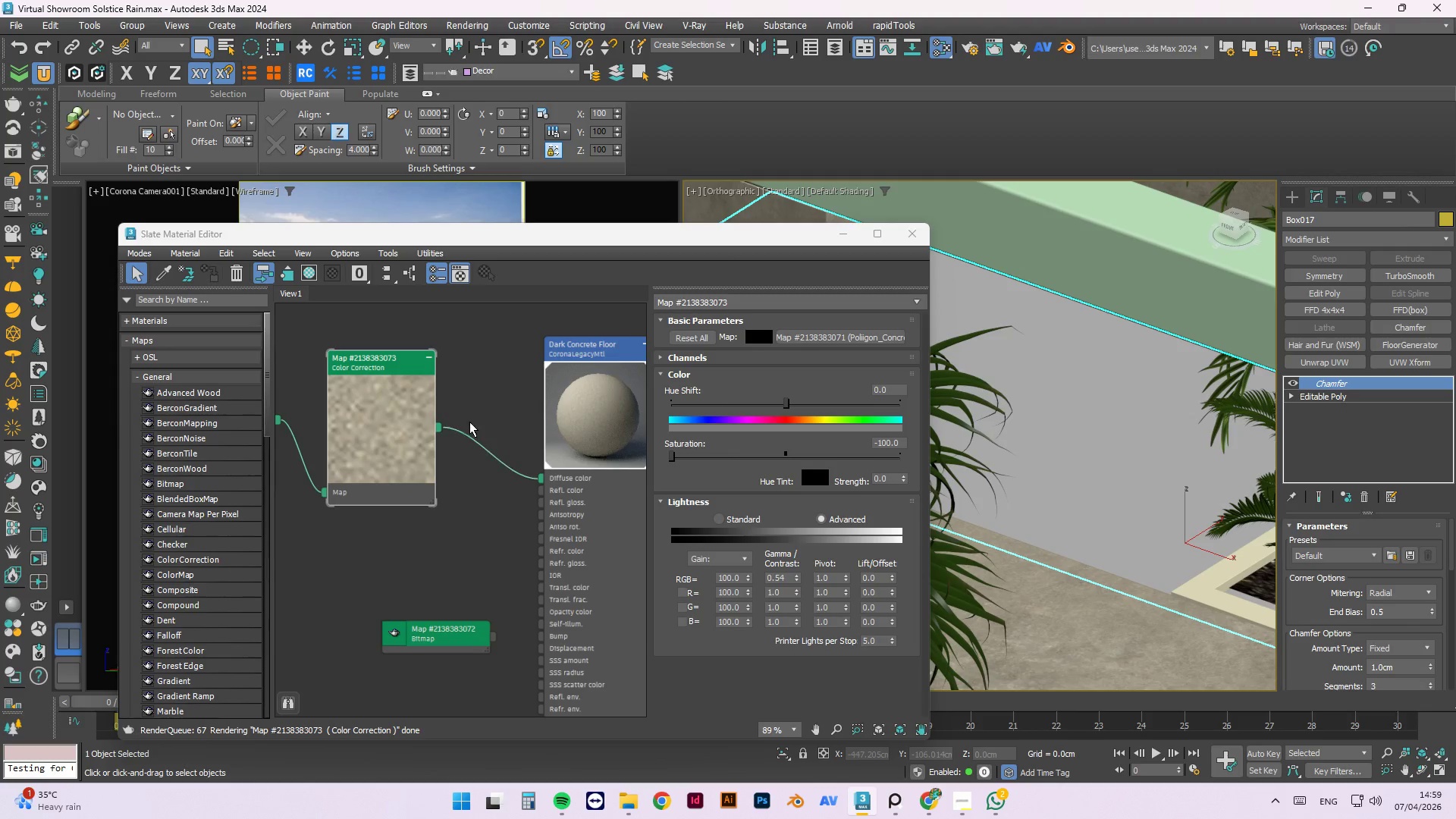 
scroll: coordinate [1072, 485], scroll_direction: down, amount: 3.0
 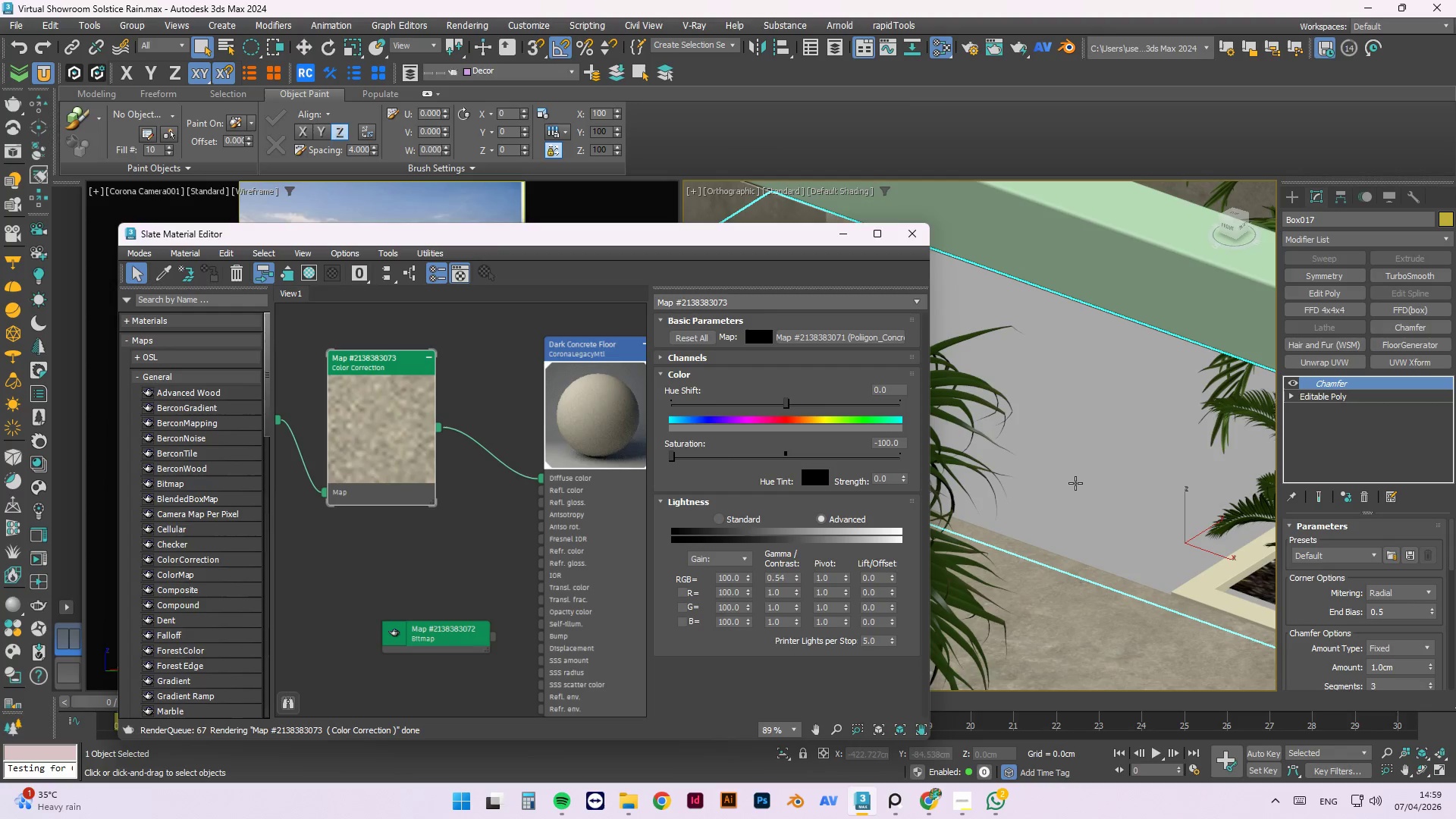 
left_click([620, 421])
 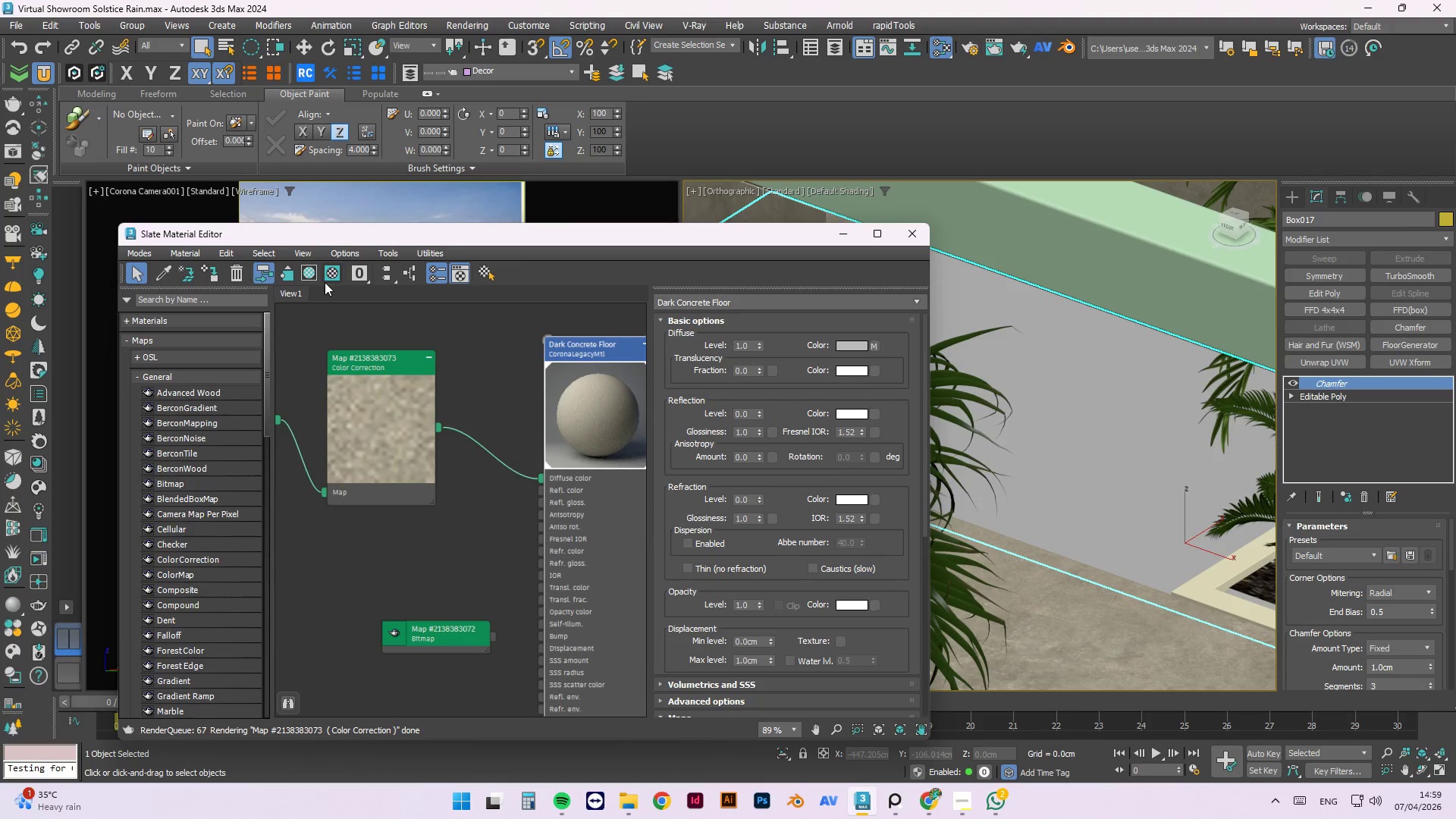 
left_click([304, 270])
 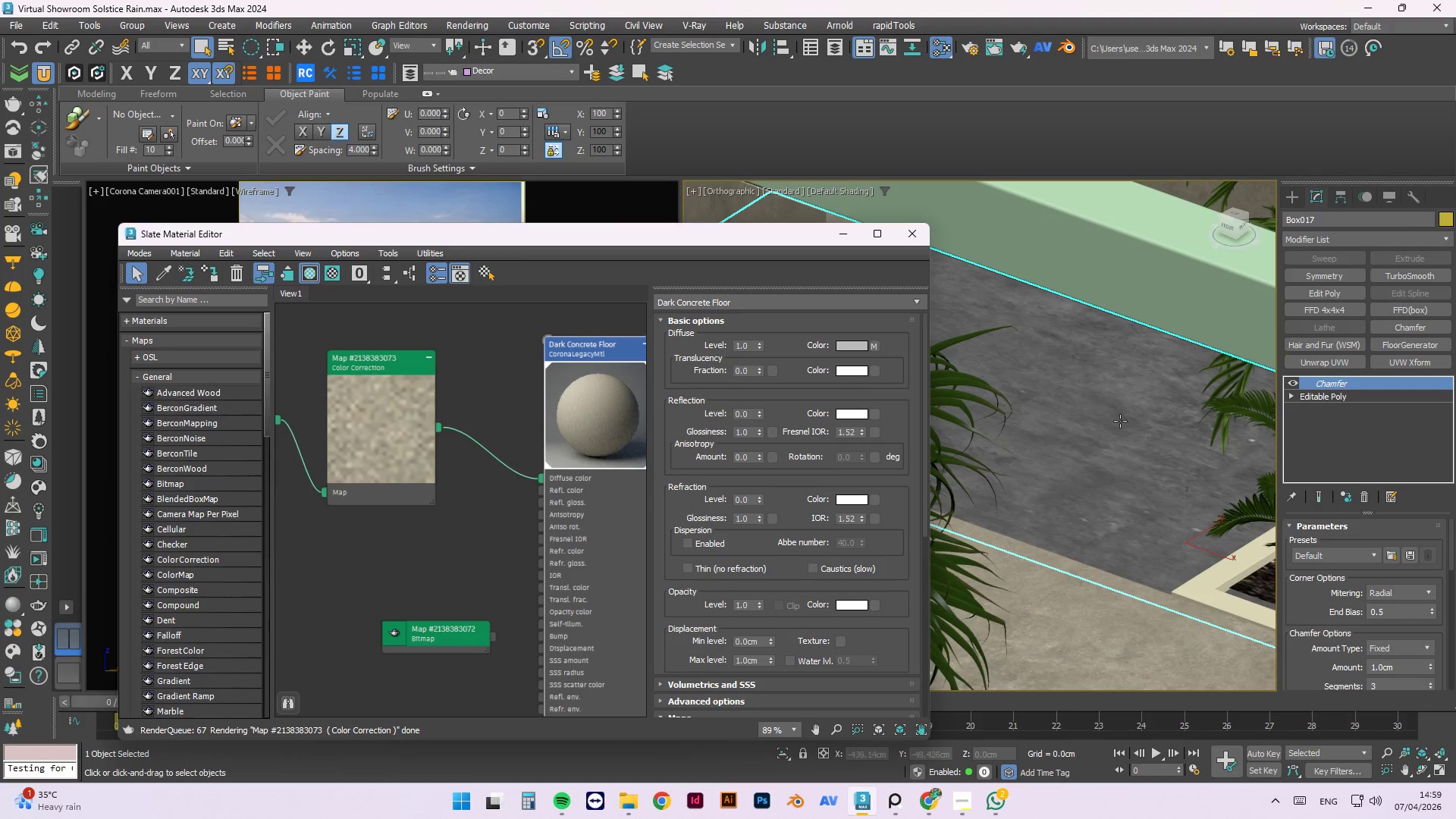 
scroll: coordinate [415, 430], scroll_direction: down, amount: 7.0
 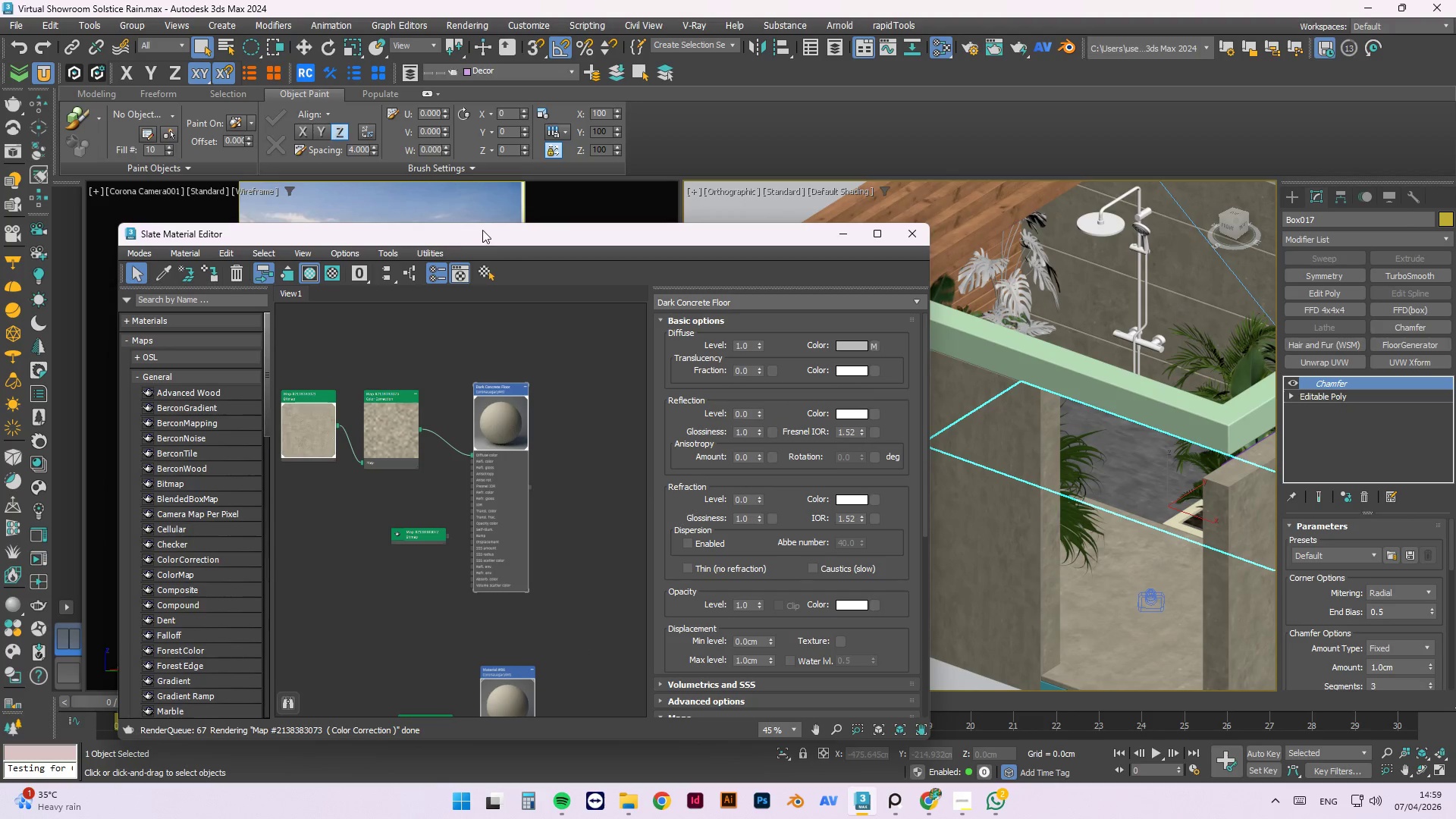 
left_click_drag(start_coordinate=[482, 234], to_coordinate=[416, 257])
 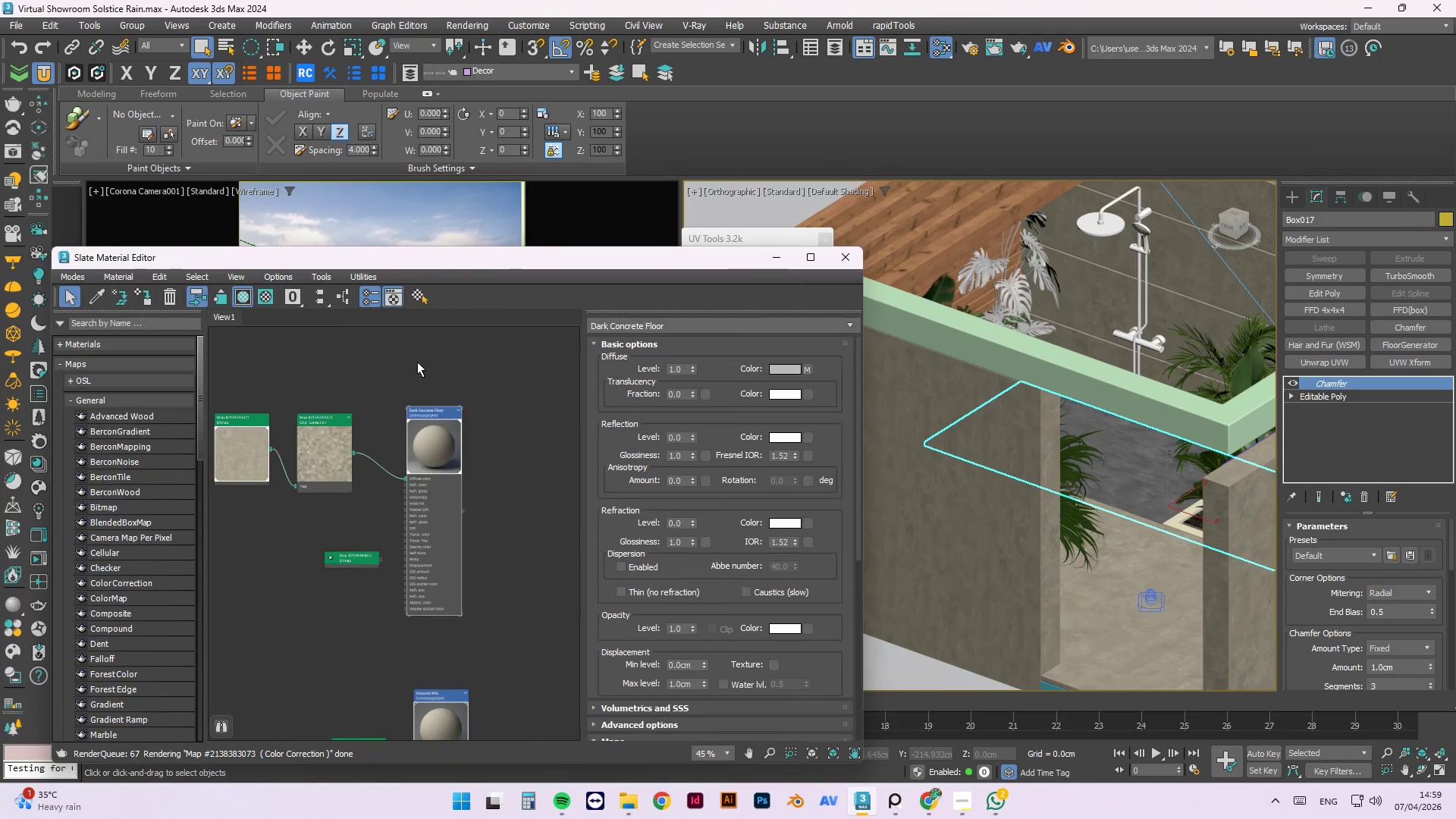 
scroll: coordinate [438, 383], scroll_direction: down, amount: 2.0
 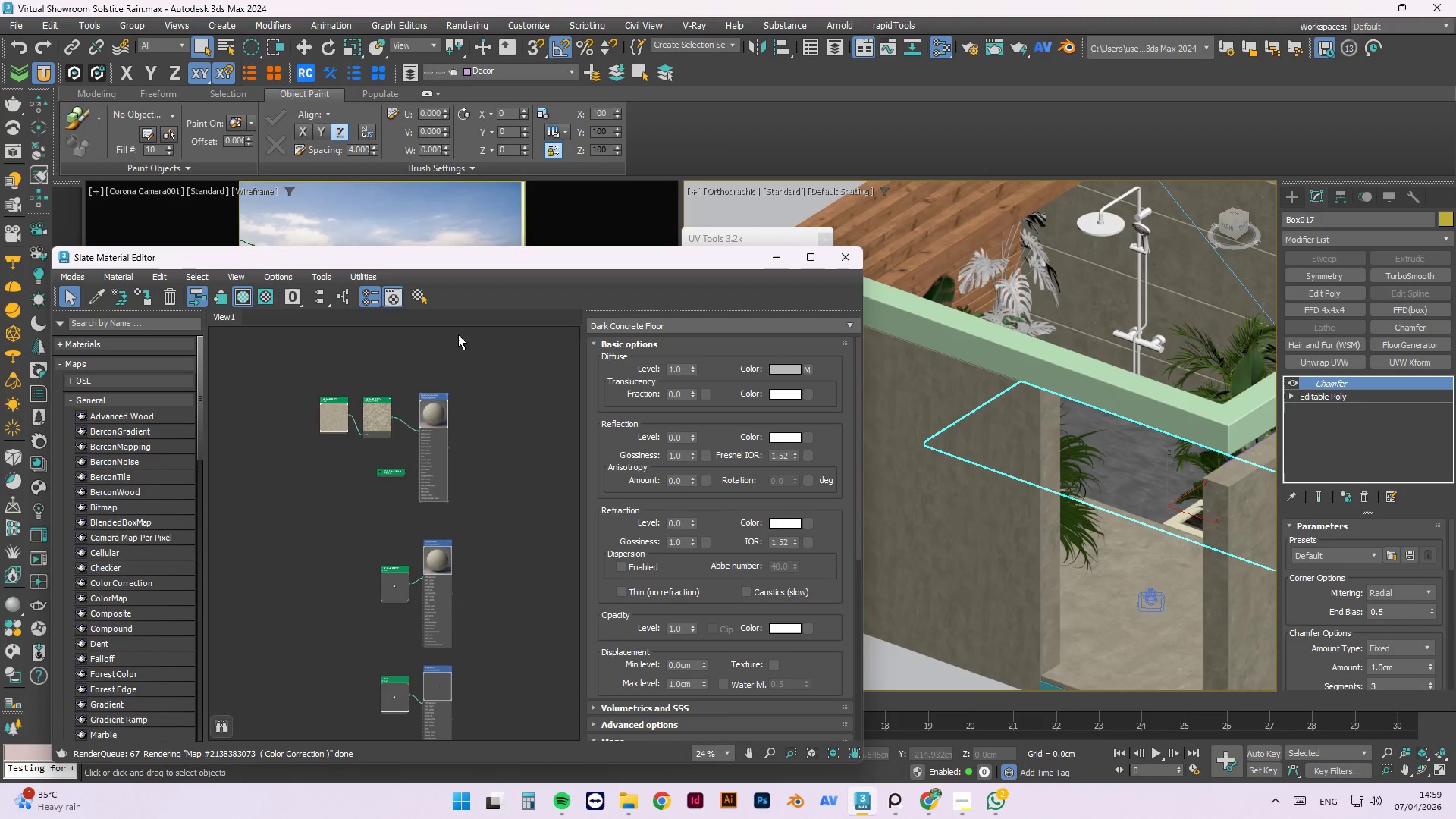 
scroll: coordinate [482, 433], scroll_direction: up, amount: 3.0
 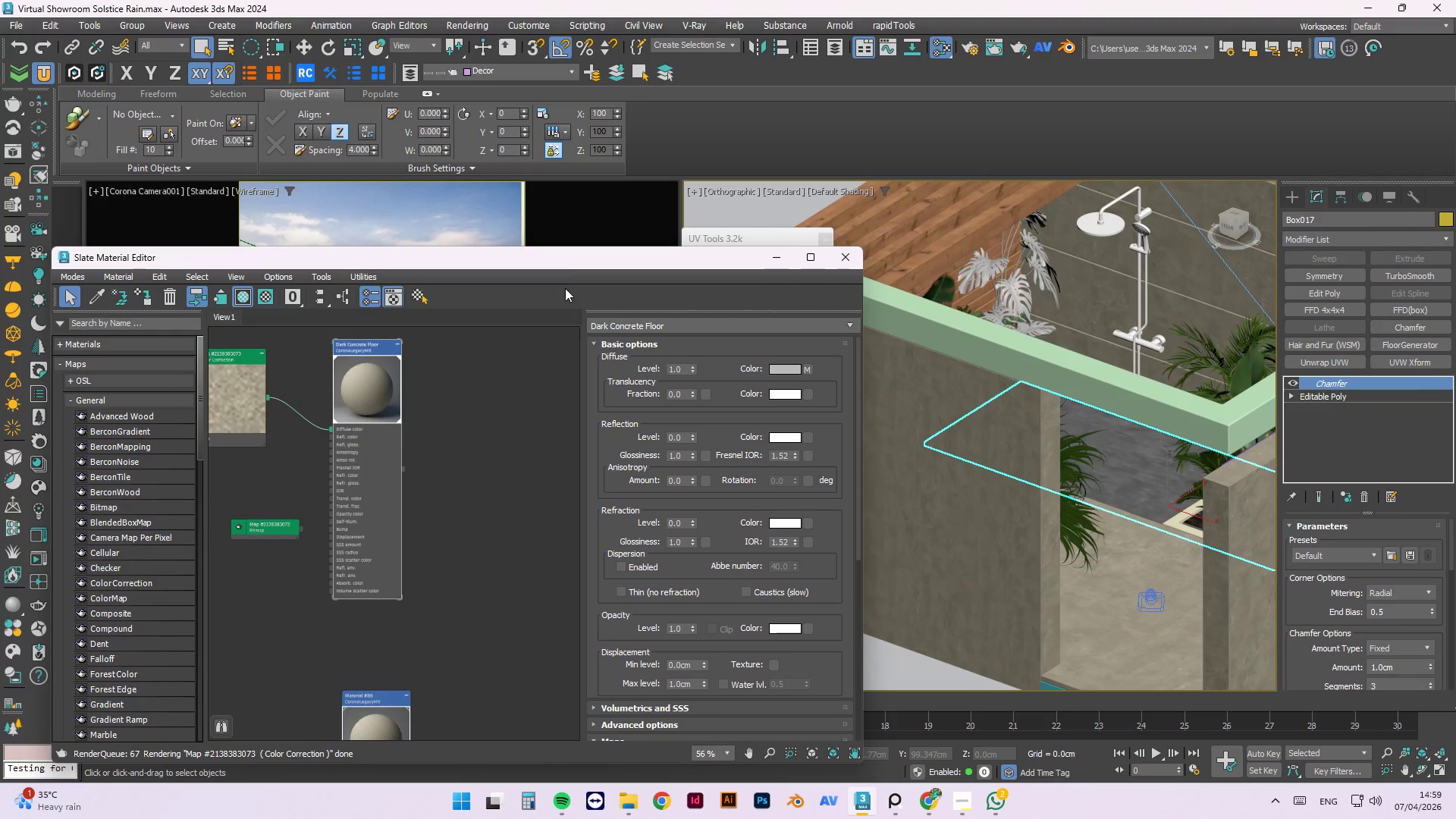 
left_click_drag(start_coordinate=[563, 264], to_coordinate=[592, 449])
 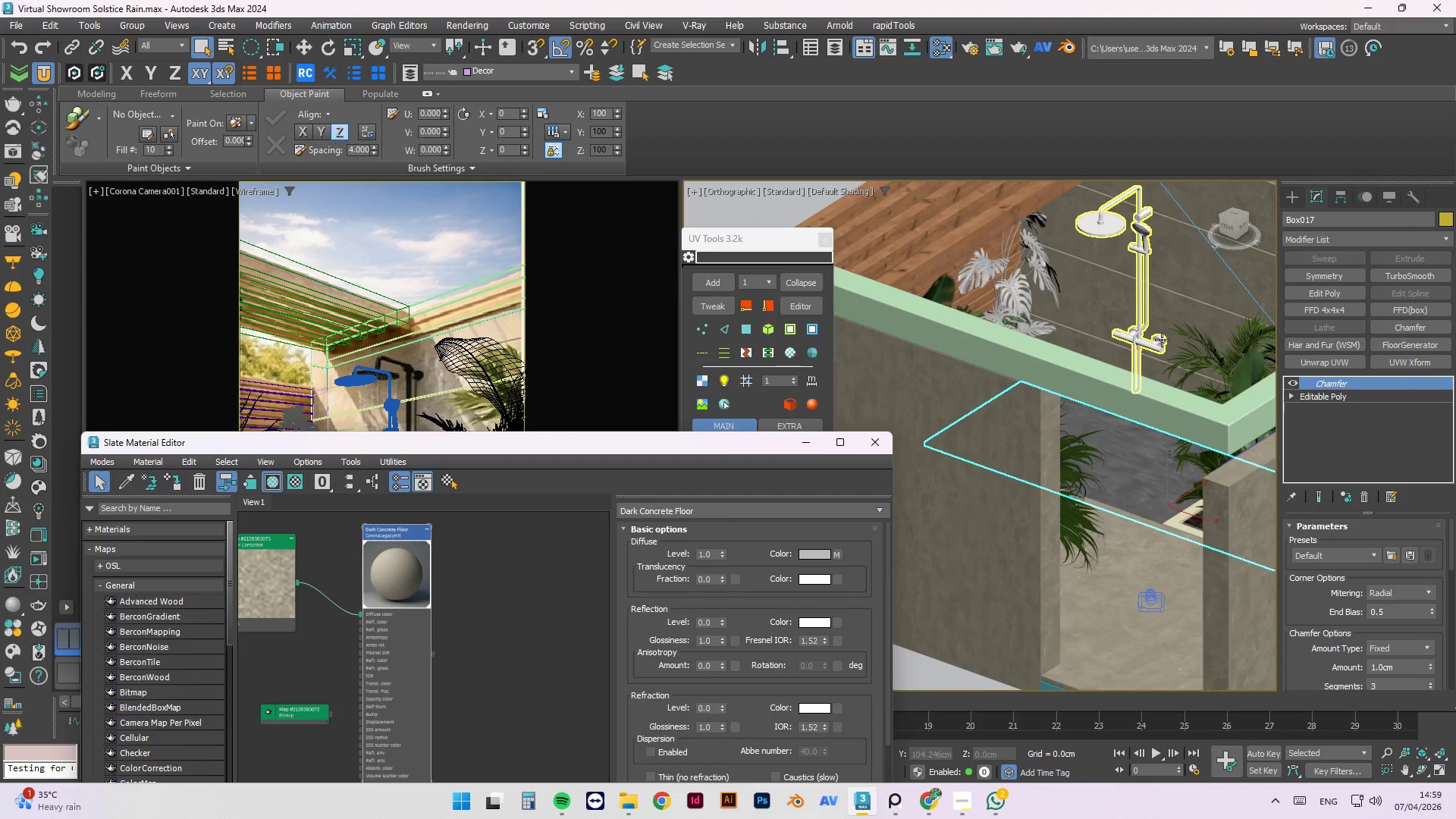 
hold_key(key=AltLeft, duration=1.05)
 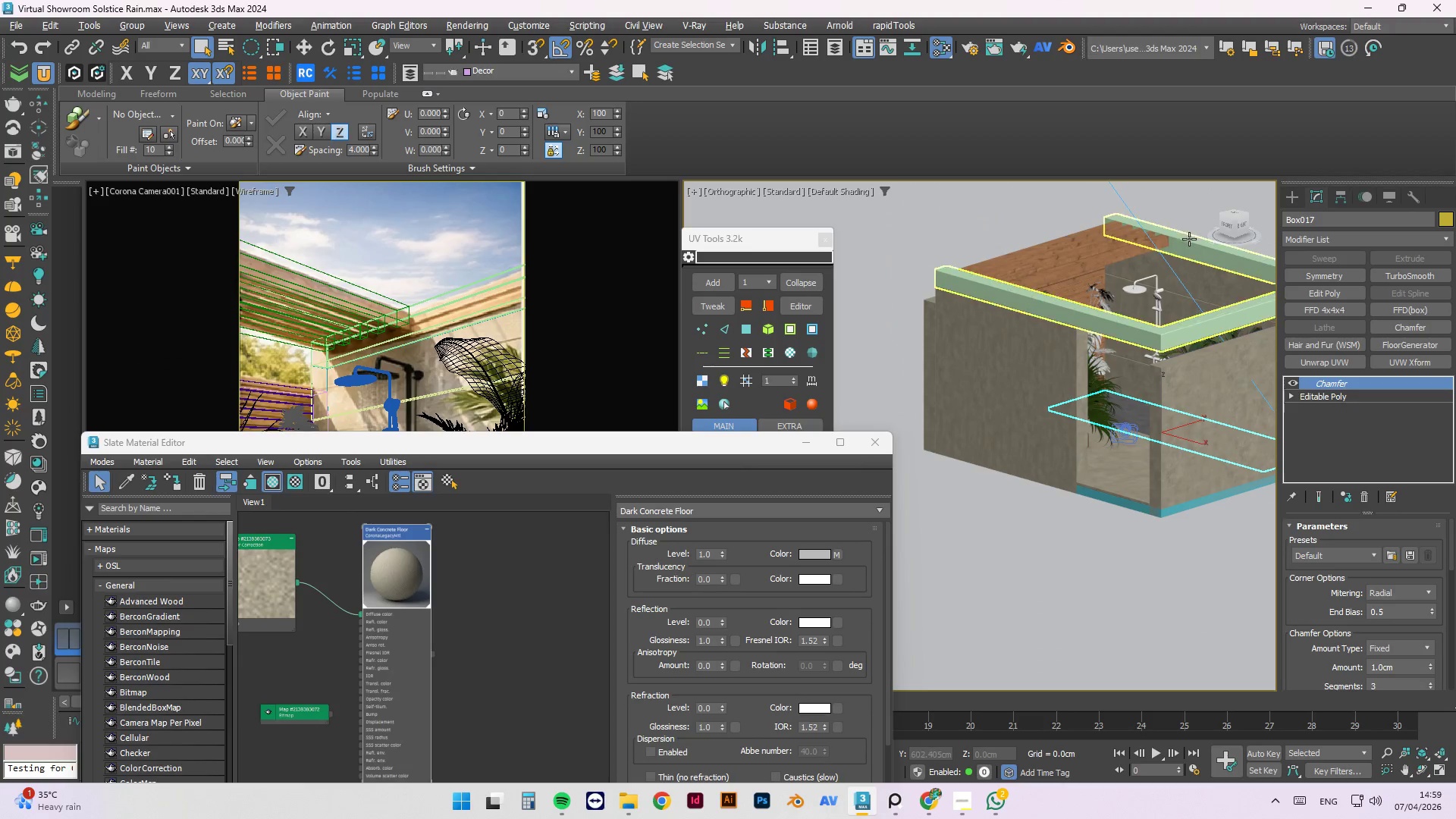 
scroll: coordinate [1156, 378], scroll_direction: down, amount: 2.0
 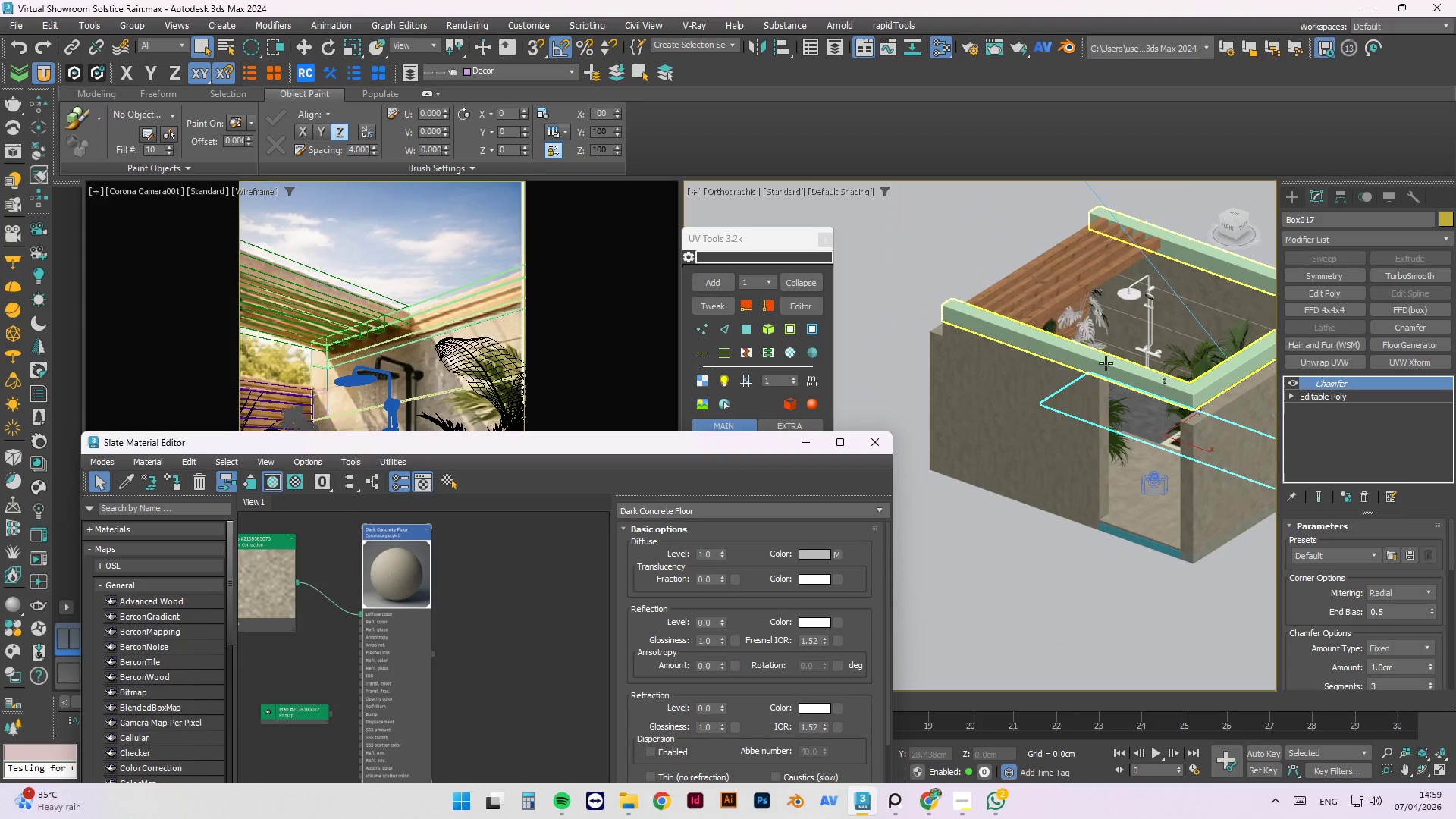 
left_click([1188, 240])
 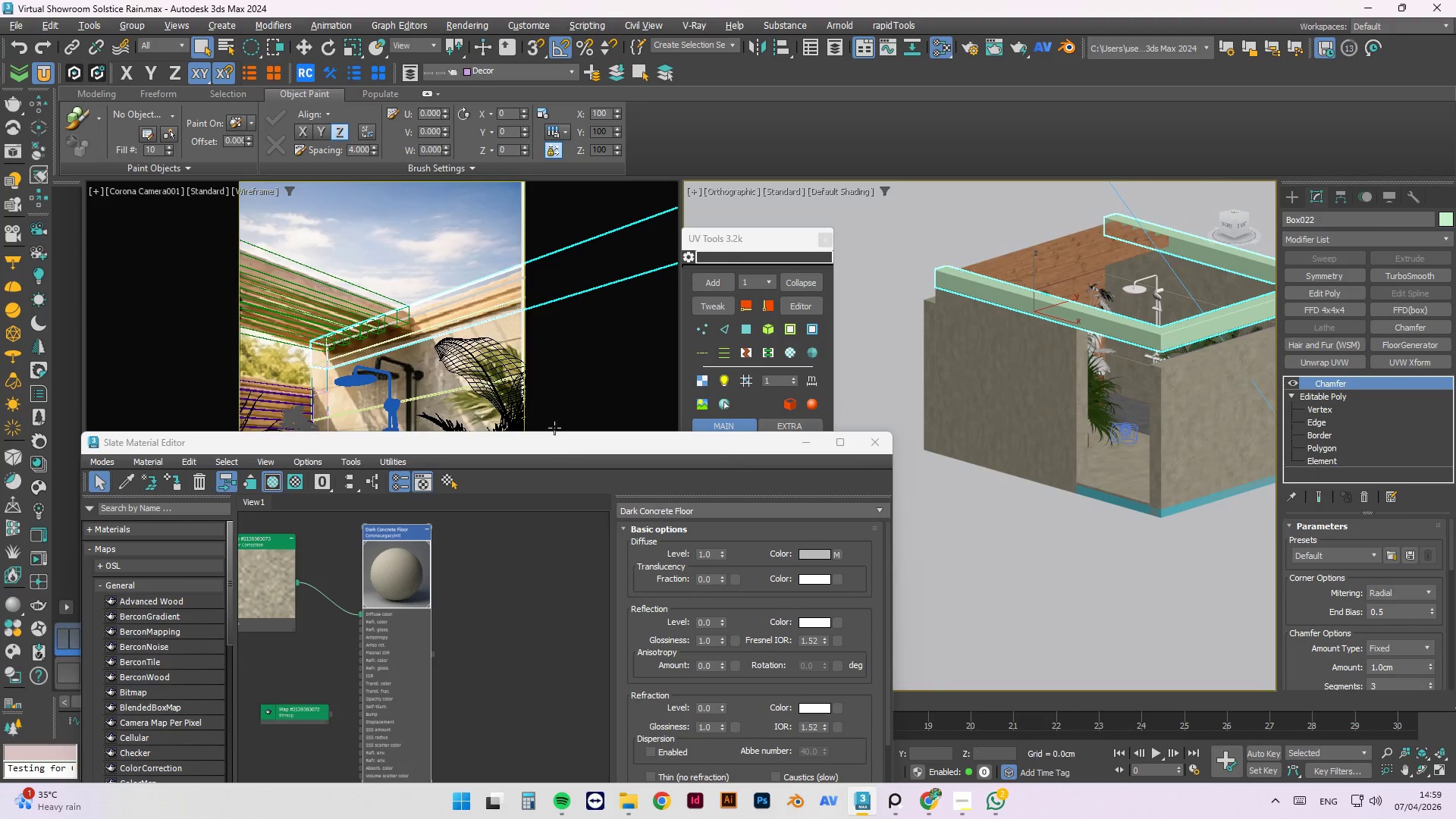 
left_click_drag(start_coordinate=[557, 446], to_coordinate=[651, 185])
 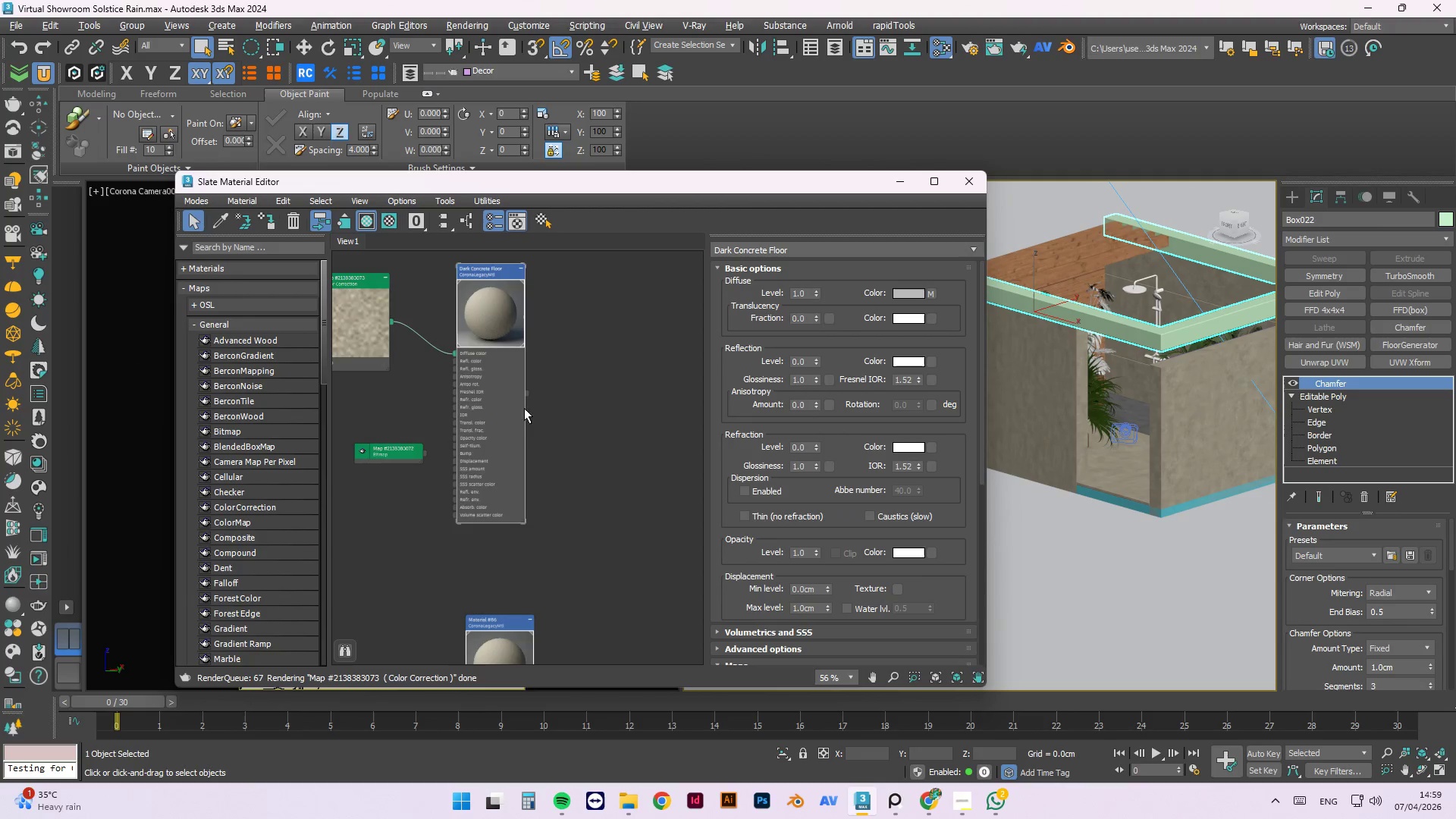 
right_click([538, 565])
 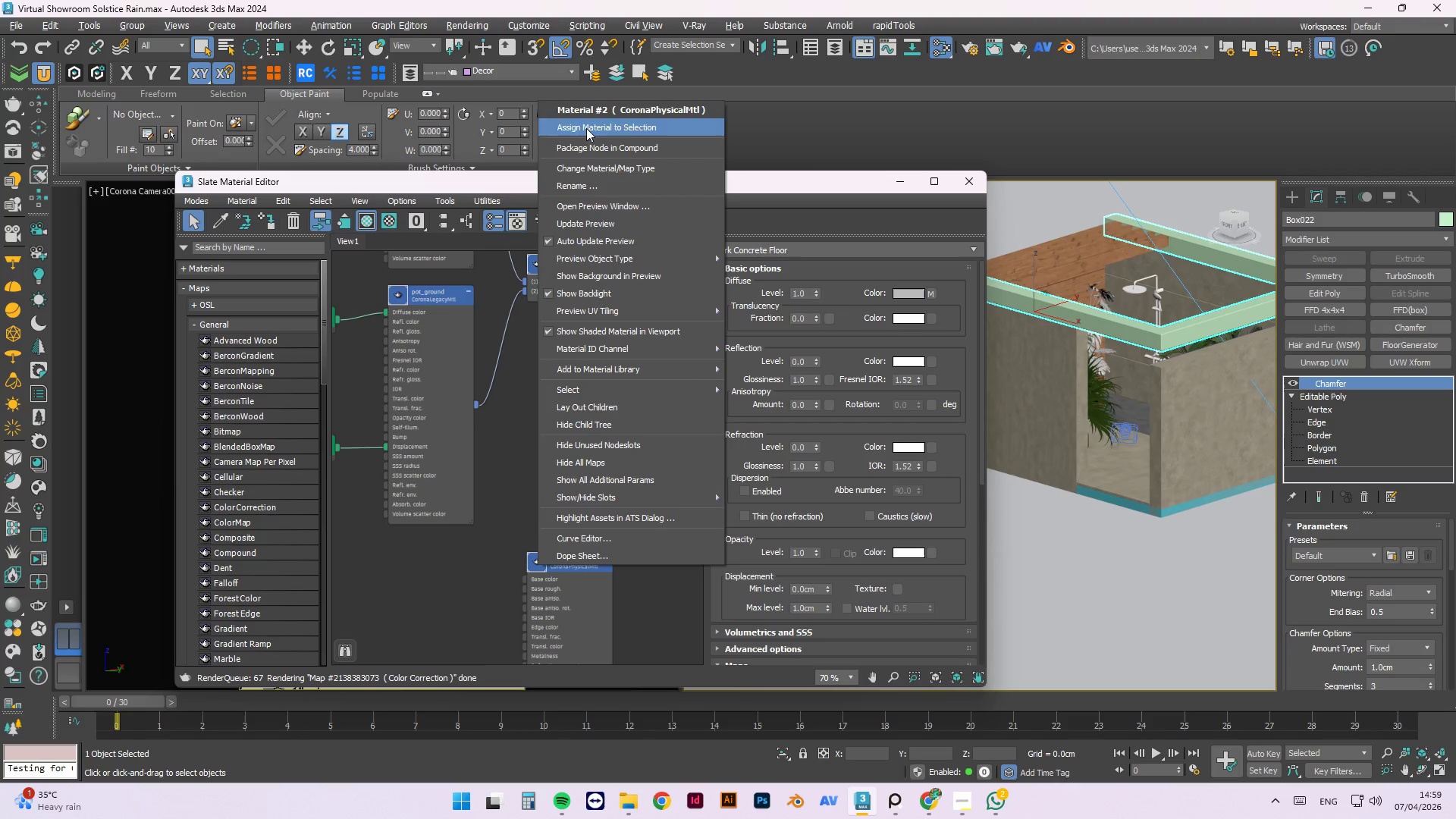 
scroll: coordinate [543, 579], scroll_direction: up, amount: 1.0
 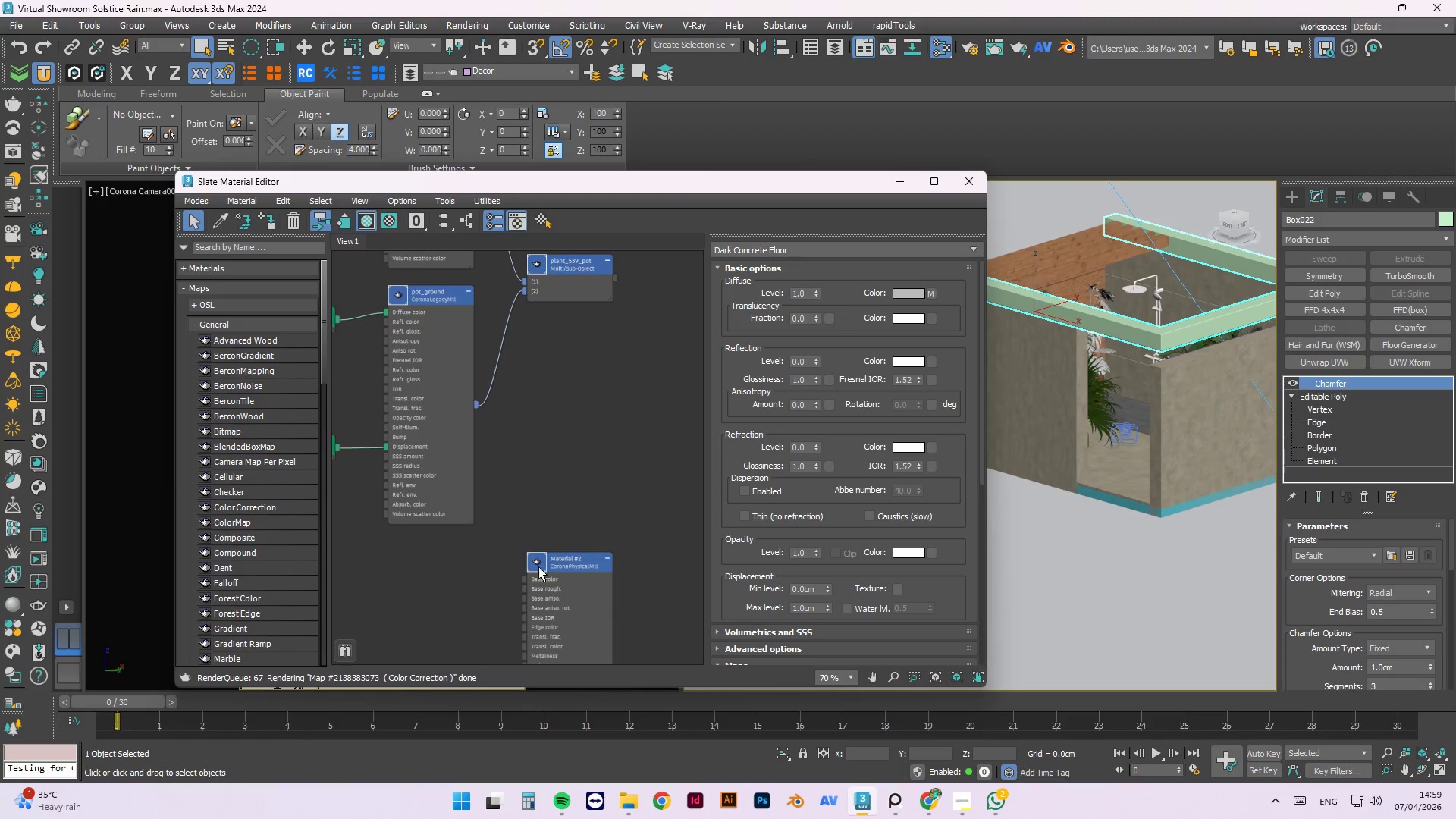 
left_click([587, 219])
 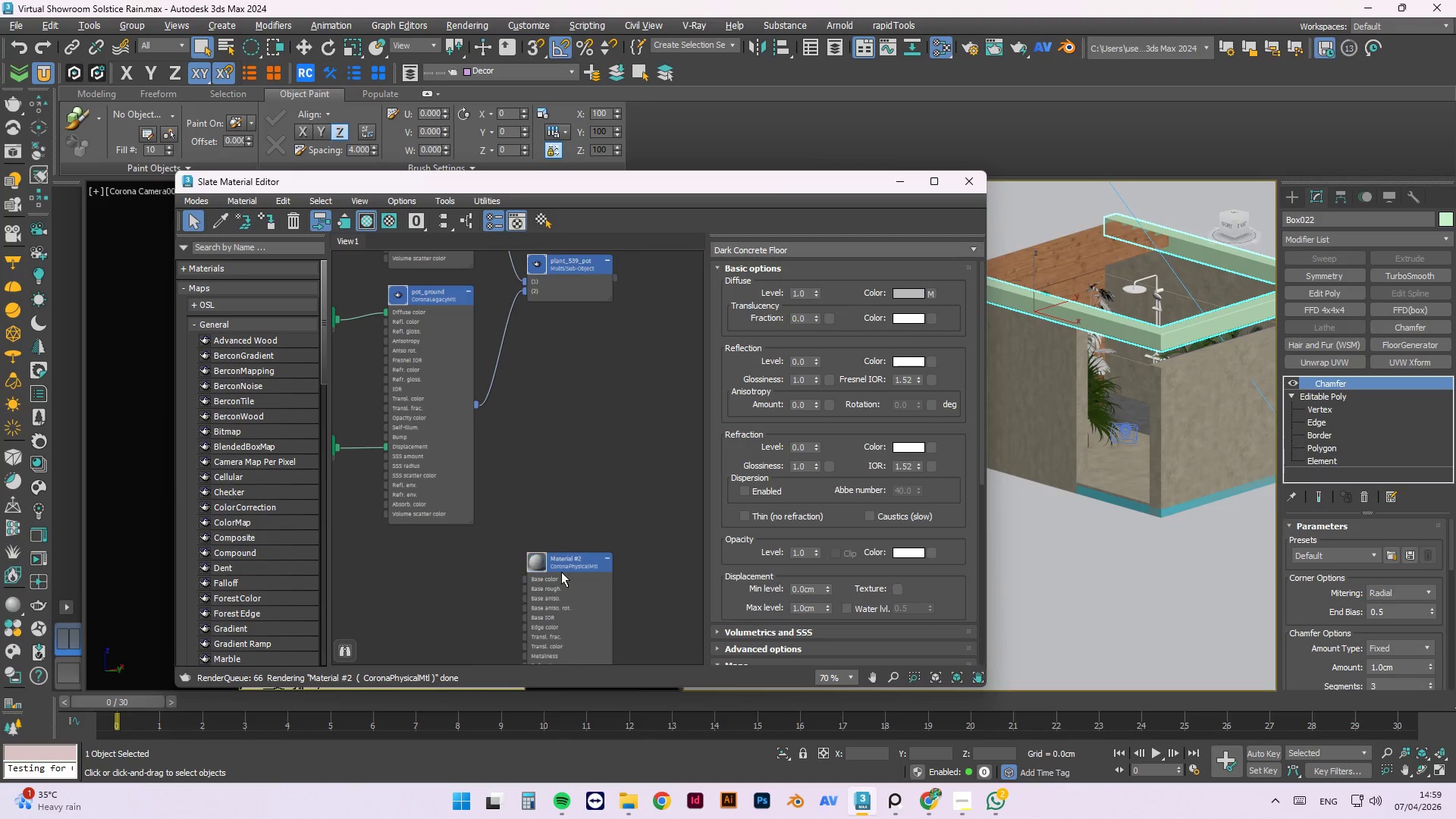 
scroll: coordinate [554, 373], scroll_direction: up, amount: 1.0
 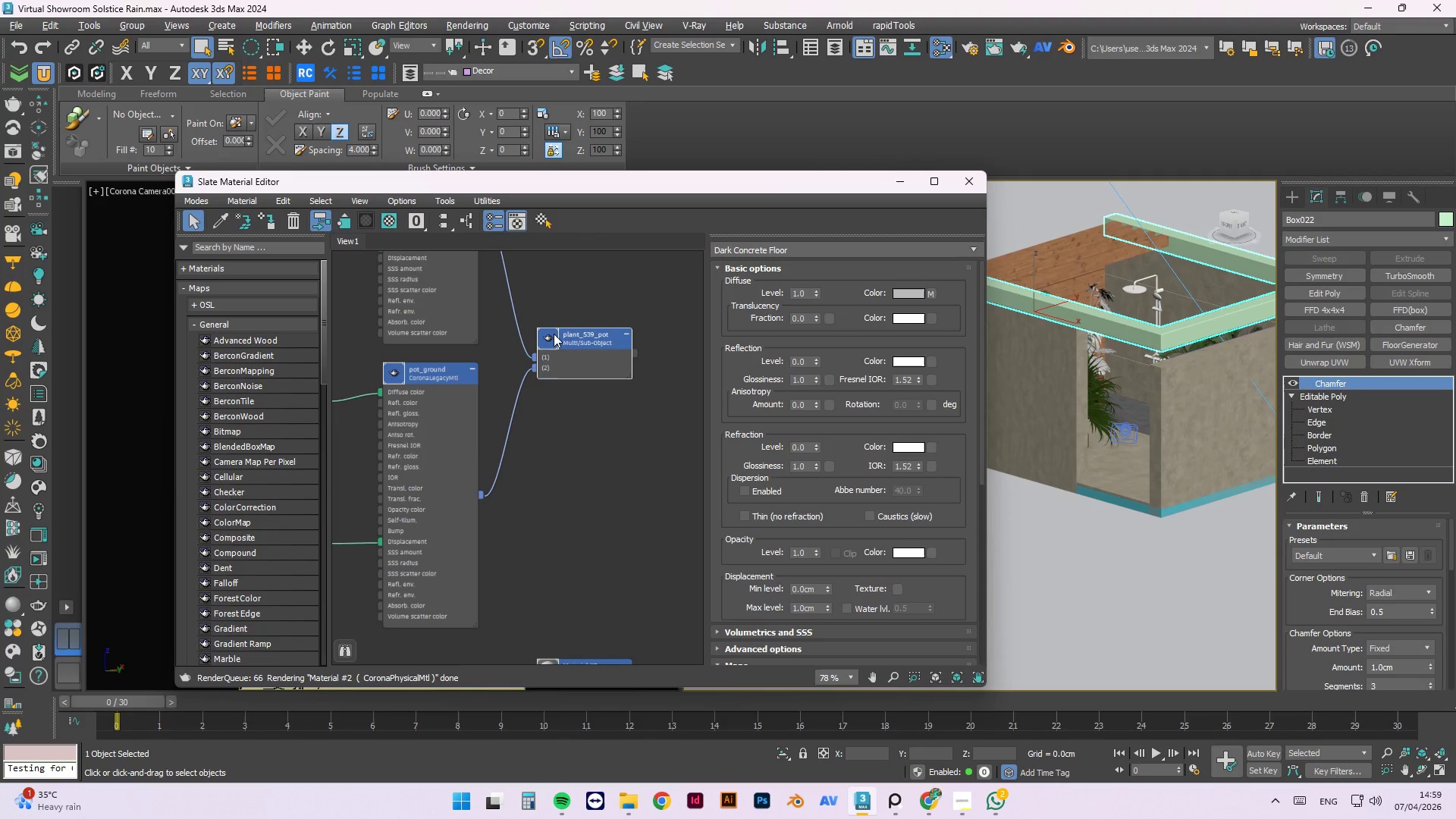 
left_click([554, 334])
 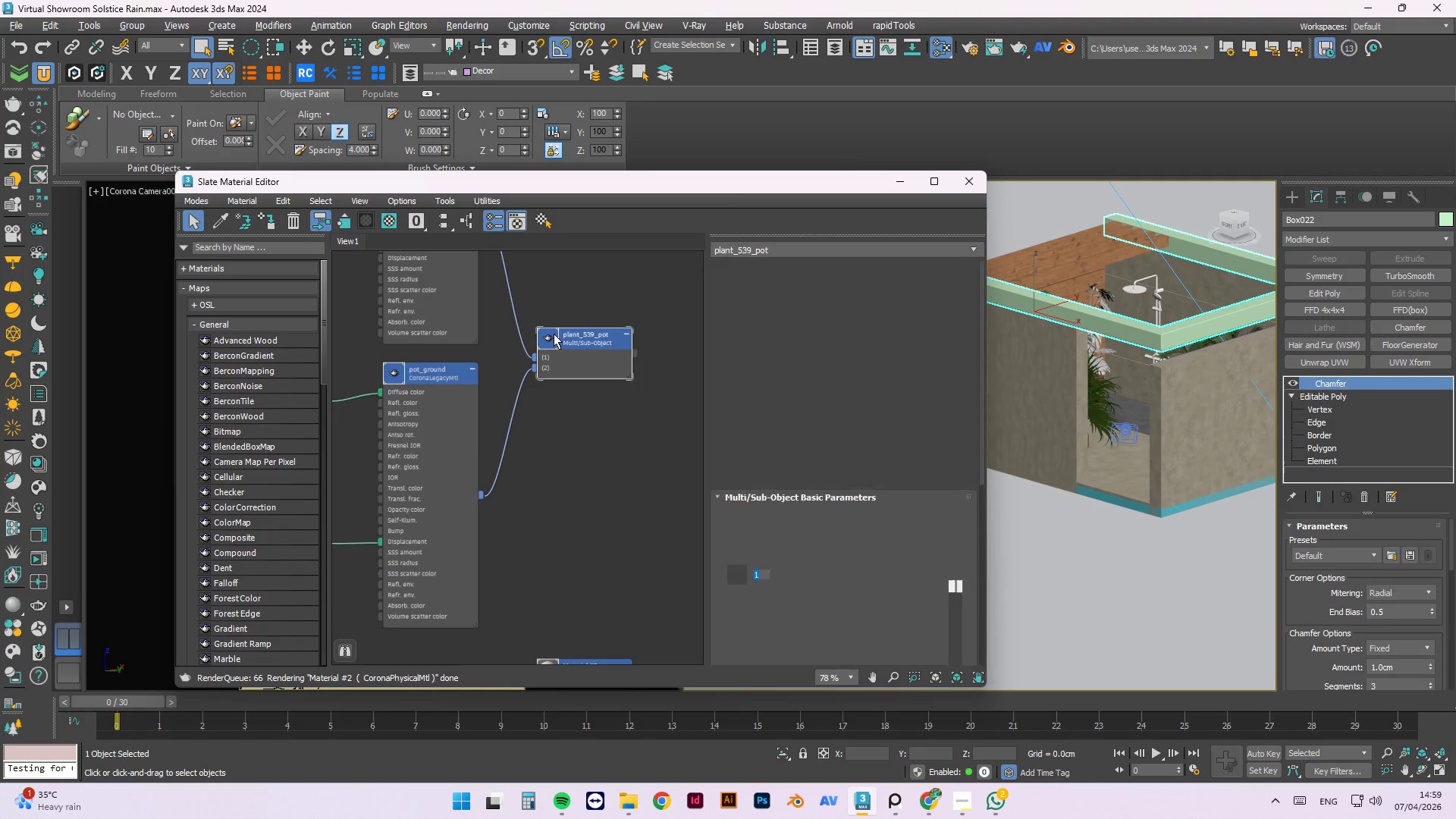 
right_click([554, 334])
 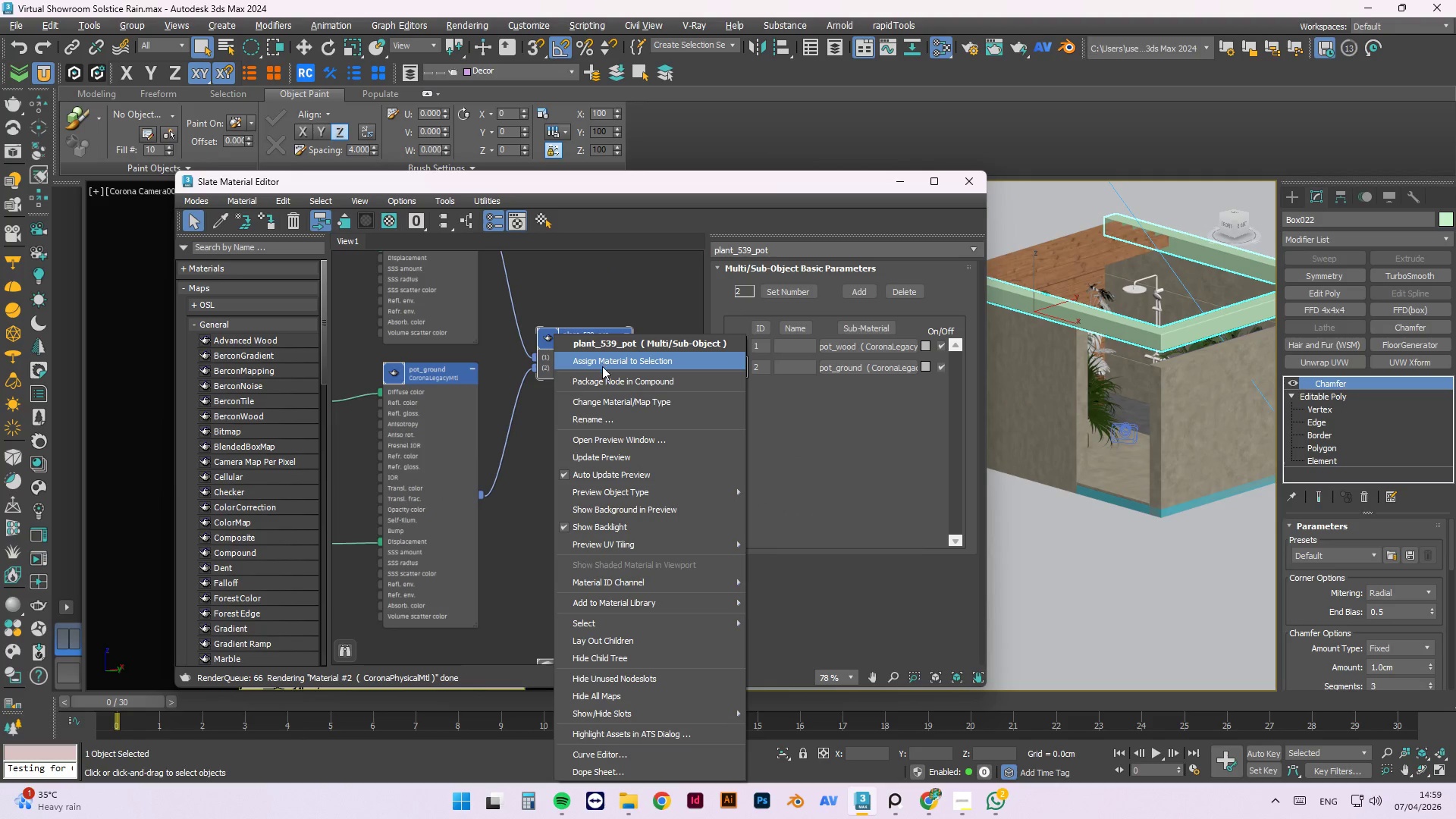 
left_click([609, 457])
 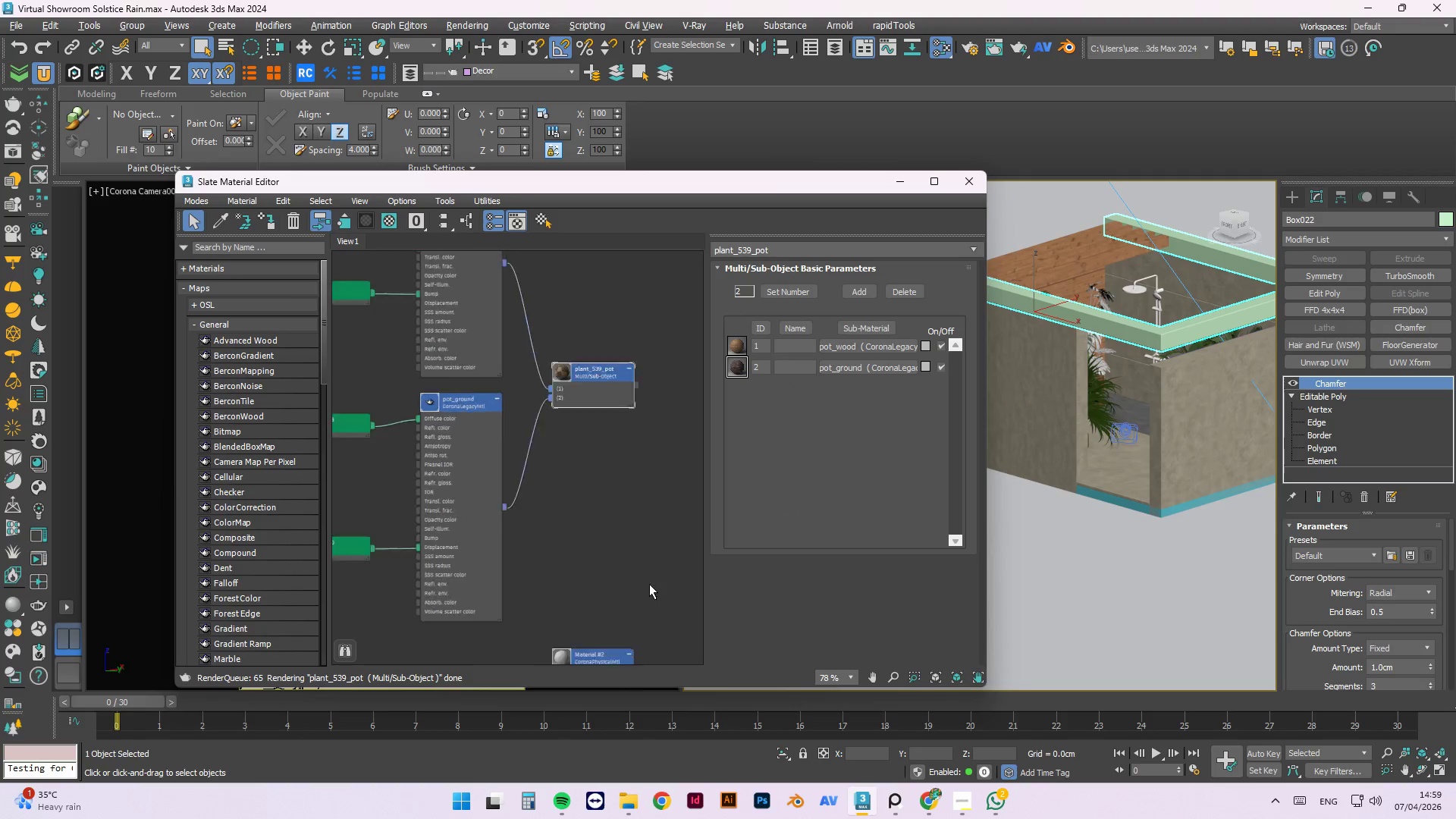 
scroll: coordinate [643, 605], scroll_direction: down, amount: 7.0
 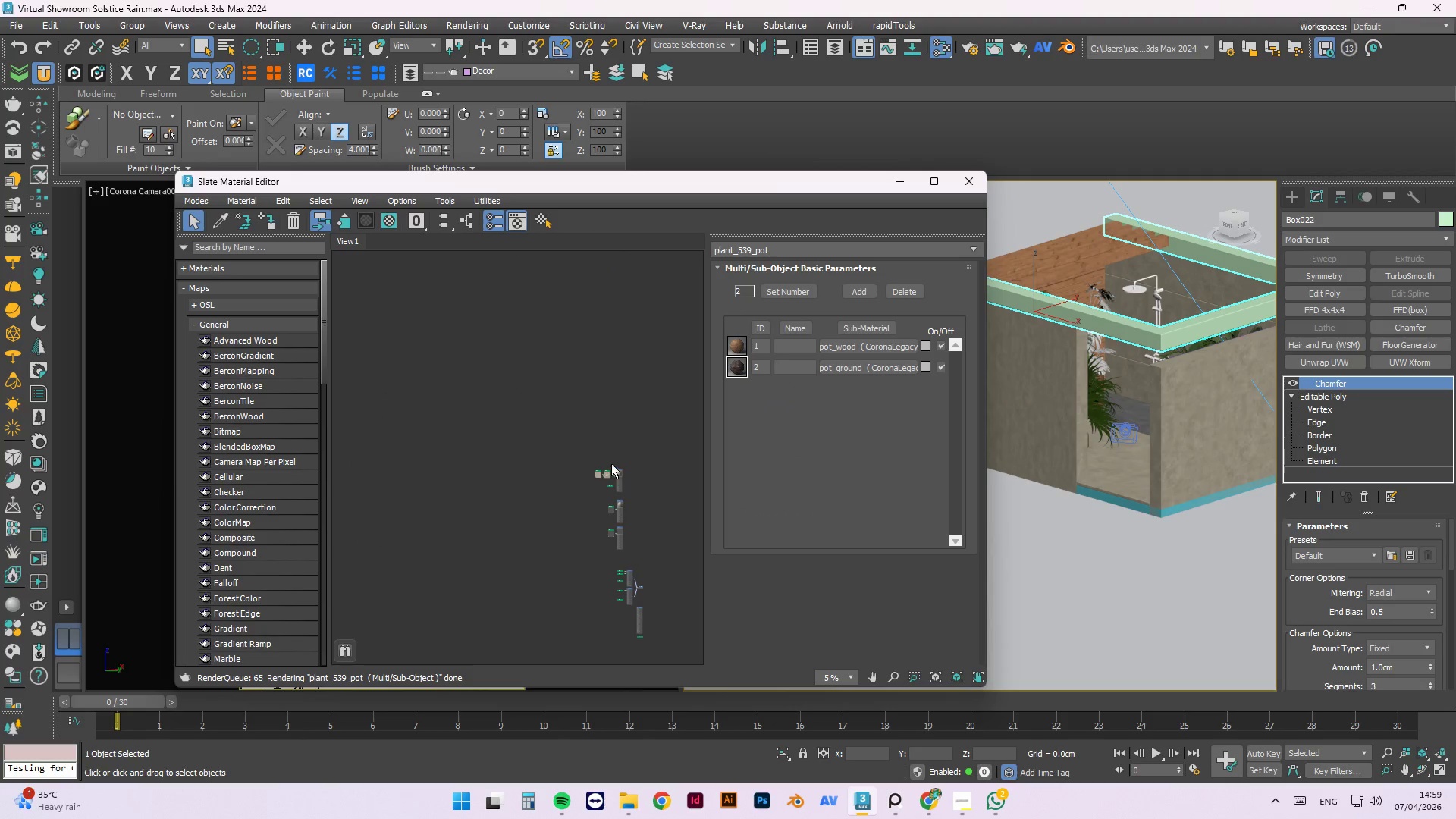 
right_click([594, 553])
 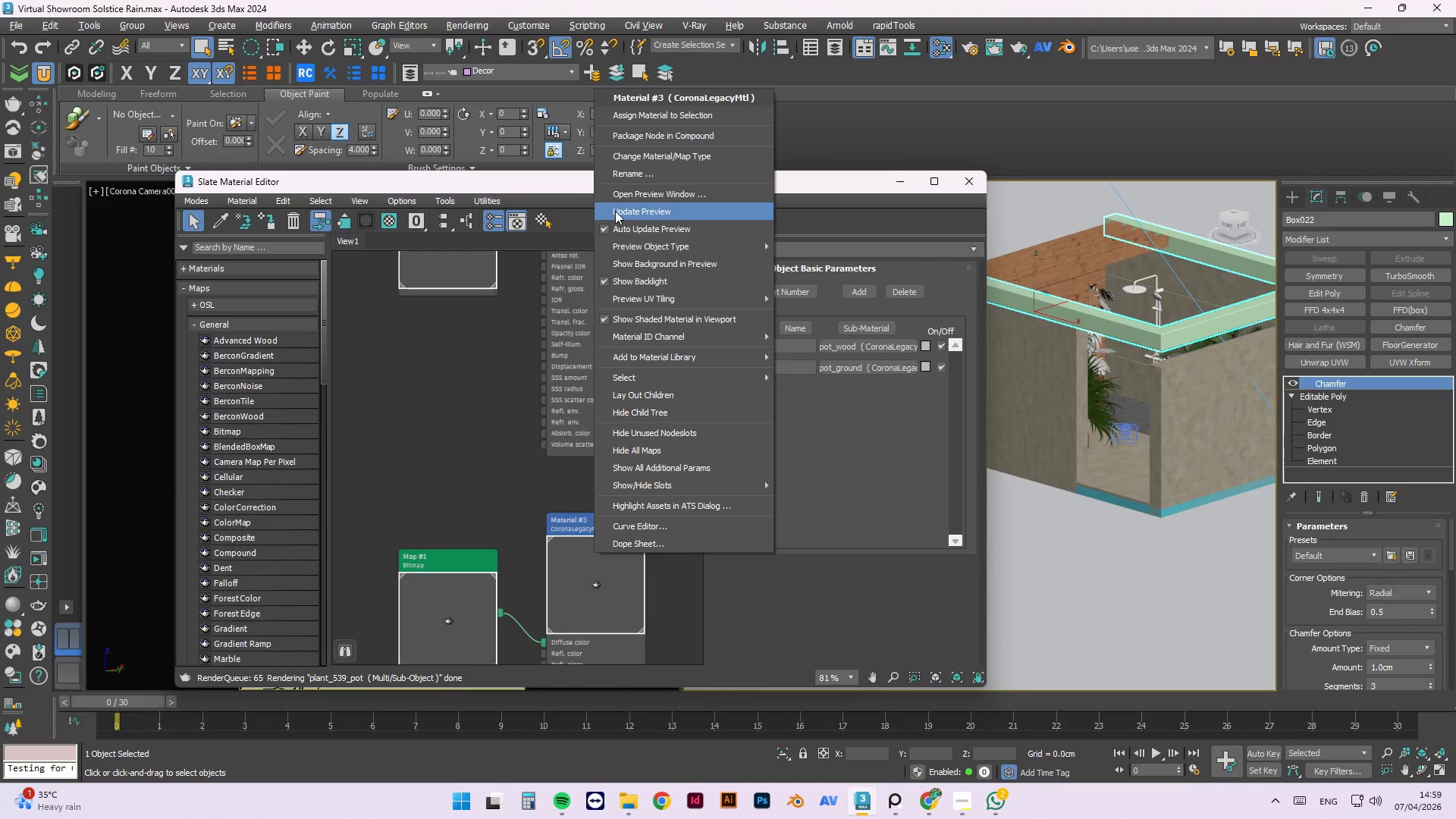 
scroll: coordinate [579, 518], scroll_direction: up, amount: 7.0
 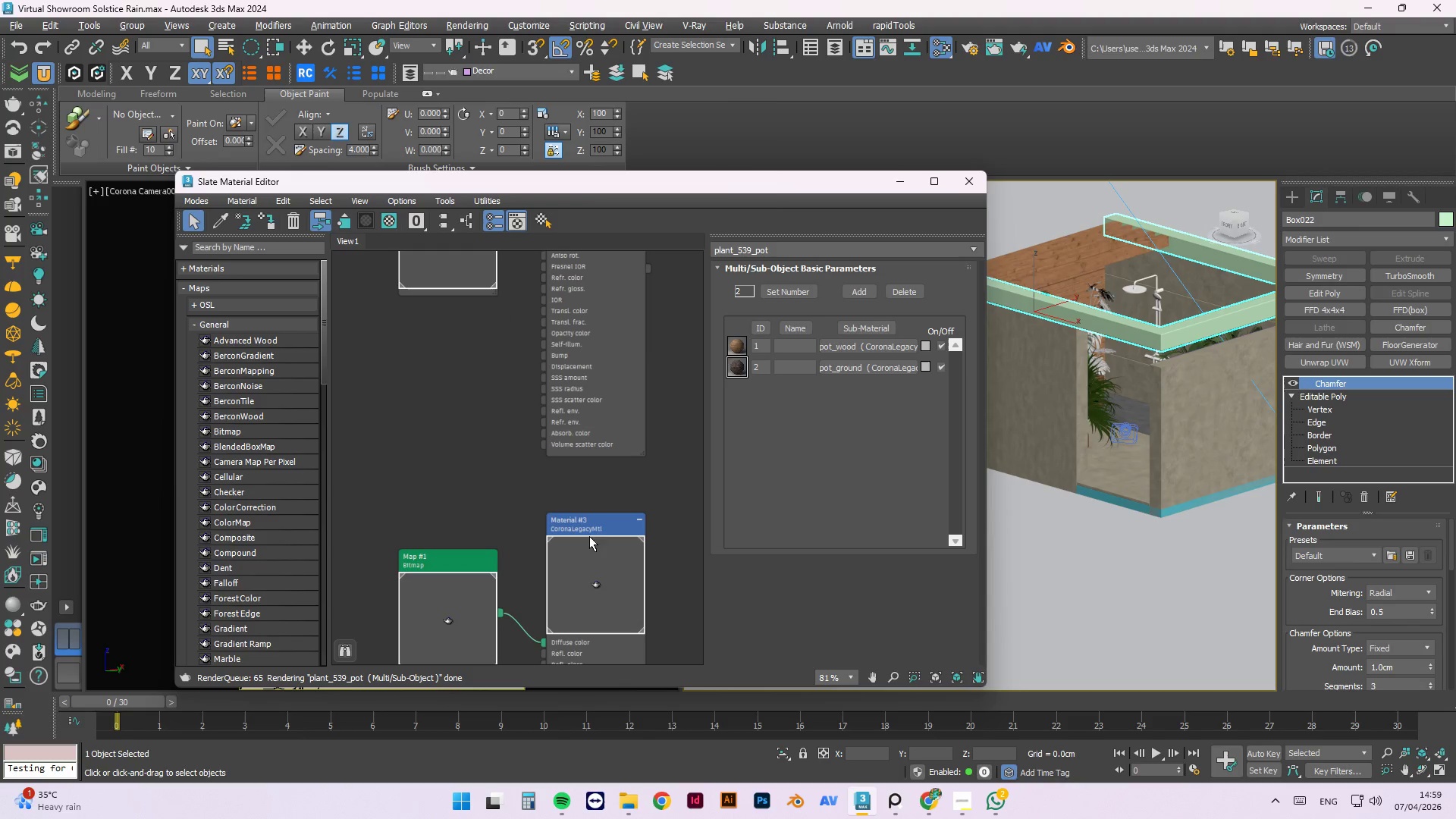 
left_click([615, 210])
 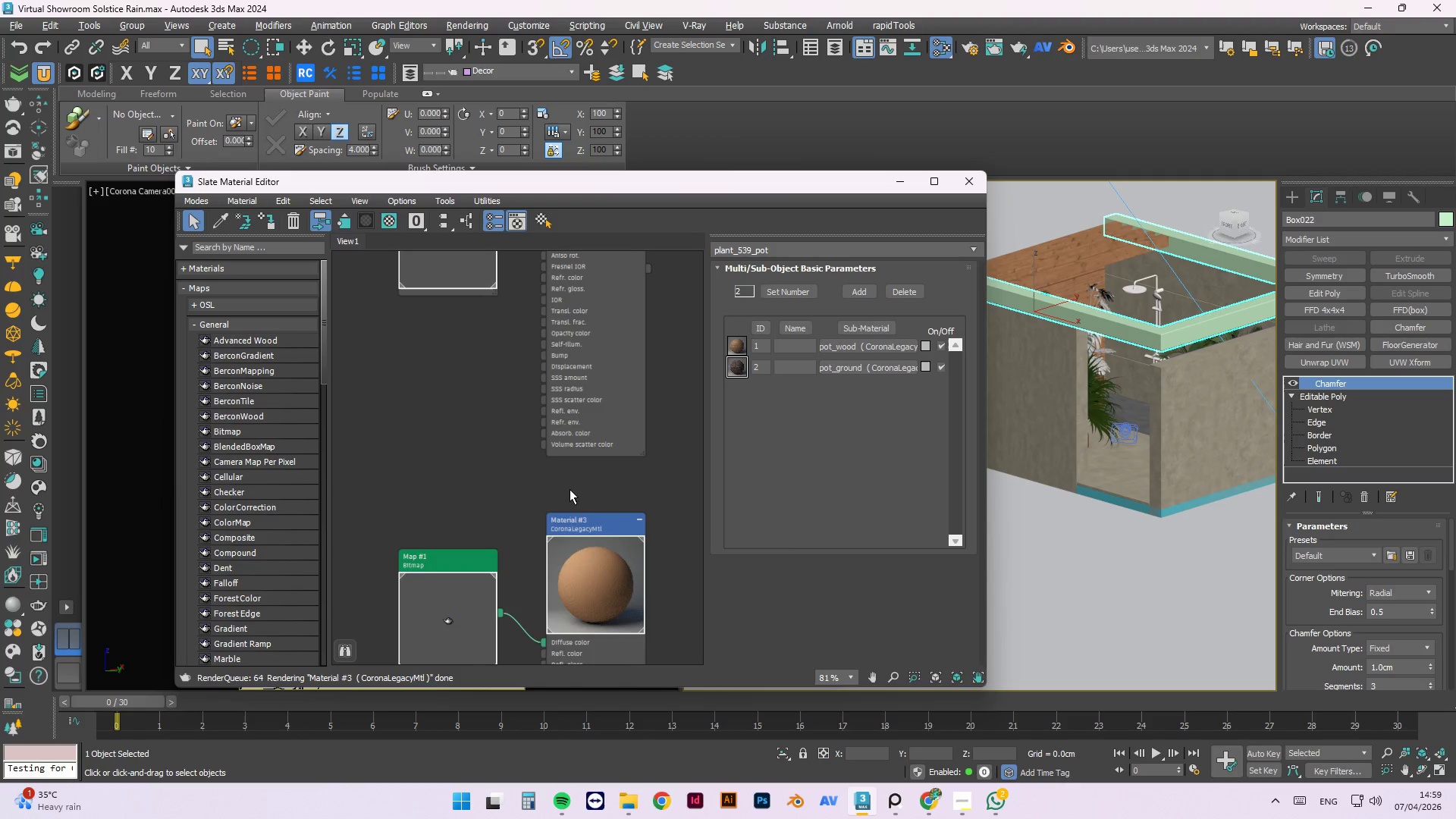 
right_click([580, 592])
 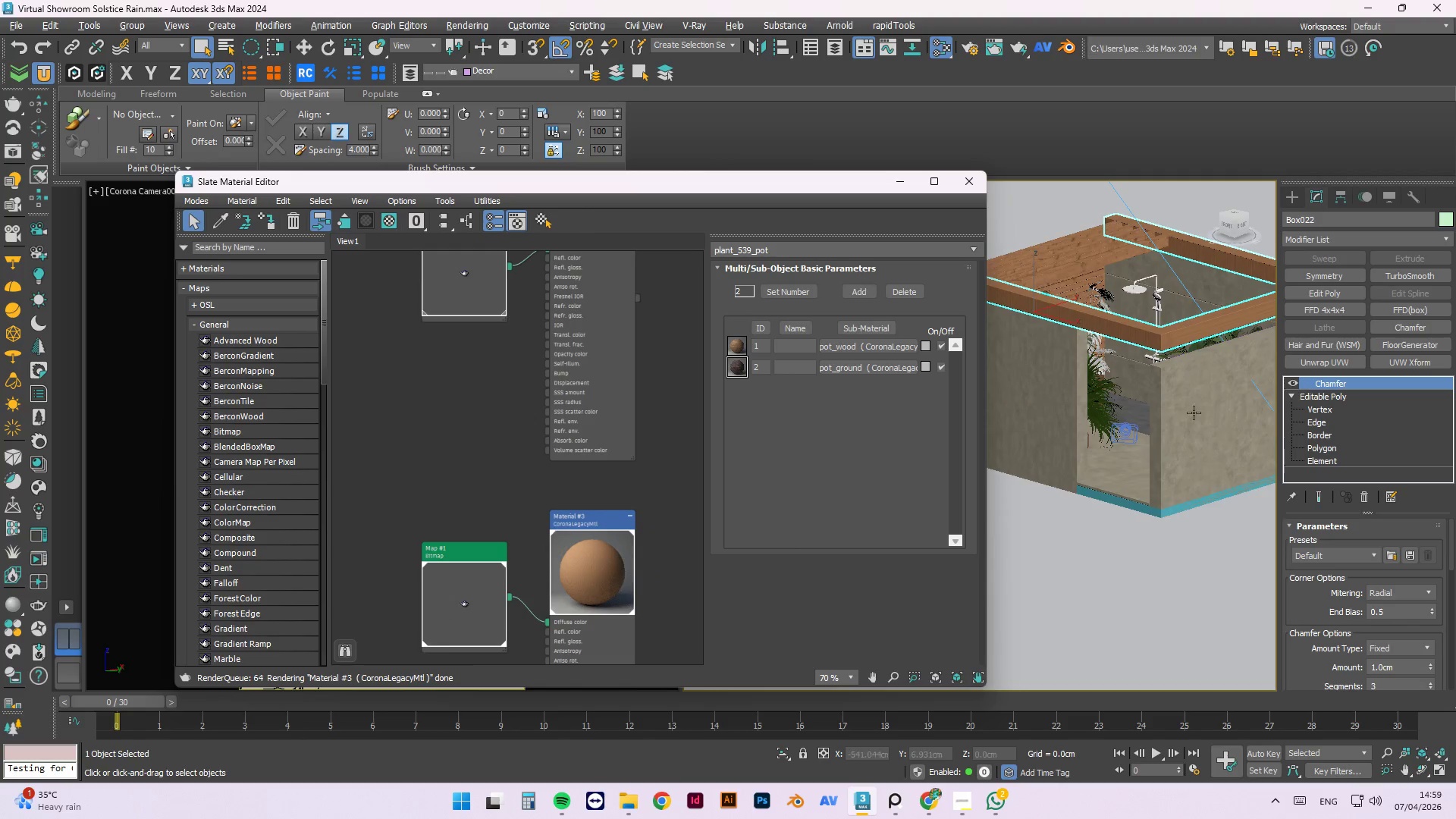 
scroll: coordinate [571, 491], scroll_direction: down, amount: 1.0
 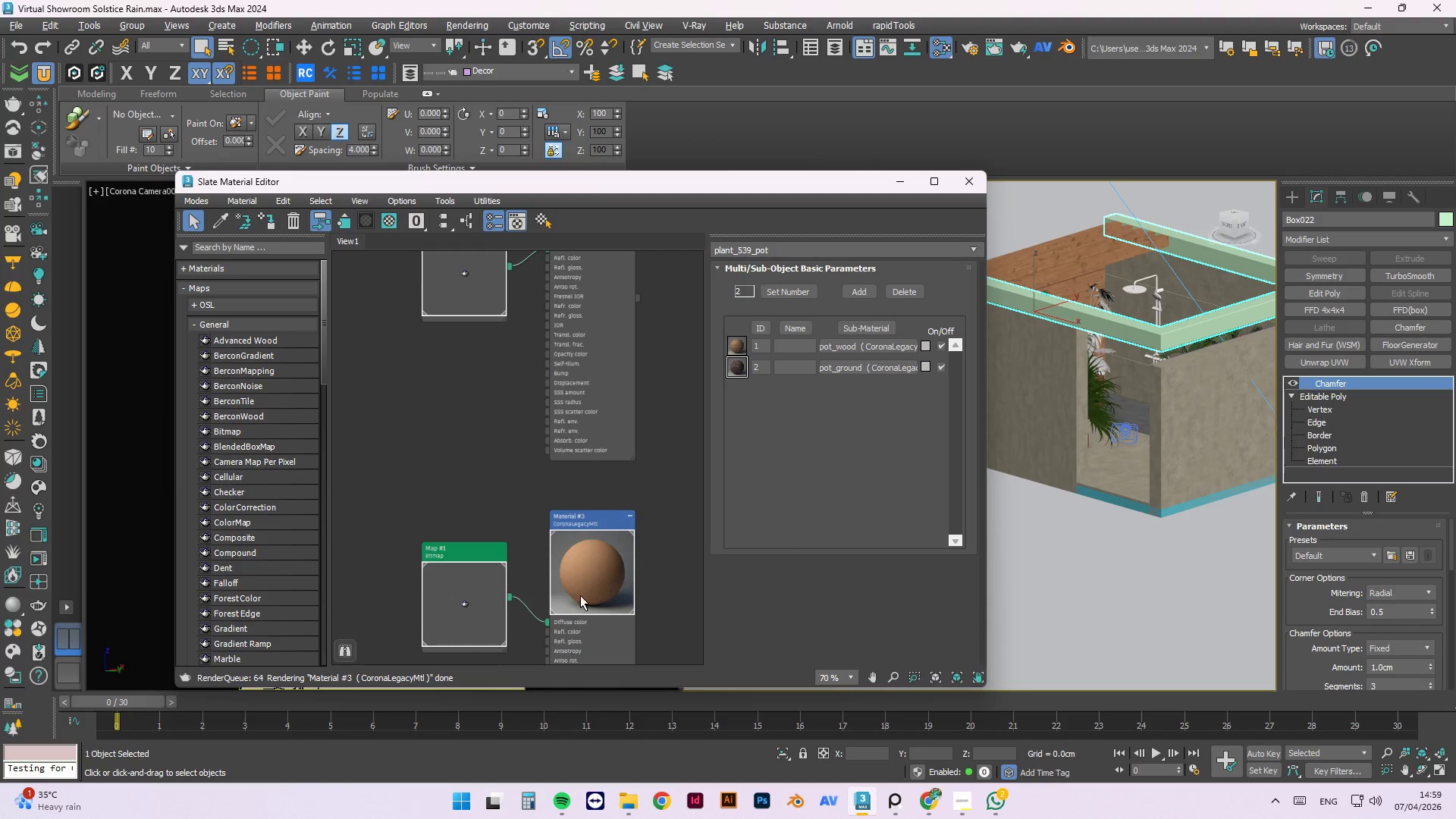 
scroll: coordinate [1188, 251], scroll_direction: up, amount: 5.0
 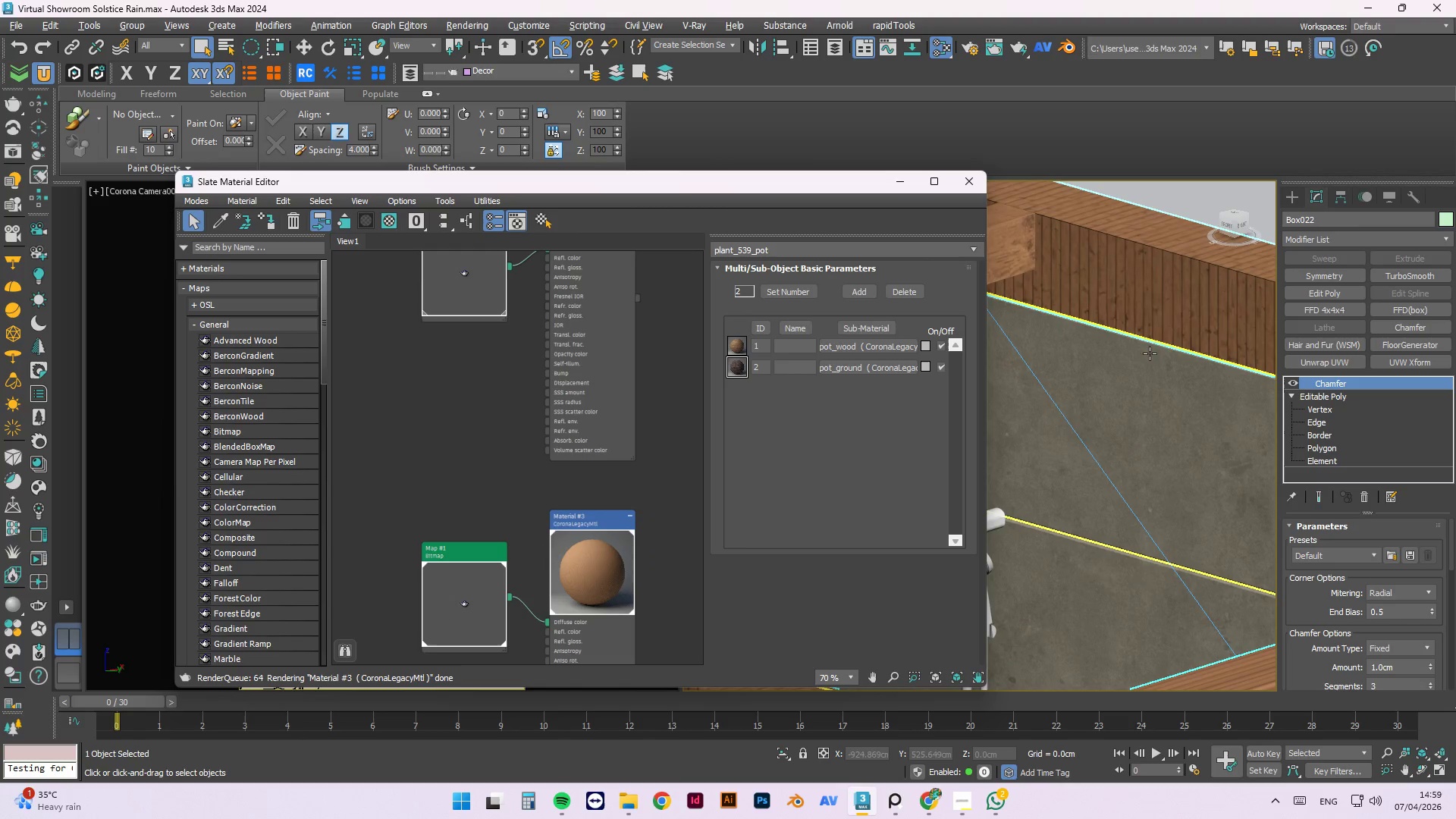 
scroll: coordinate [563, 464], scroll_direction: down, amount: 3.0
 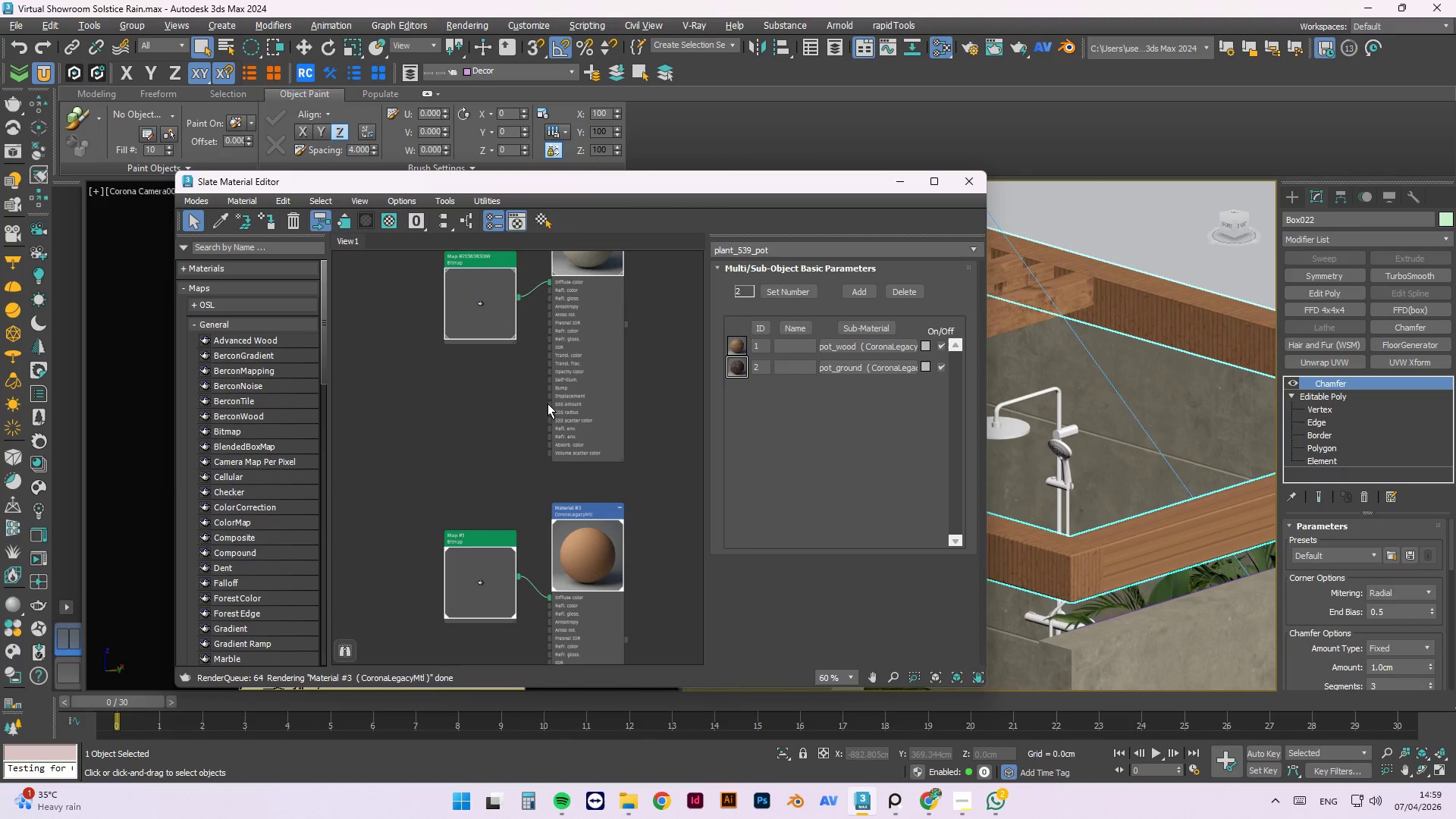 
right_click([500, 579])
 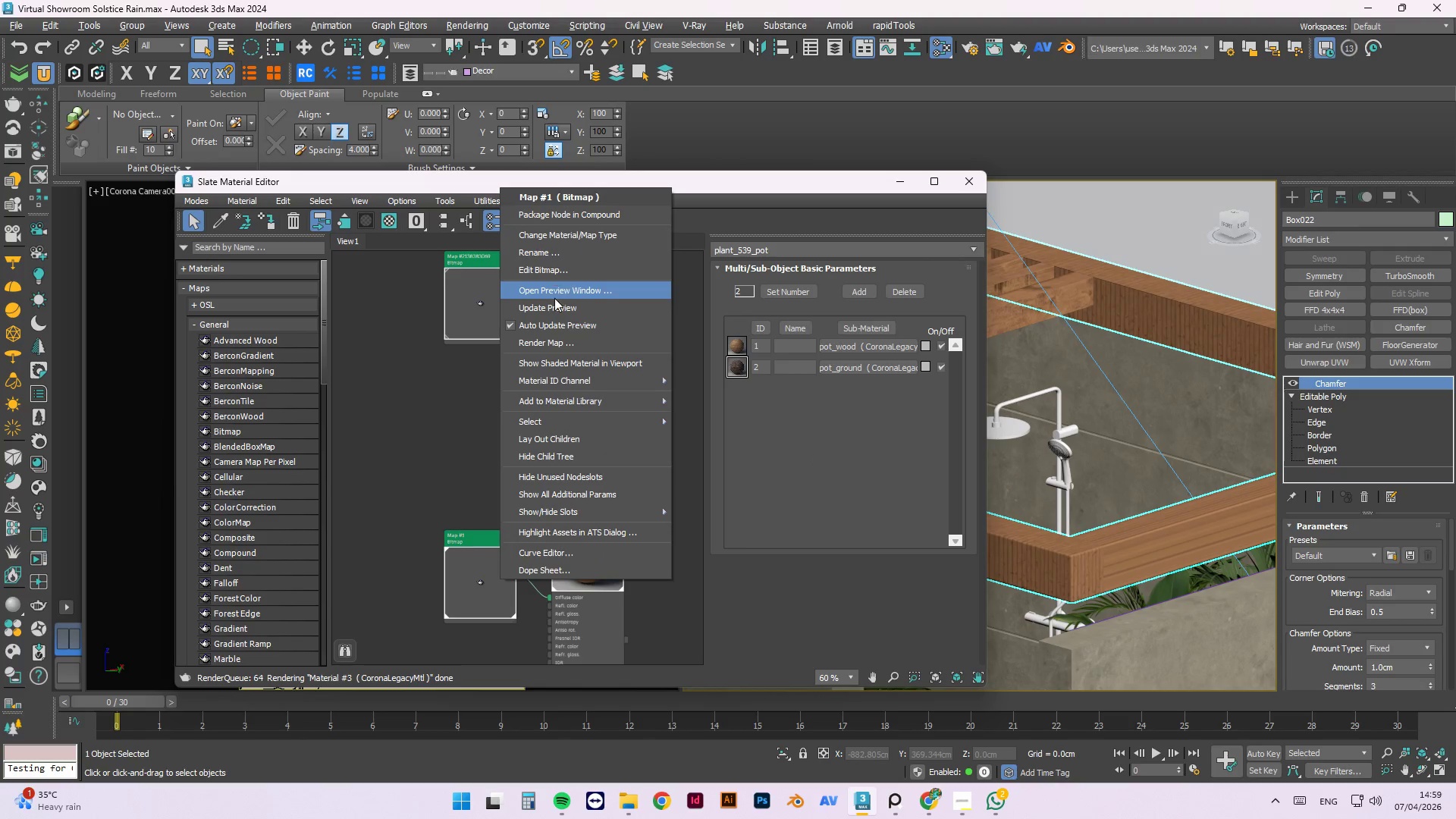 
left_click([554, 312])
 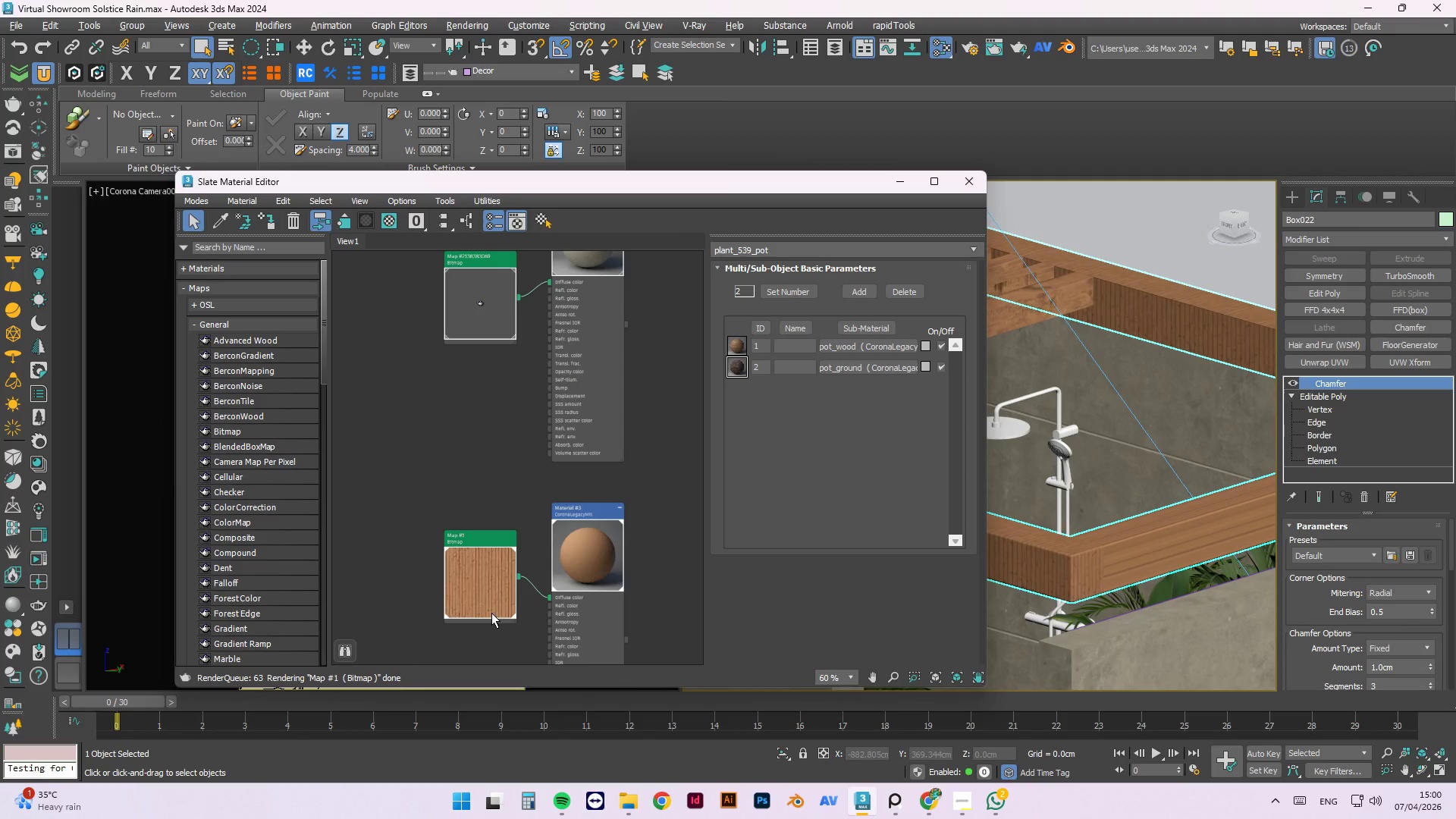 
scroll: coordinate [488, 602], scroll_direction: up, amount: 4.0
 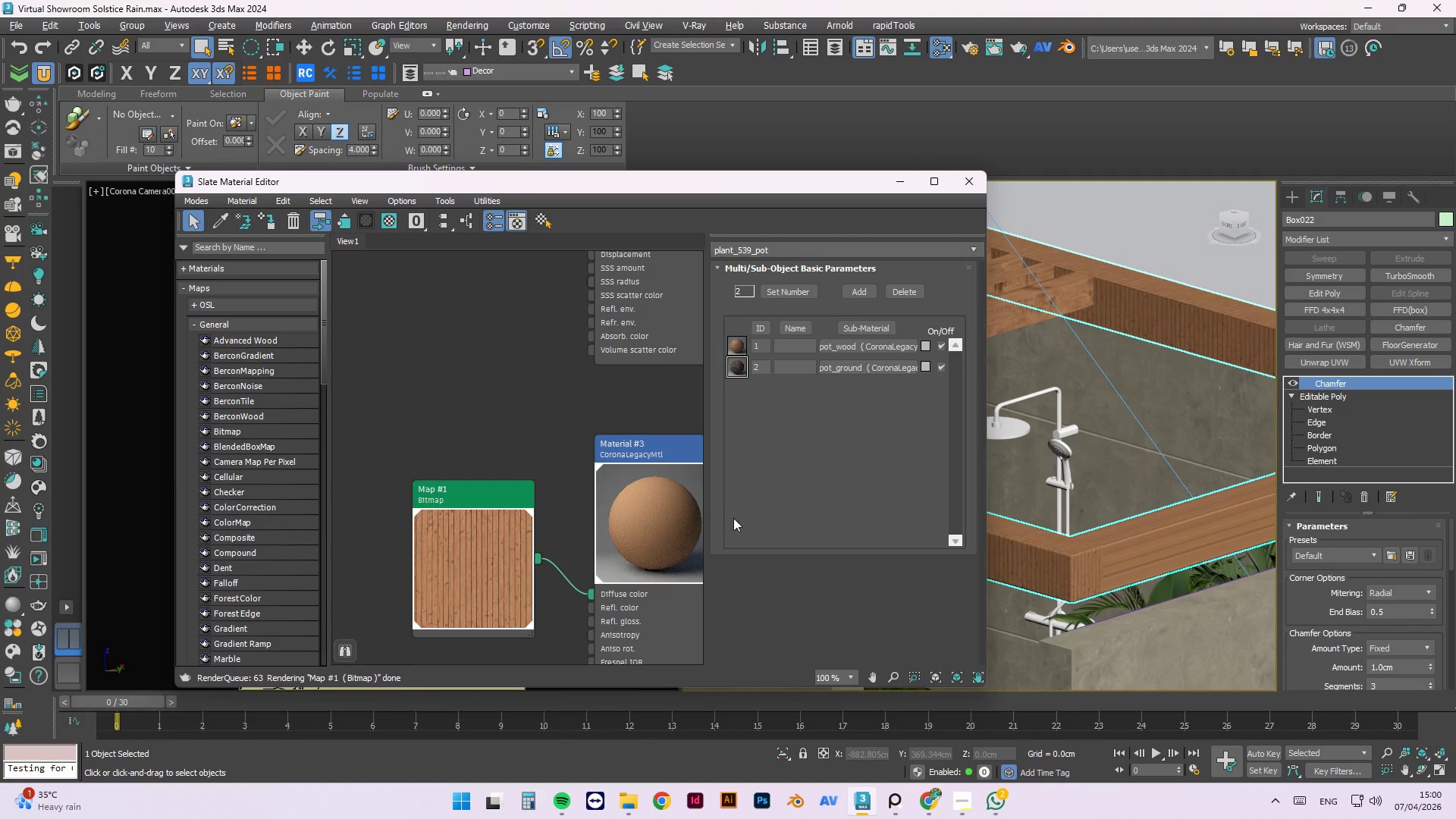 
left_click([631, 541])
 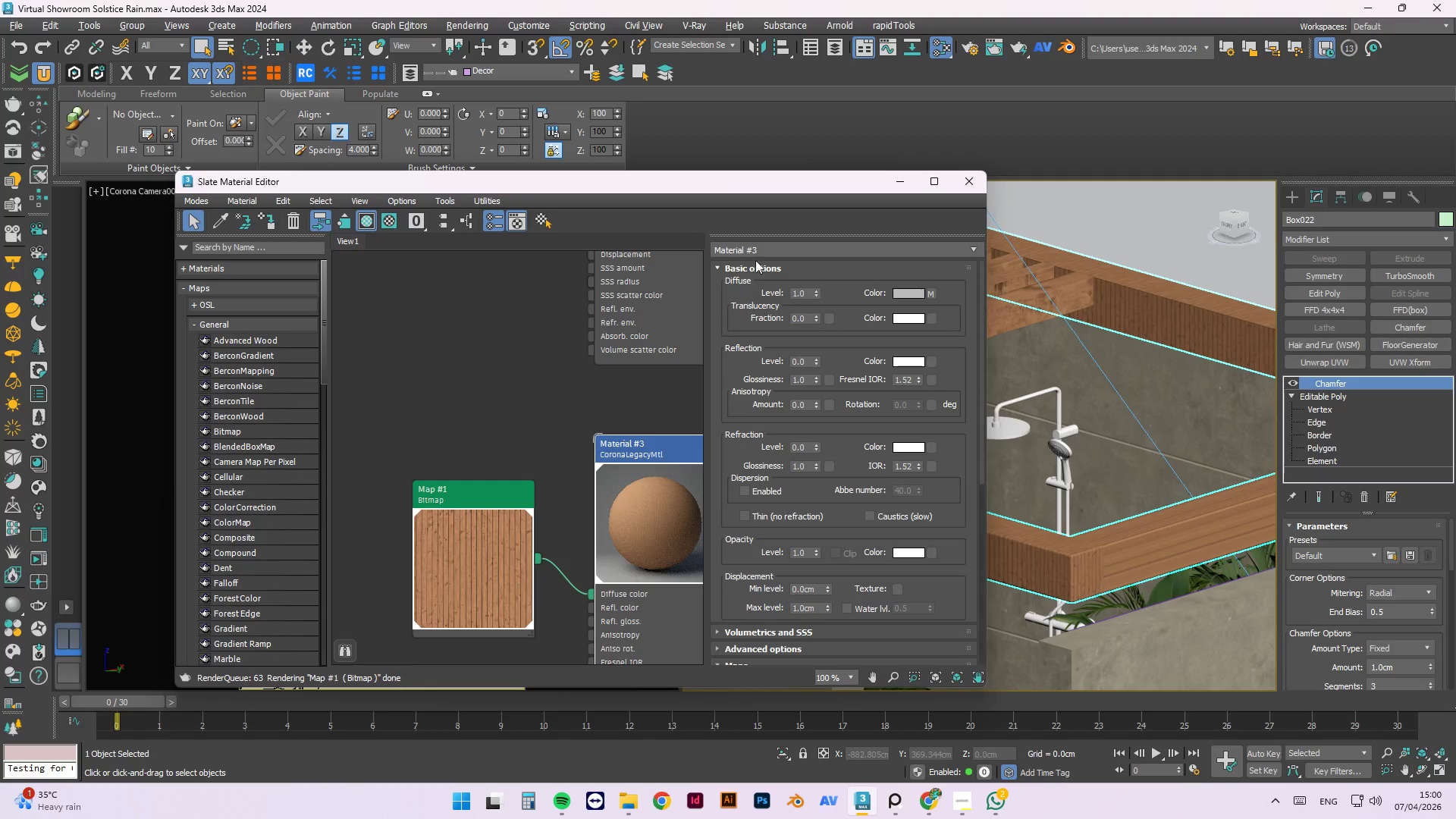 
left_click([777, 255])
 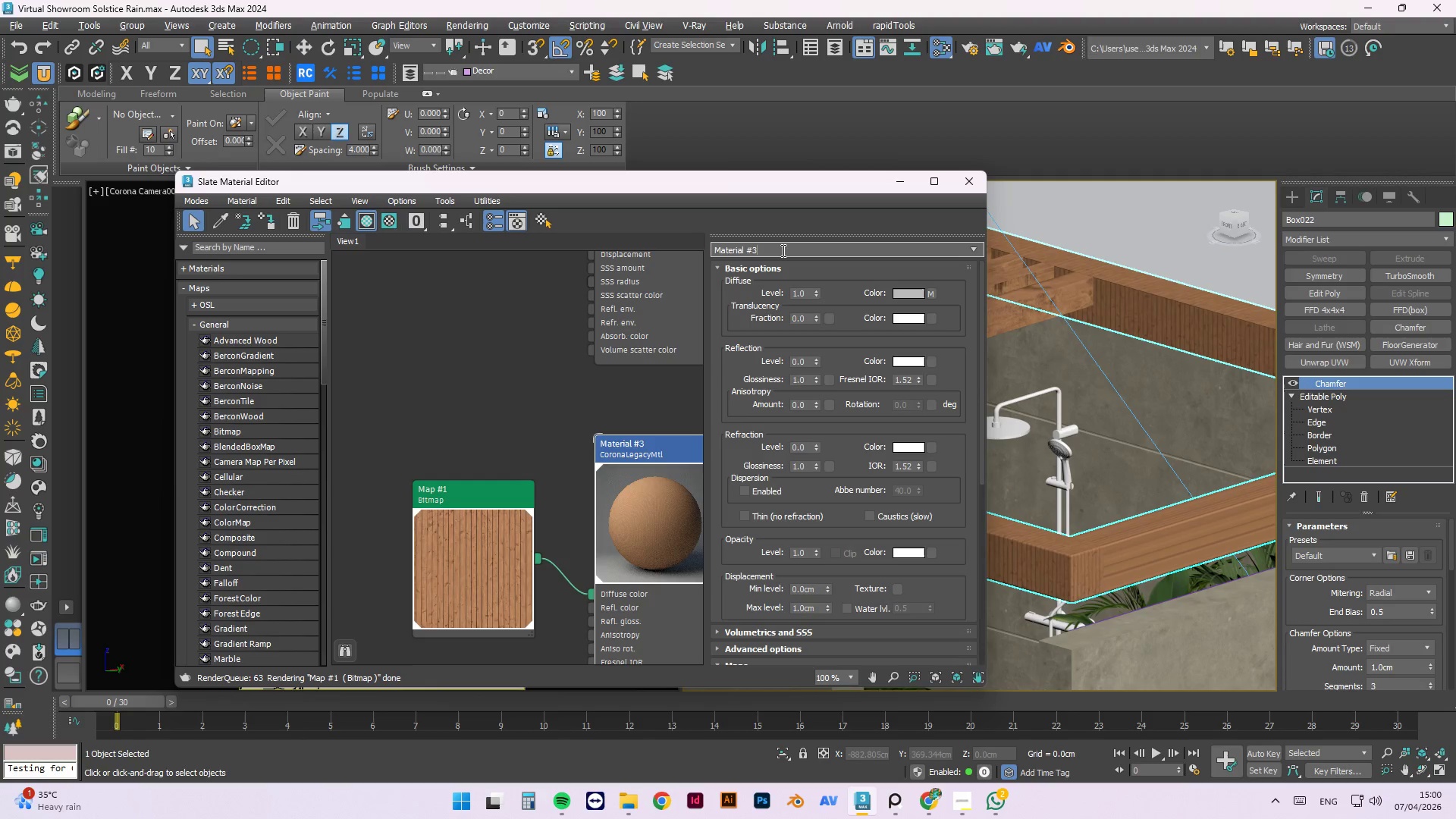 
key(CapsLock)
 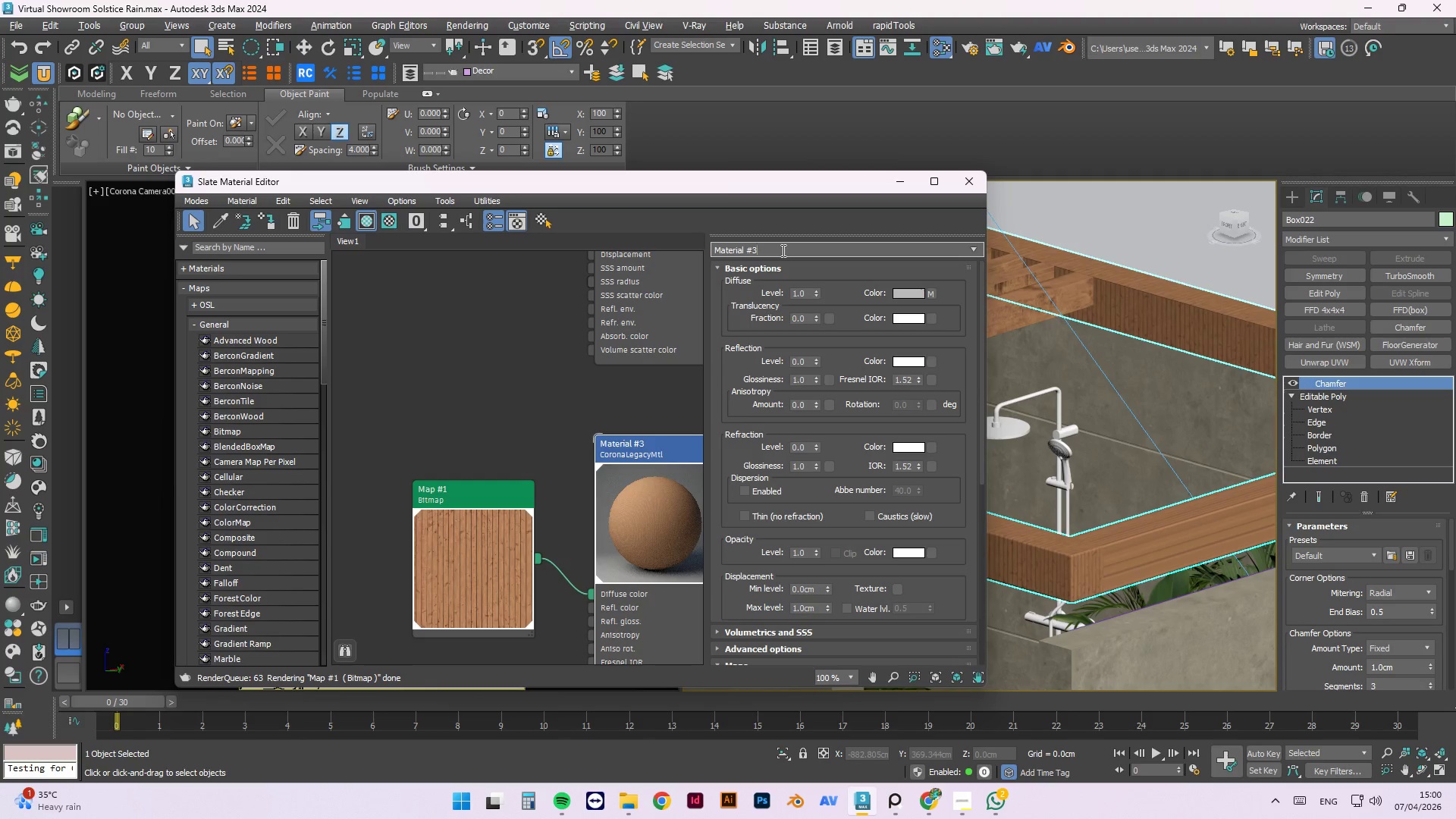 
key(Control+ControlLeft)
 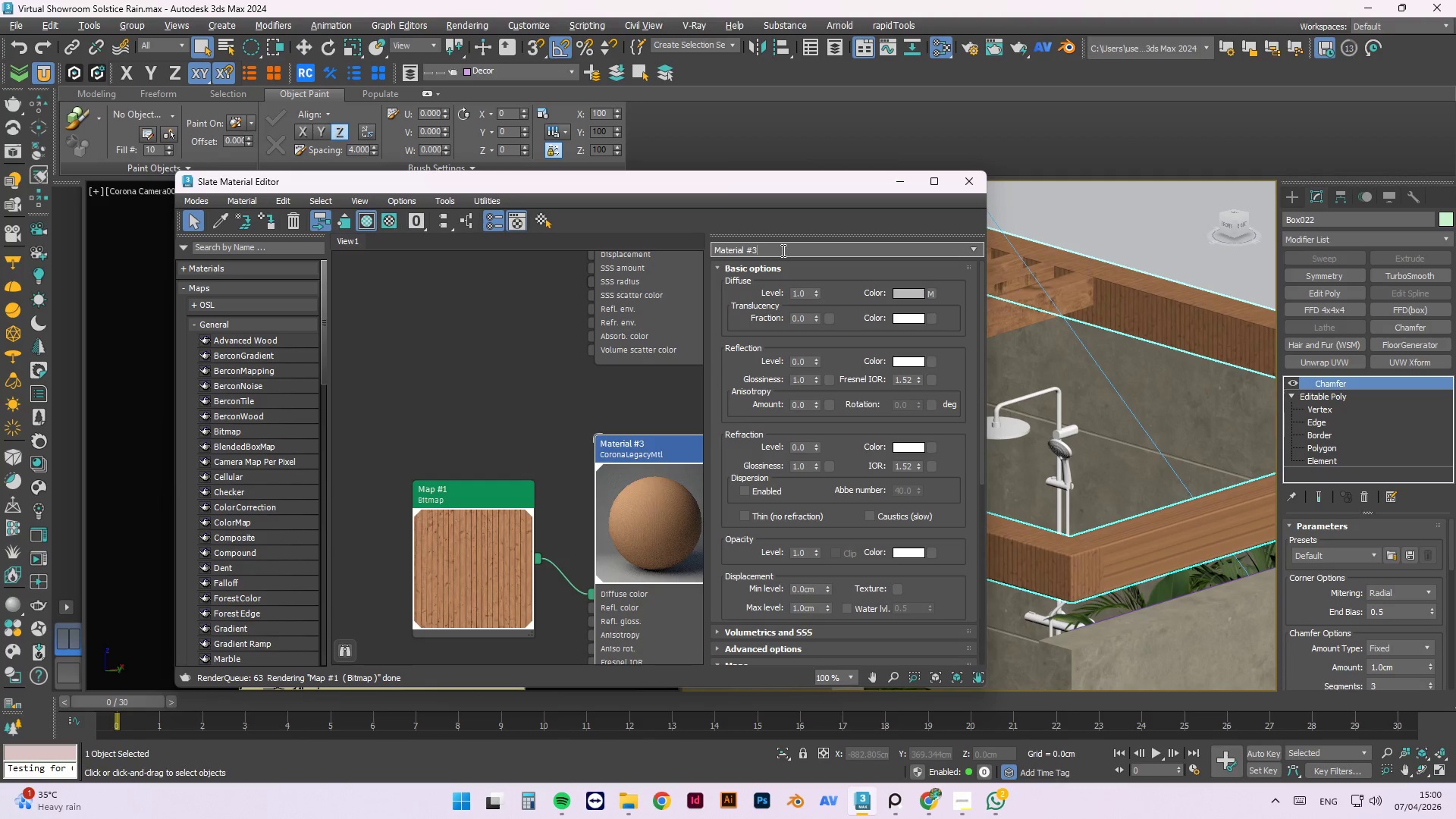 
key(Control+A)
 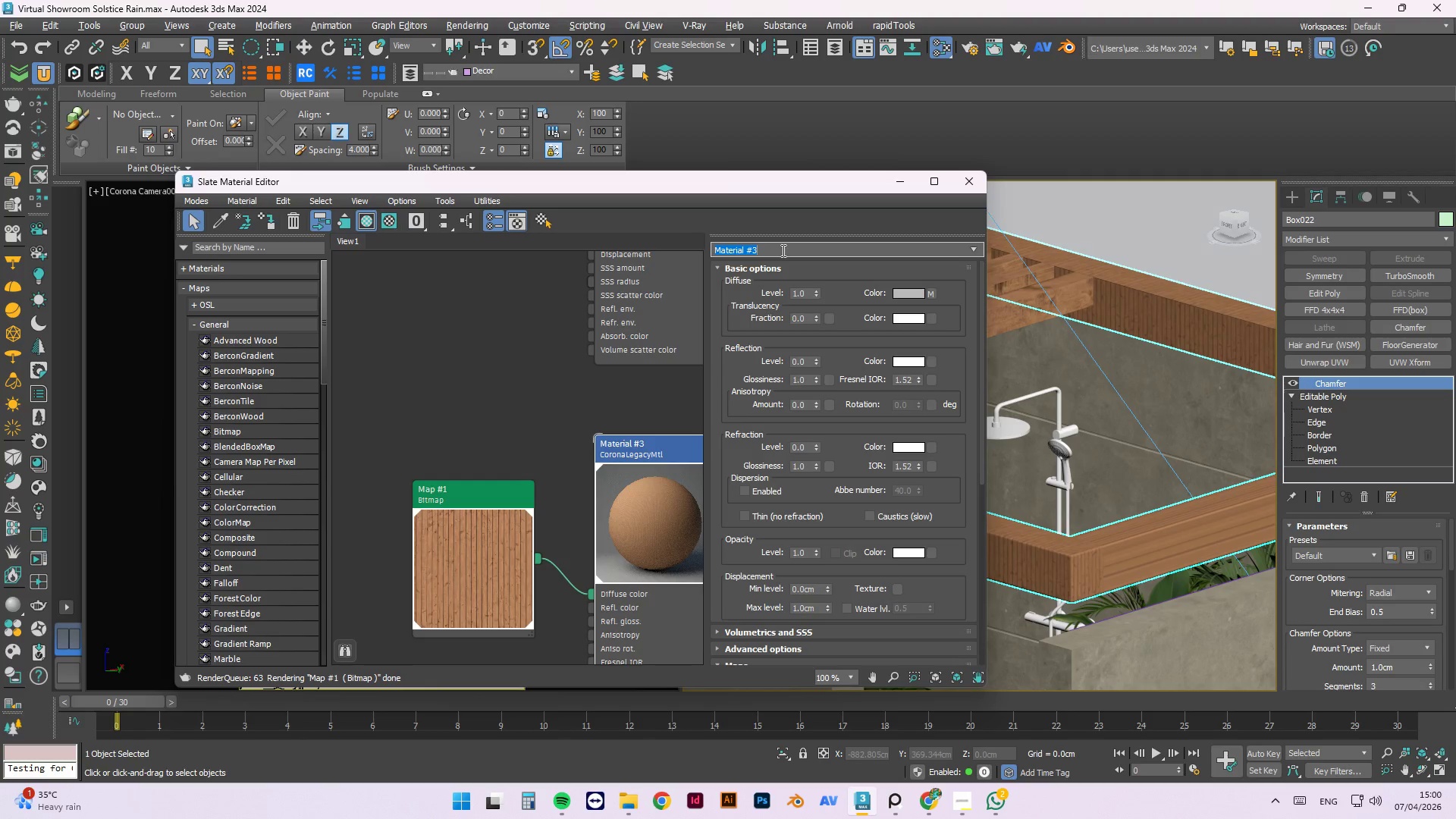 
type(wOO)
key(Backspace)
key(Backspace)
key(Backspace)
type(Wood)
 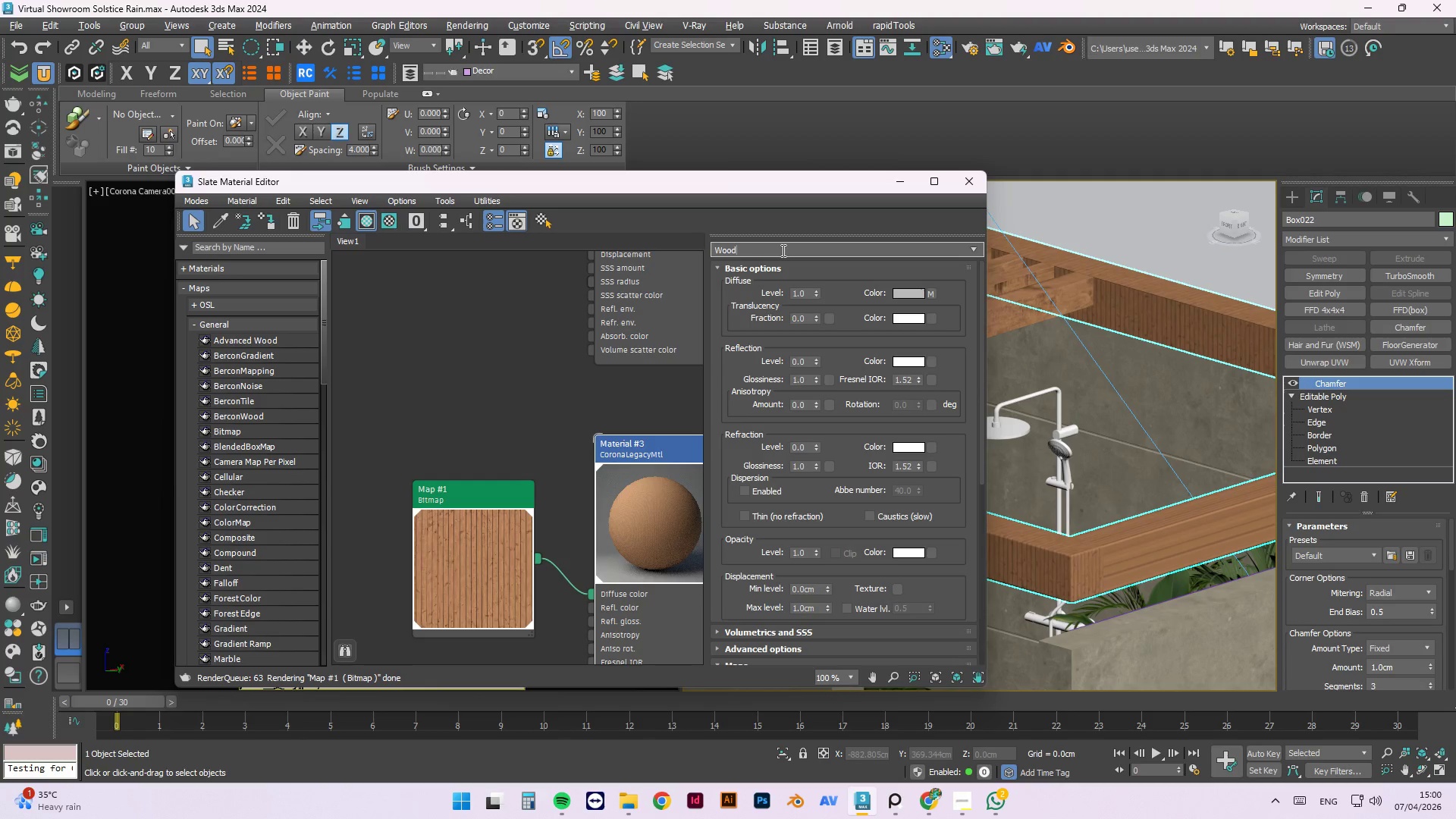 
key(Enter)
 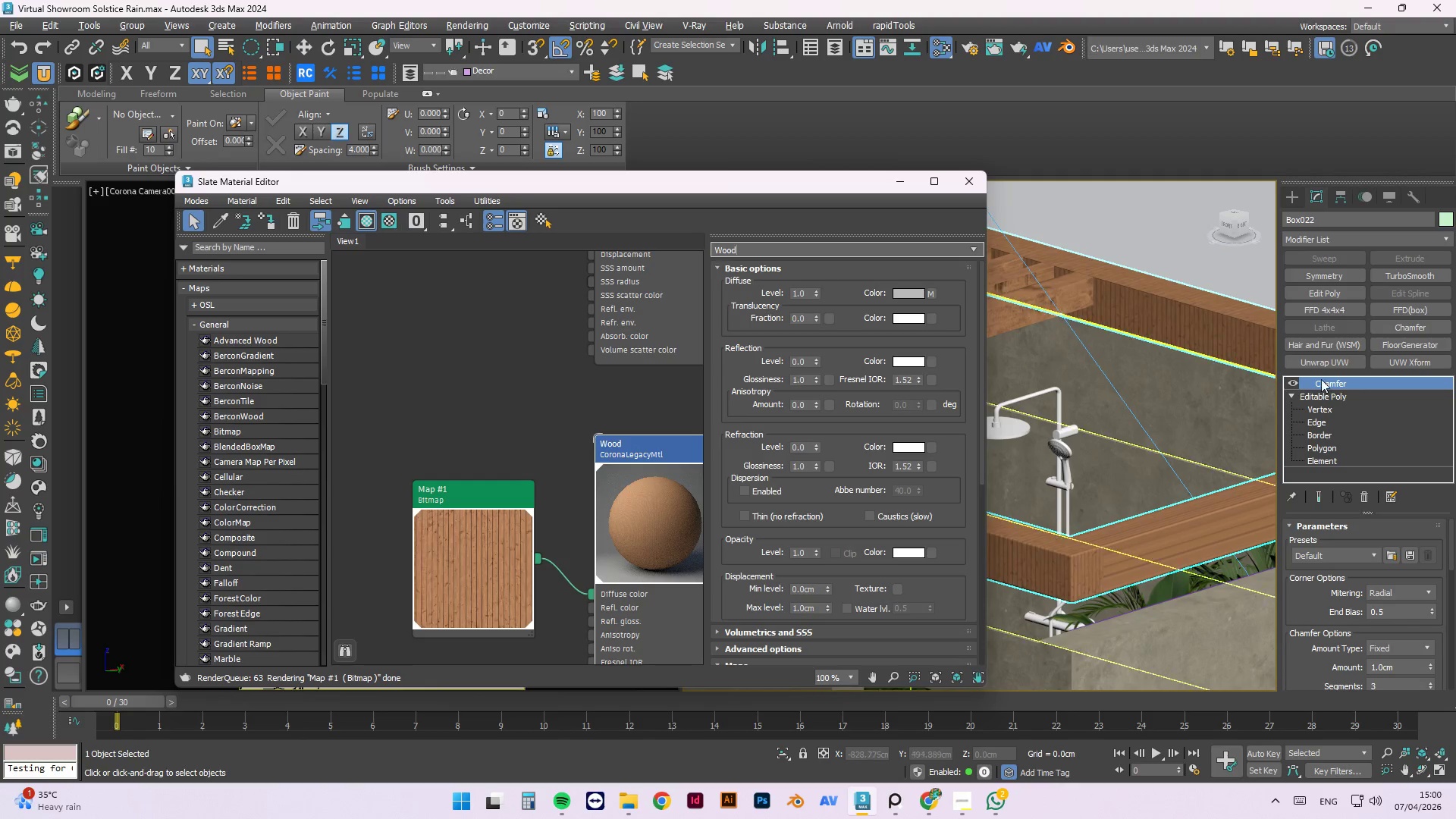 
left_click([899, 184])
 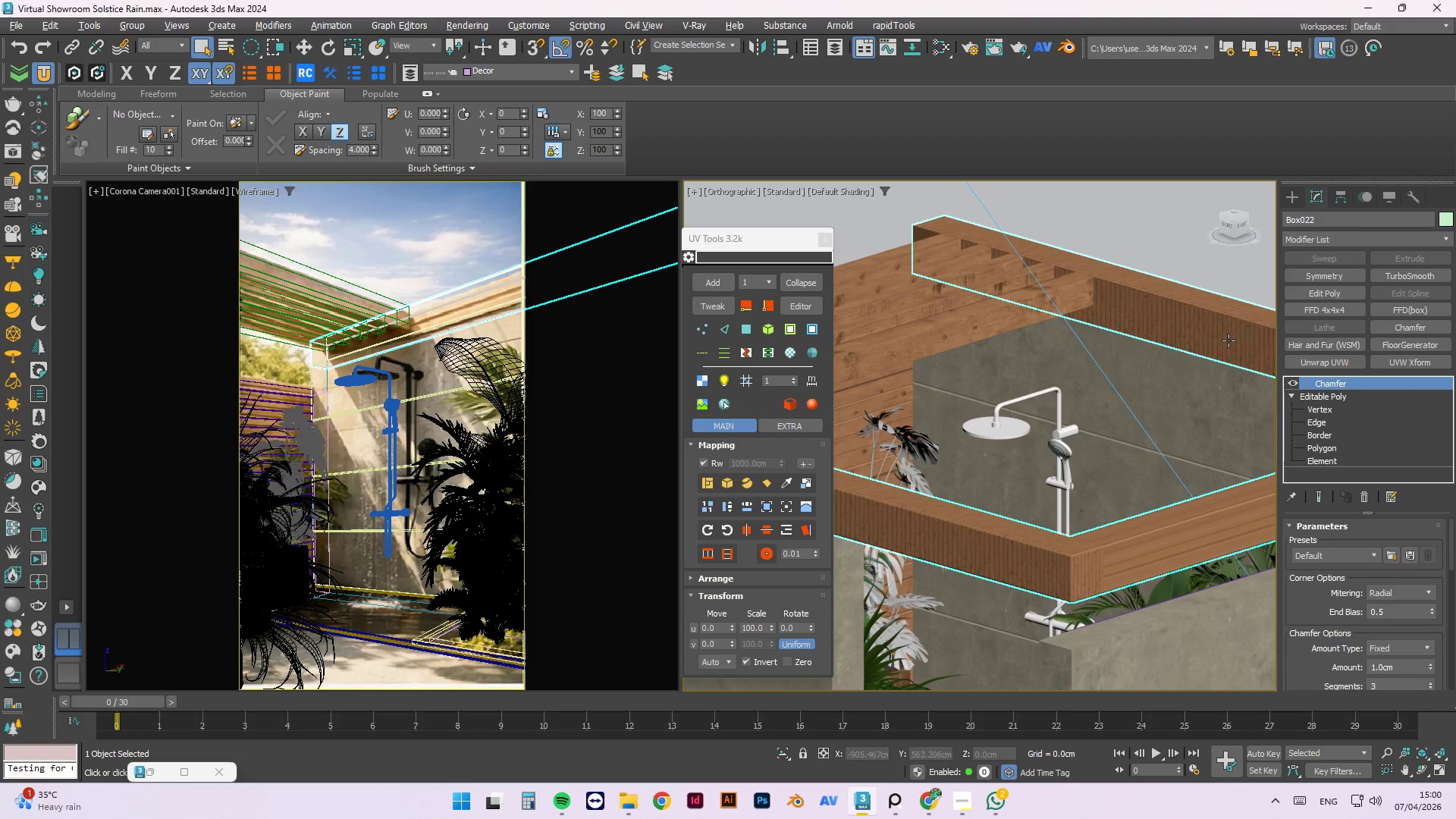 
scroll: coordinate [1210, 353], scroll_direction: down, amount: 3.0
 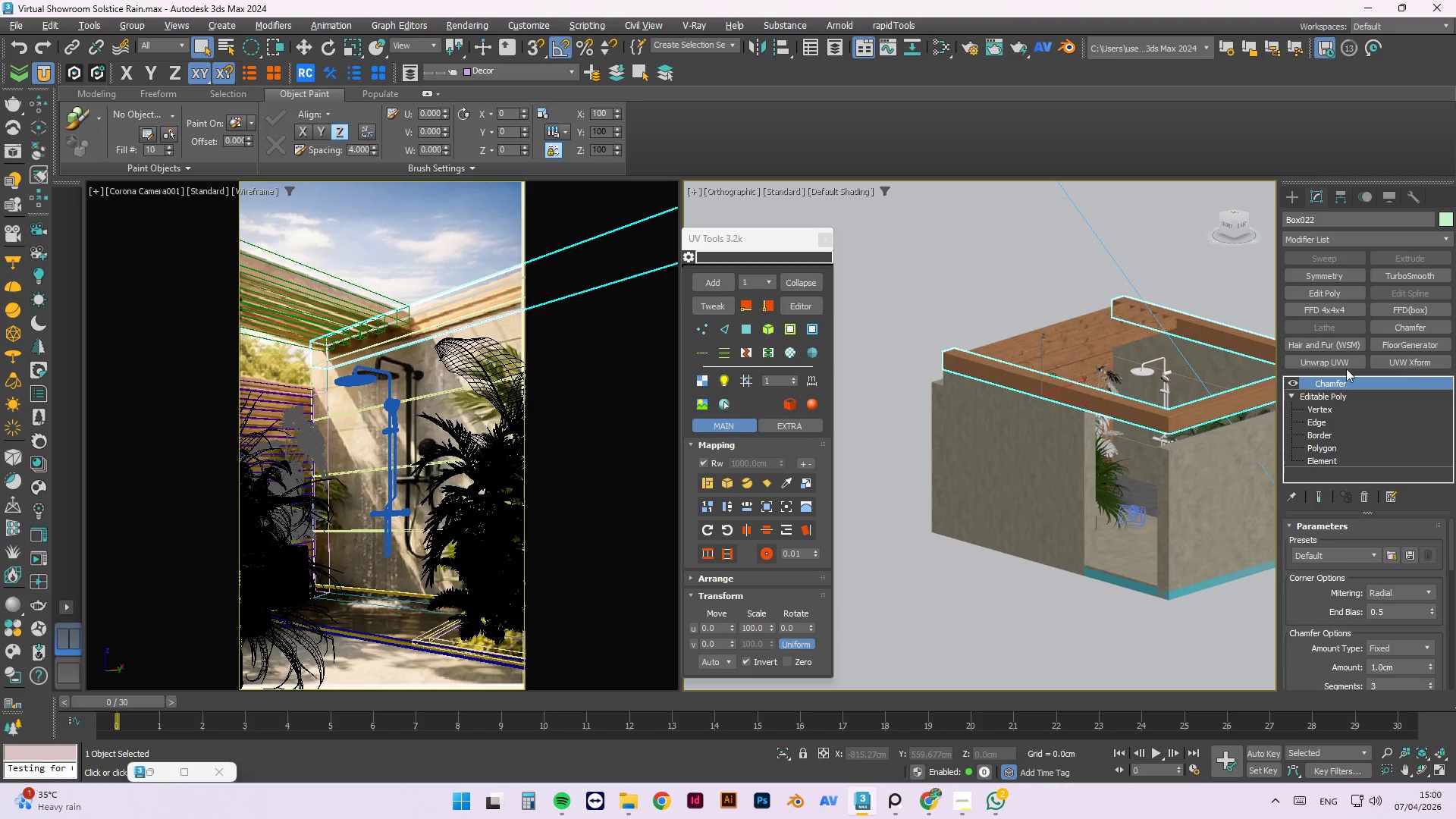 
left_click([1337, 367])
 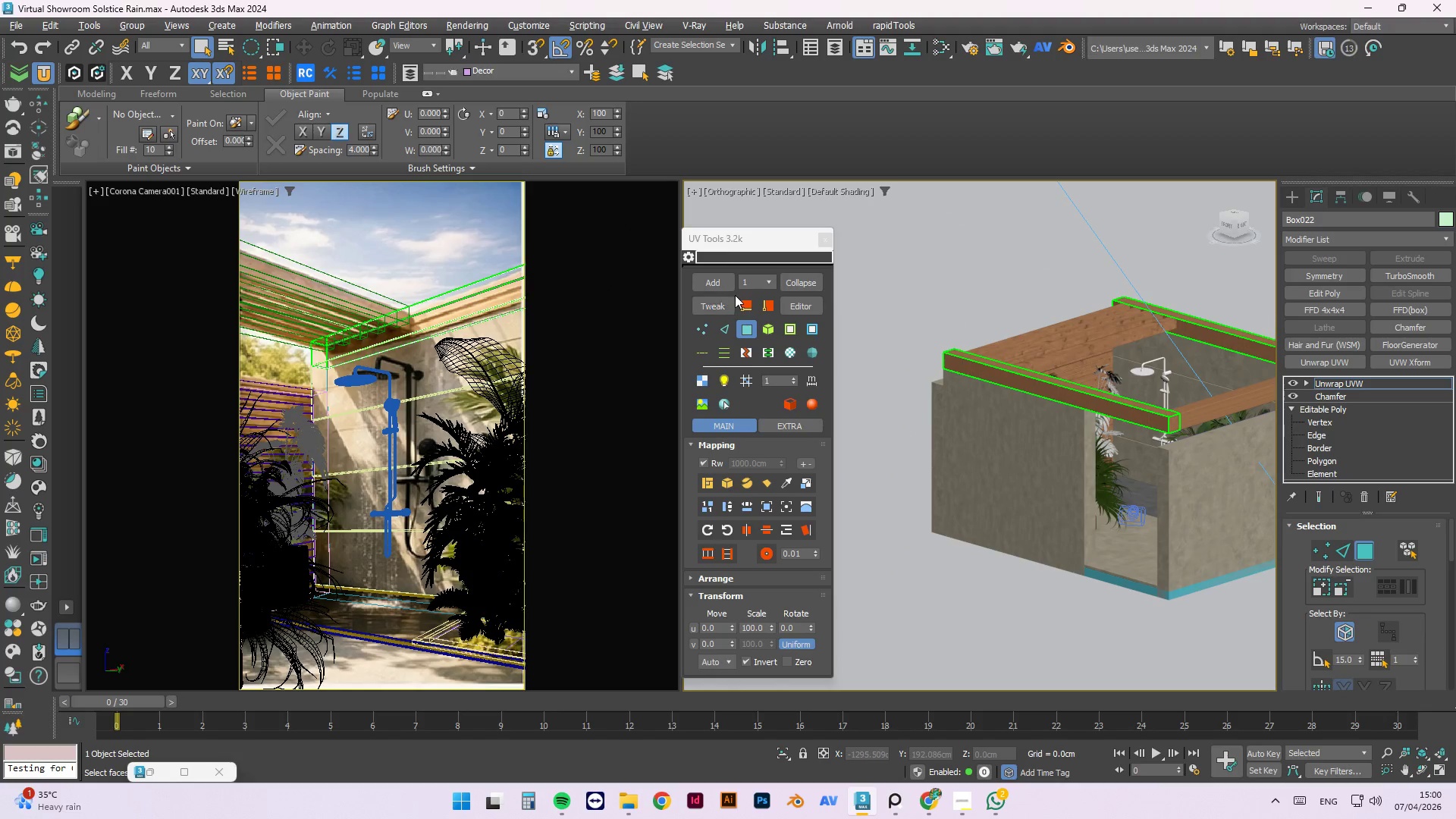 
scroll: coordinate [972, 376], scroll_direction: down, amount: 2.0
 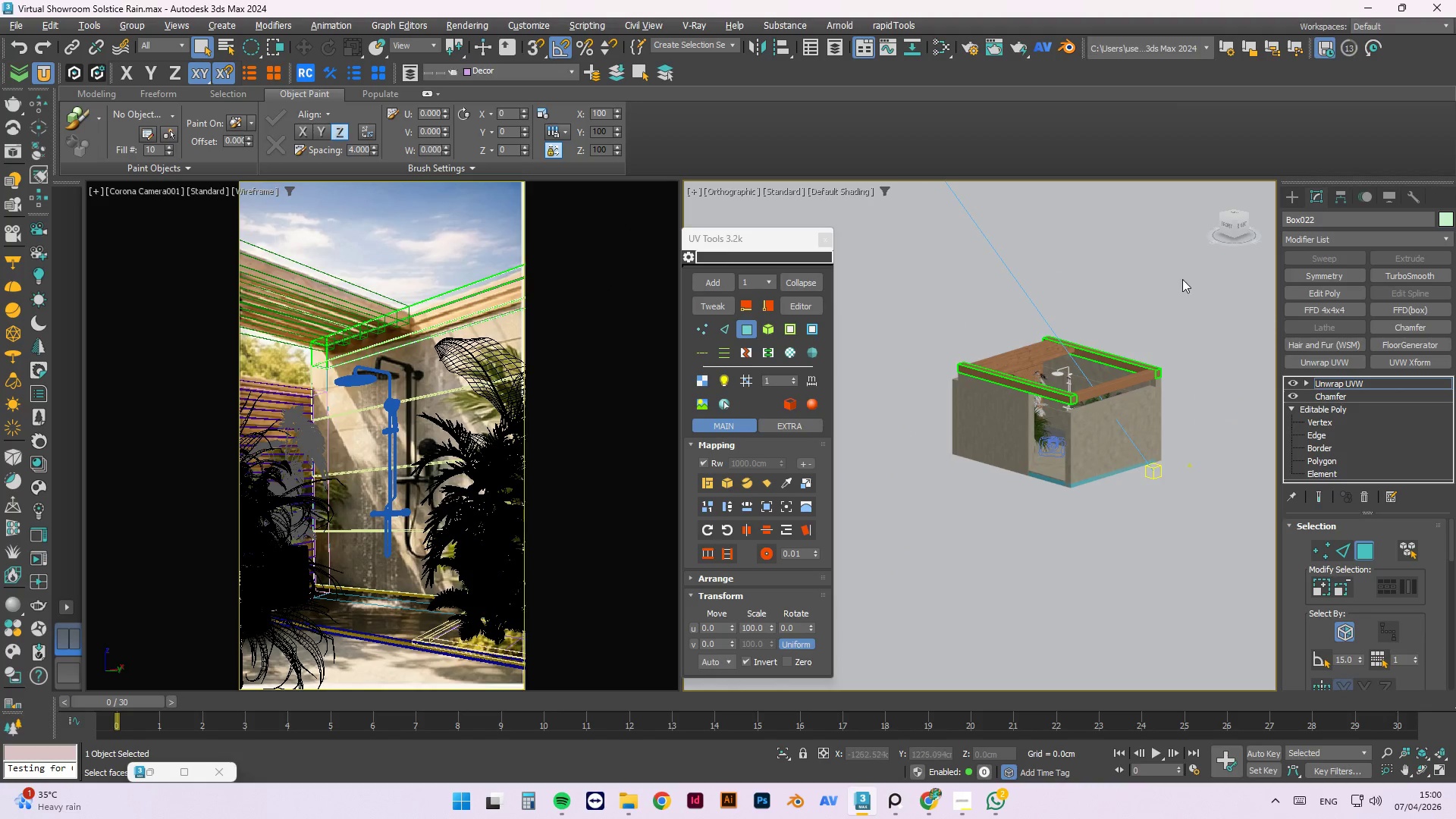 
left_click_drag(start_coordinate=[1185, 278], to_coordinate=[886, 472])
 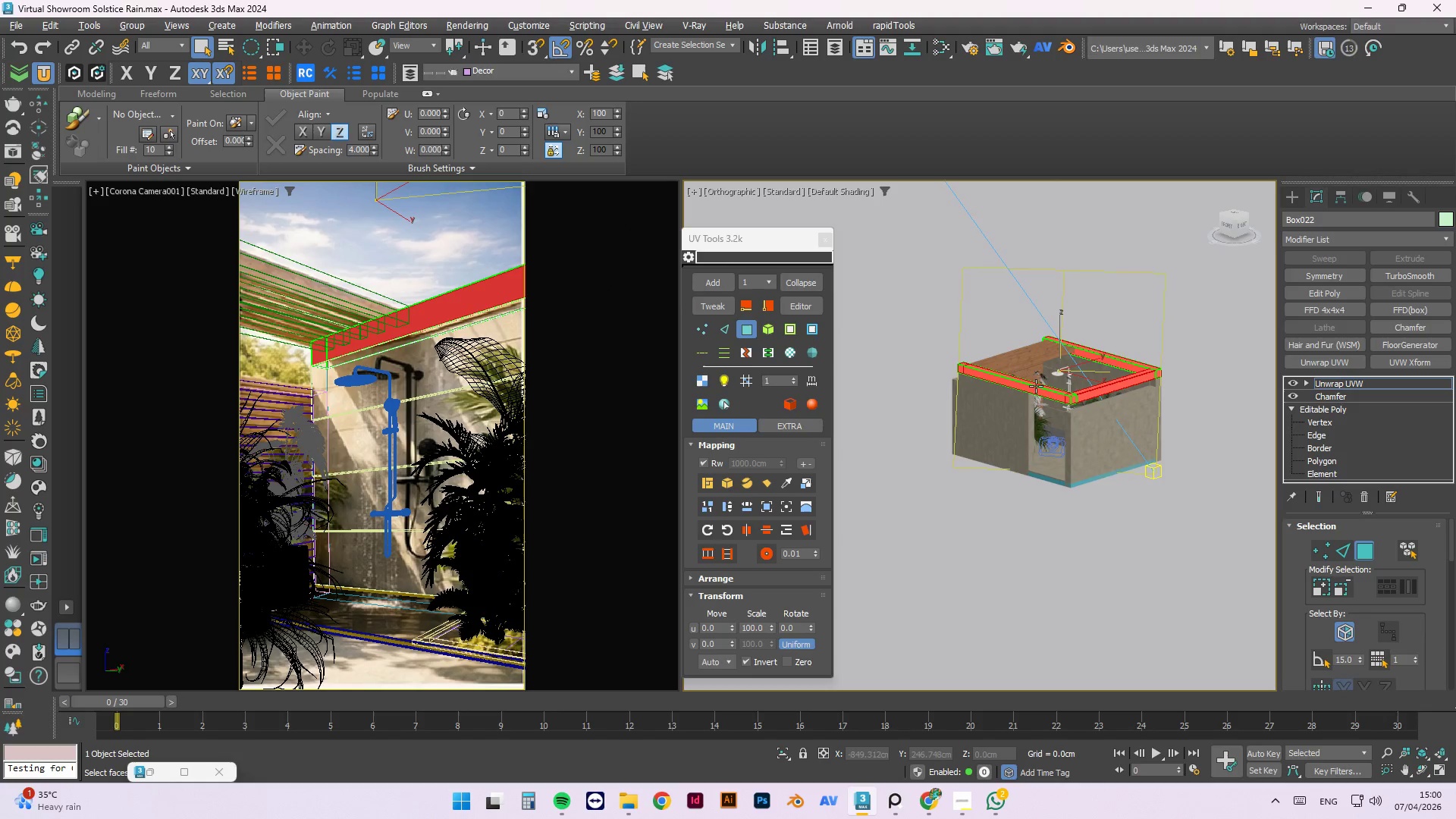 
hold_key(key=AltLeft, duration=0.67)
 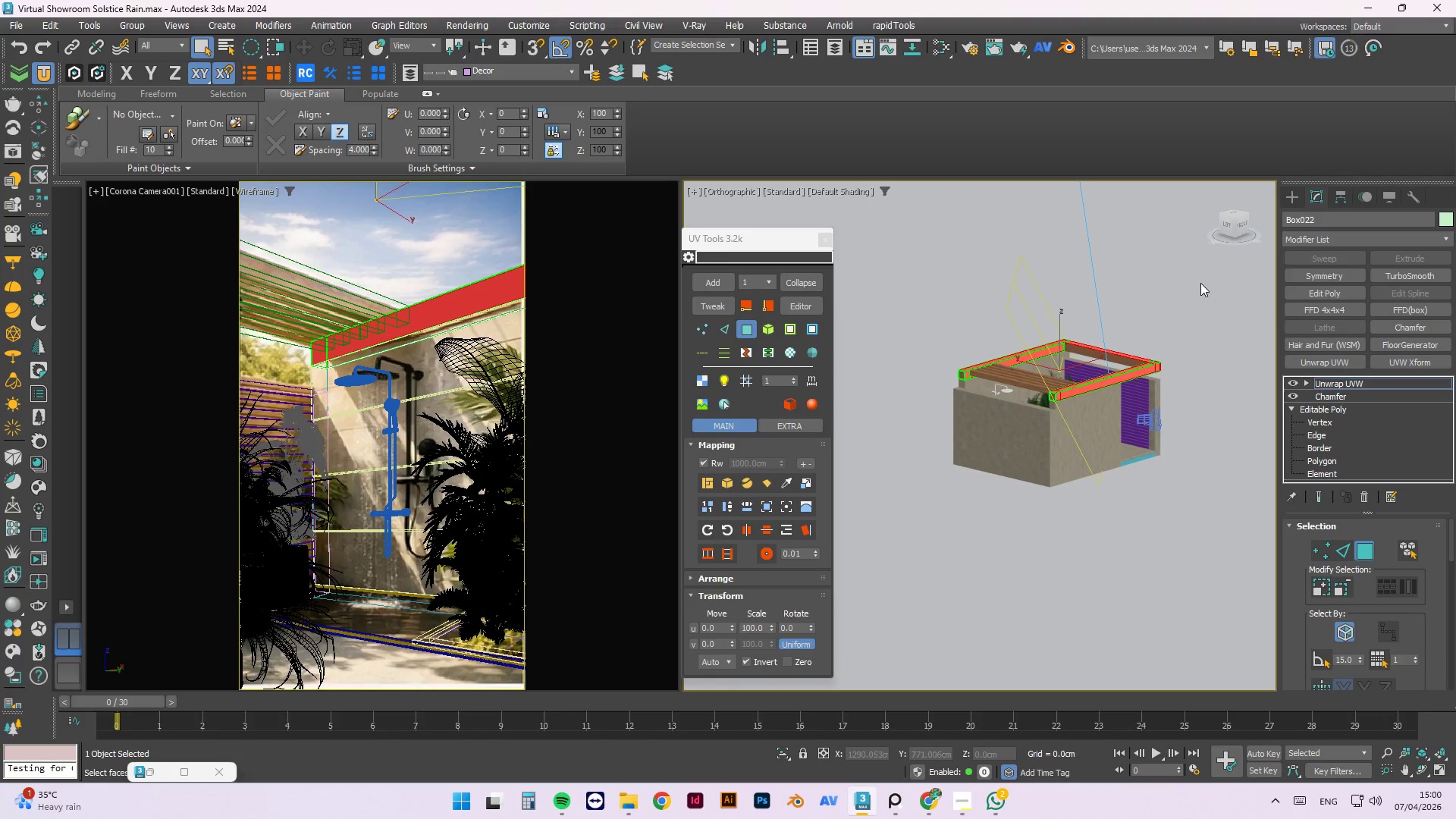 
hold_key(key=ControlLeft, duration=1.17)
left_click_drag(start_coordinate=[1202, 282], to_coordinate=[886, 482])
 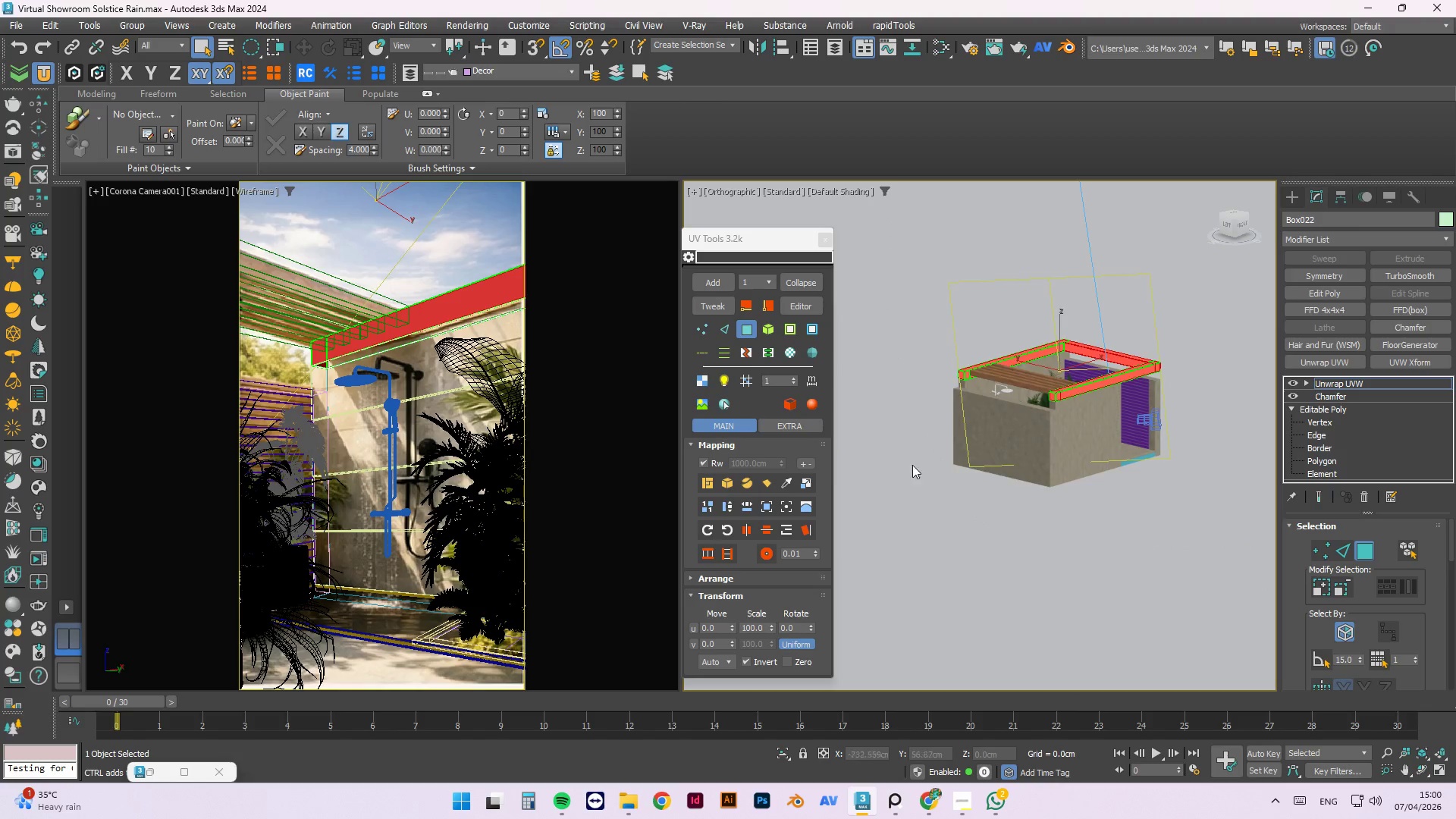 
hold_key(key=AltLeft, duration=0.42)
 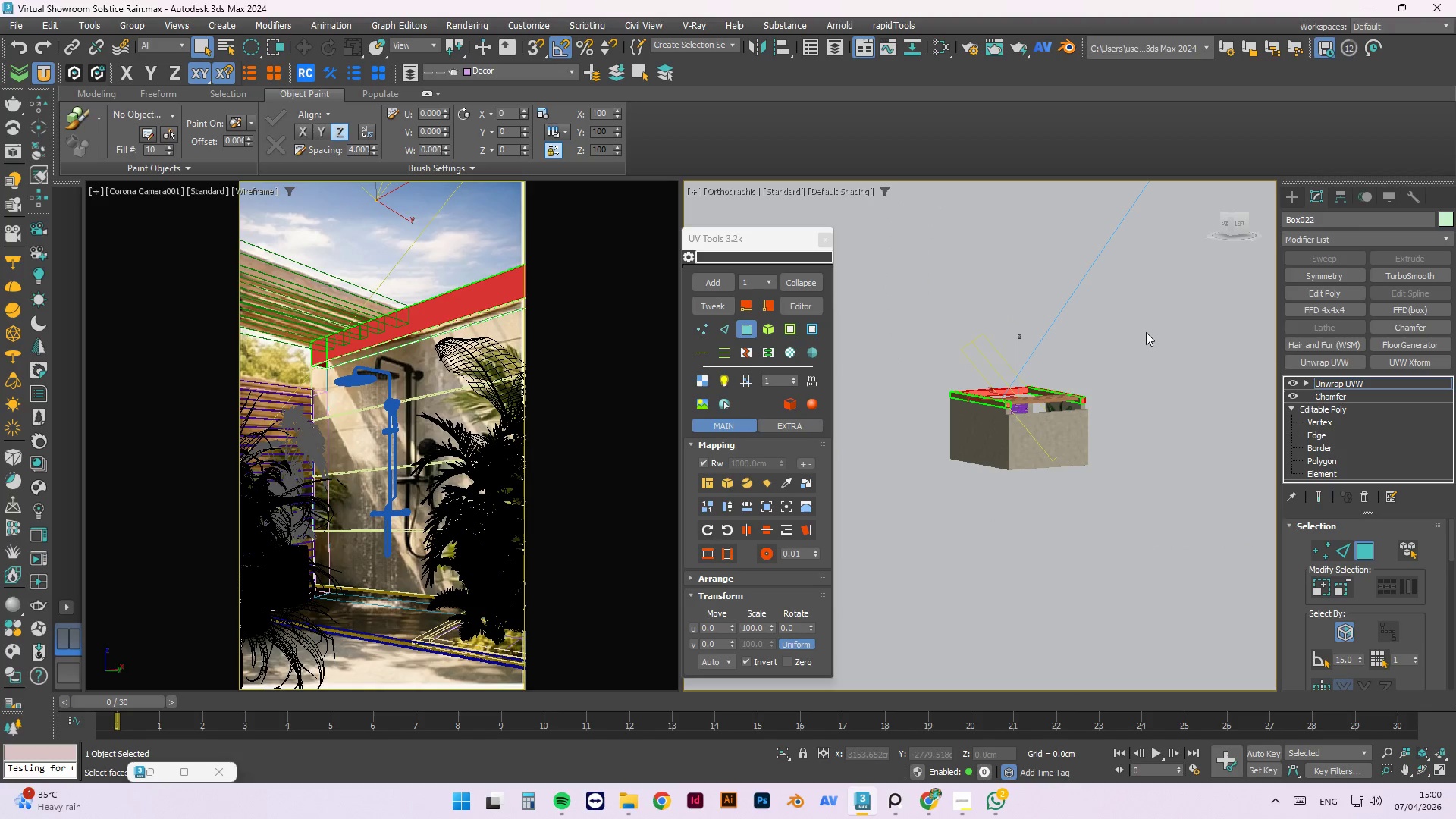 
scroll: coordinate [917, 462], scroll_direction: down, amount: 1.0
 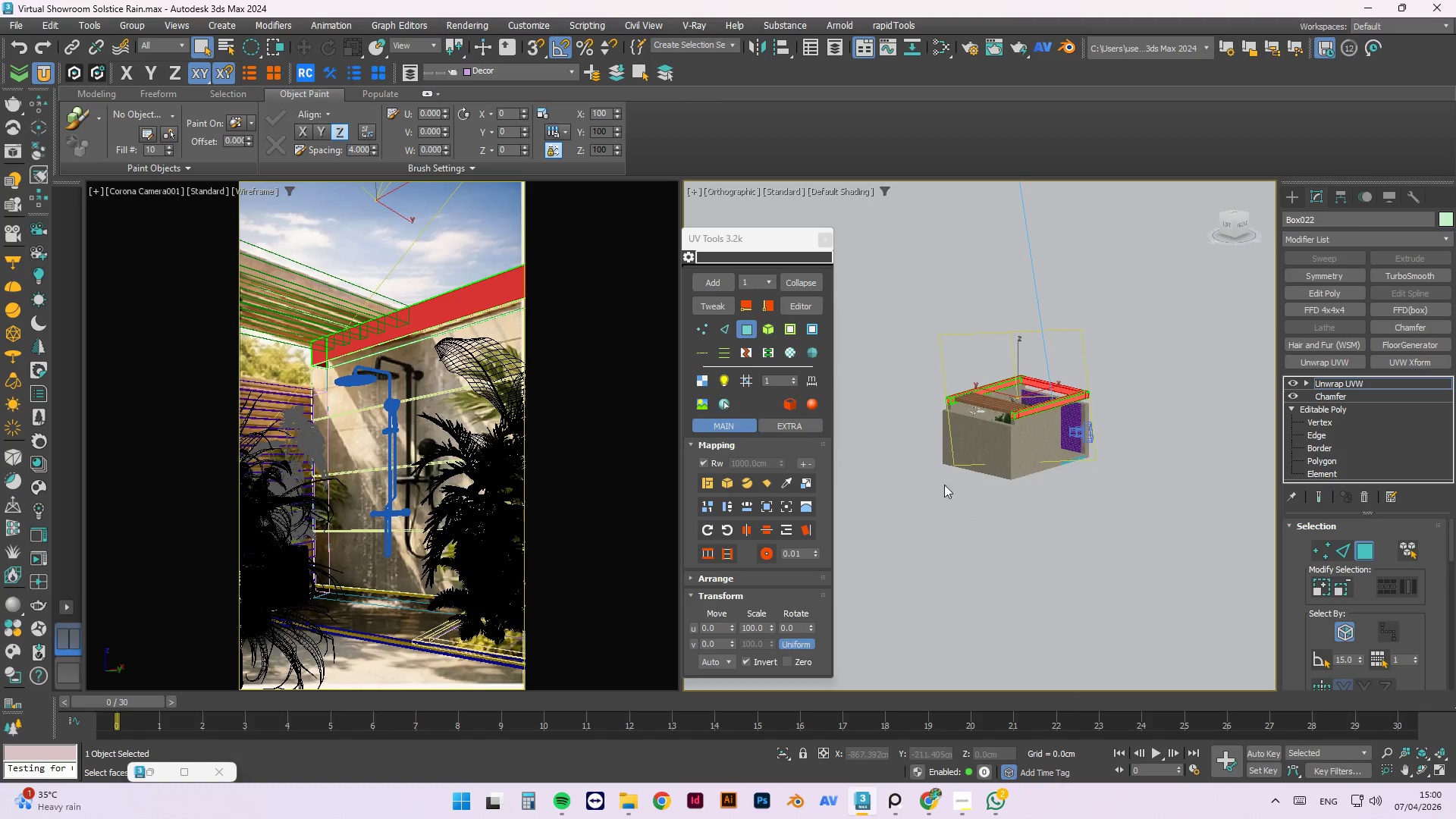 
hold_key(key=ControlLeft, duration=1.11)
left_click_drag(start_coordinate=[1153, 312], to_coordinate=[879, 498])
 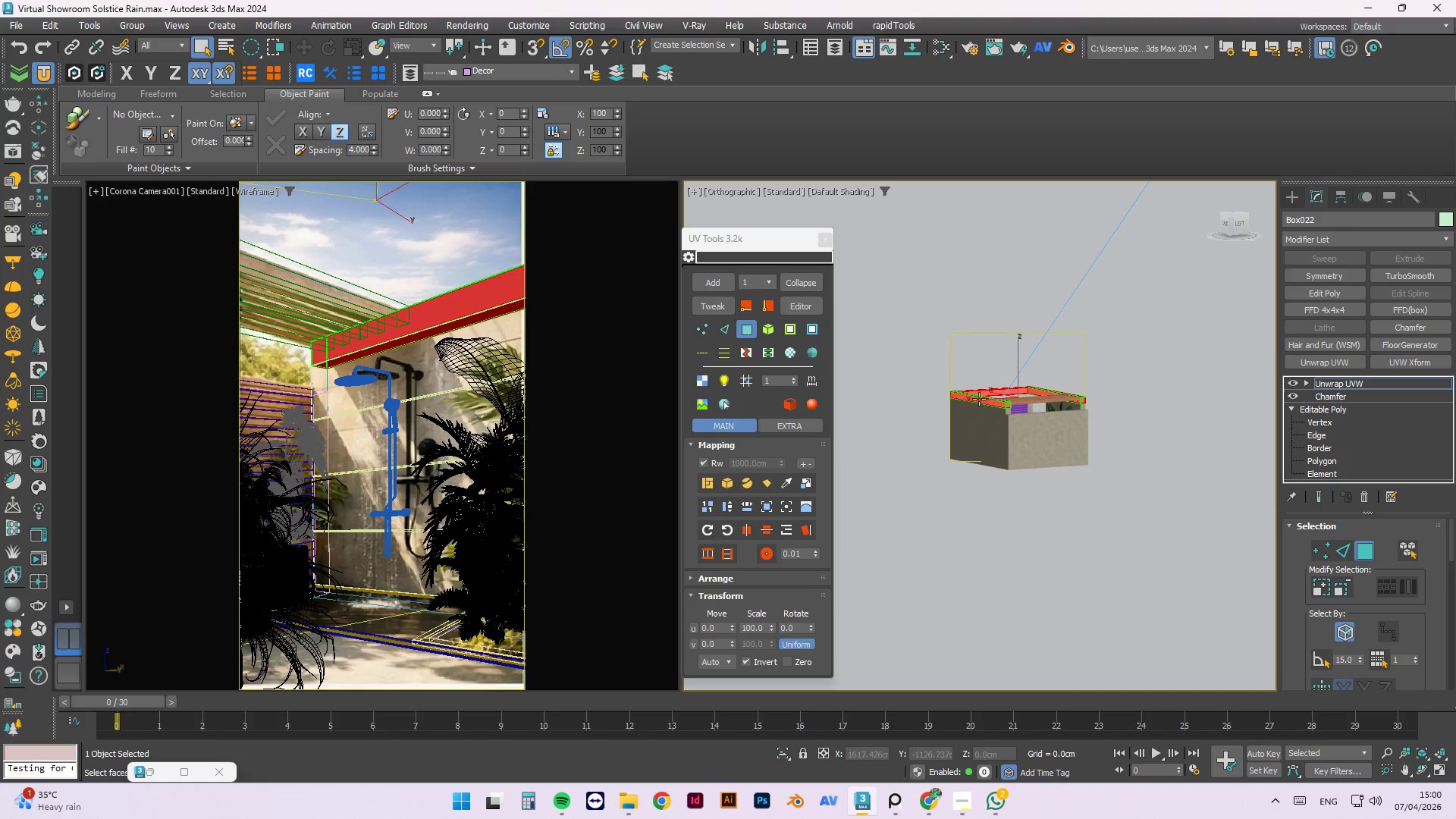 
hold_key(key=AltLeft, duration=0.47)
 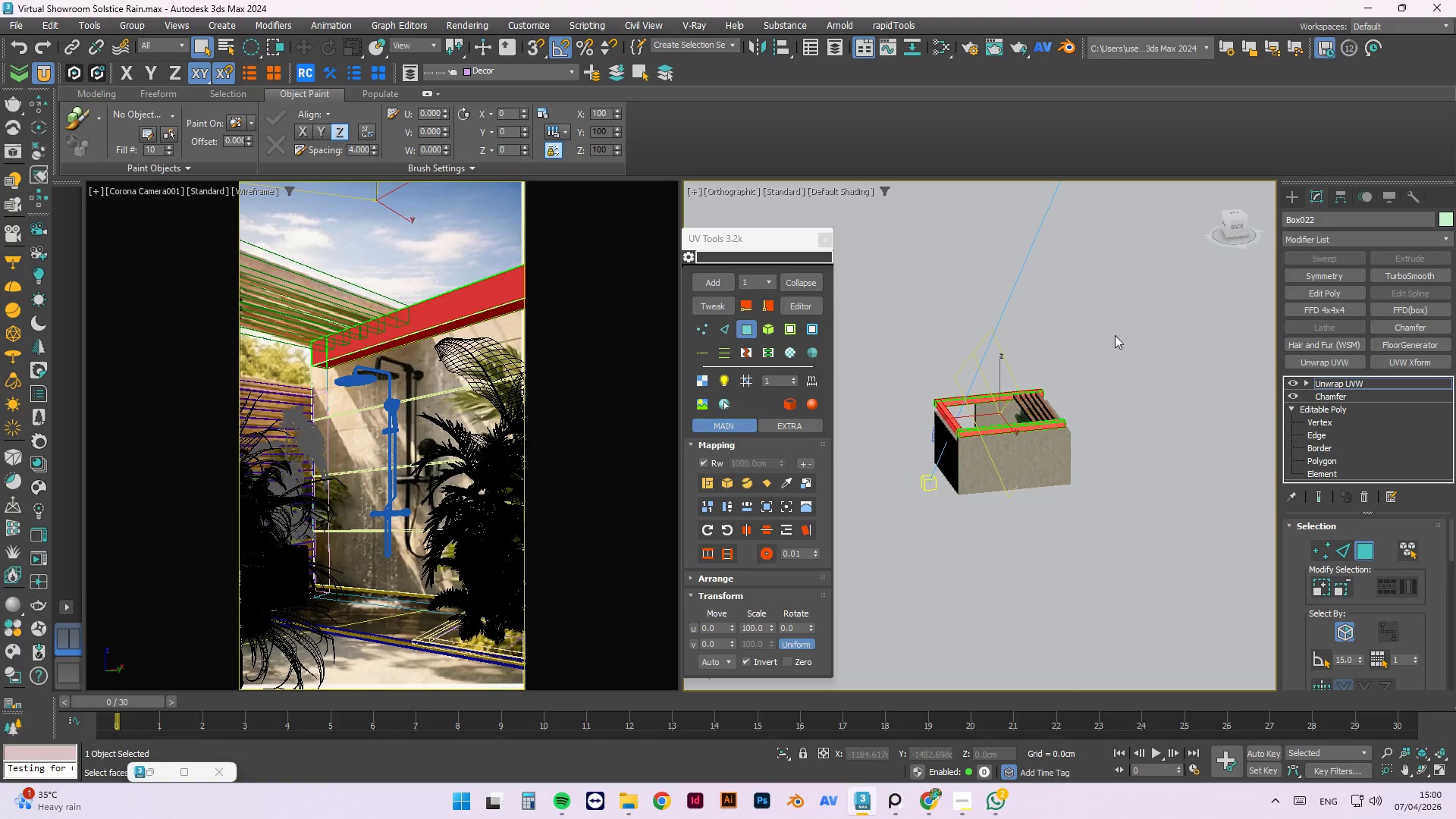 
scroll: coordinate [946, 431], scroll_direction: none, amount: 0.0
 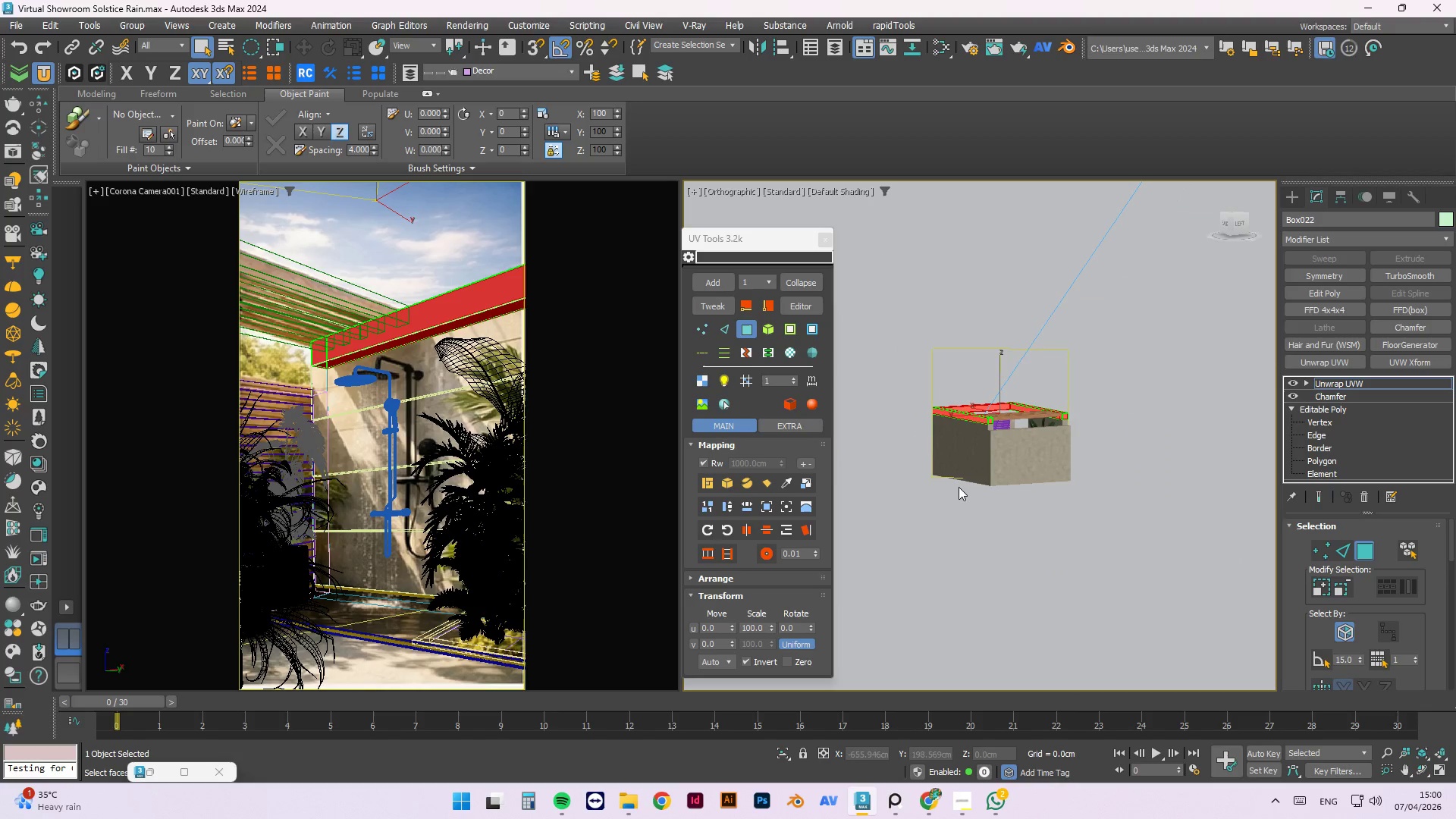 
hold_key(key=ControlLeft, duration=0.81)
 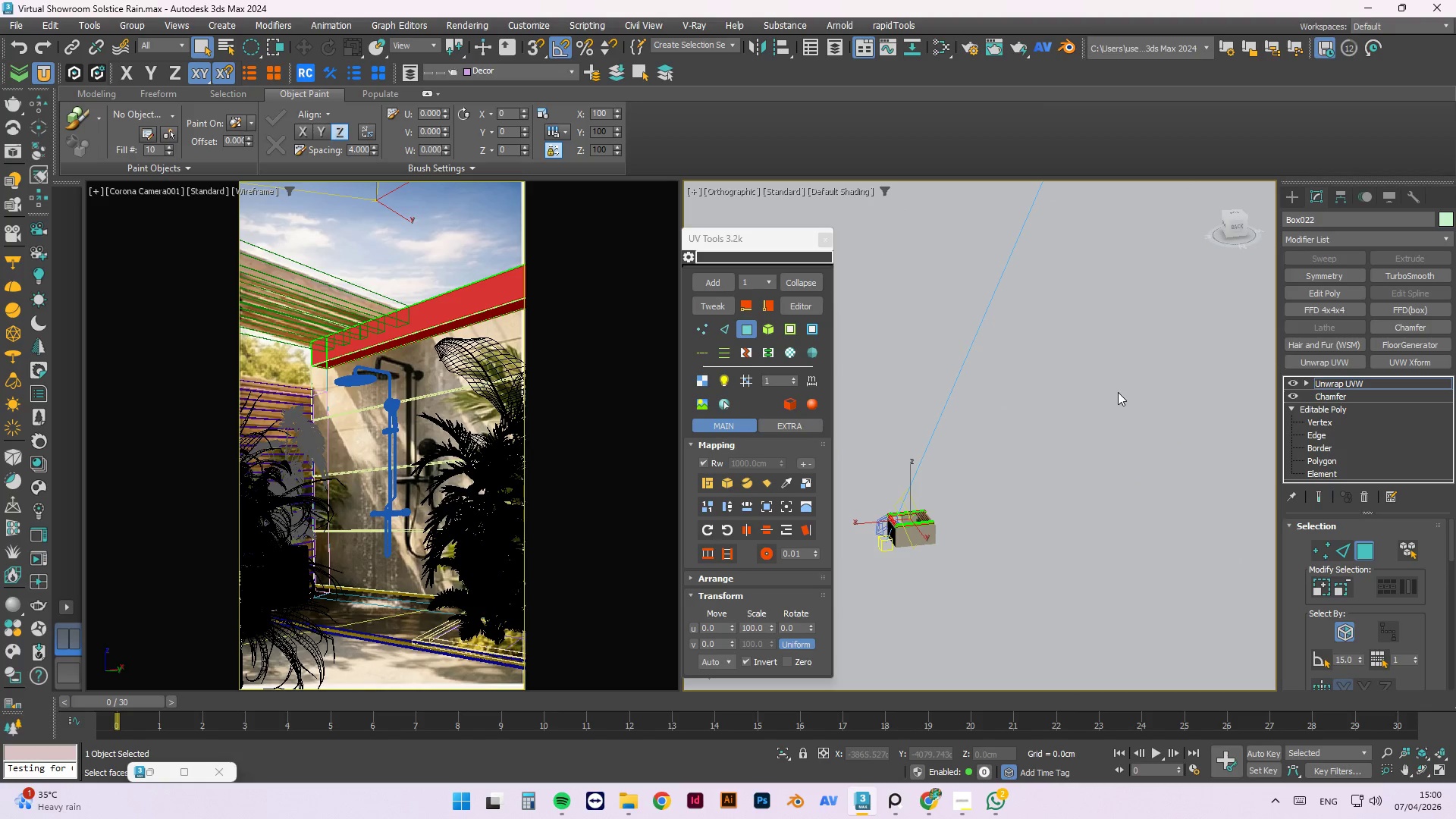 
hold_key(key=ControlLeft, duration=1.94)
scroll: coordinate [1121, 376], scroll_direction: down, amount: 3.0
 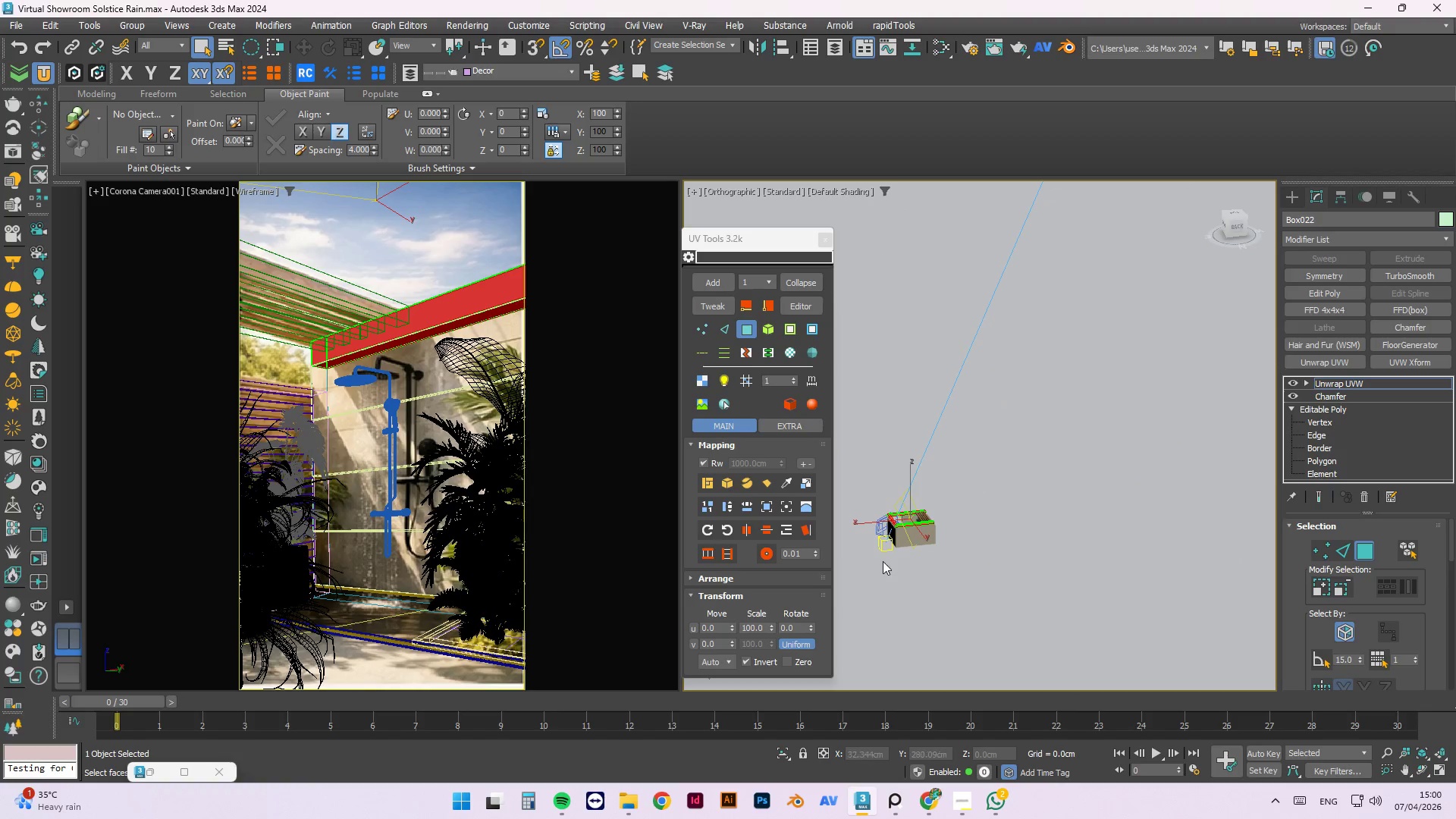 
left_click_drag(start_coordinate=[1106, 342], to_coordinate=[833, 496])
 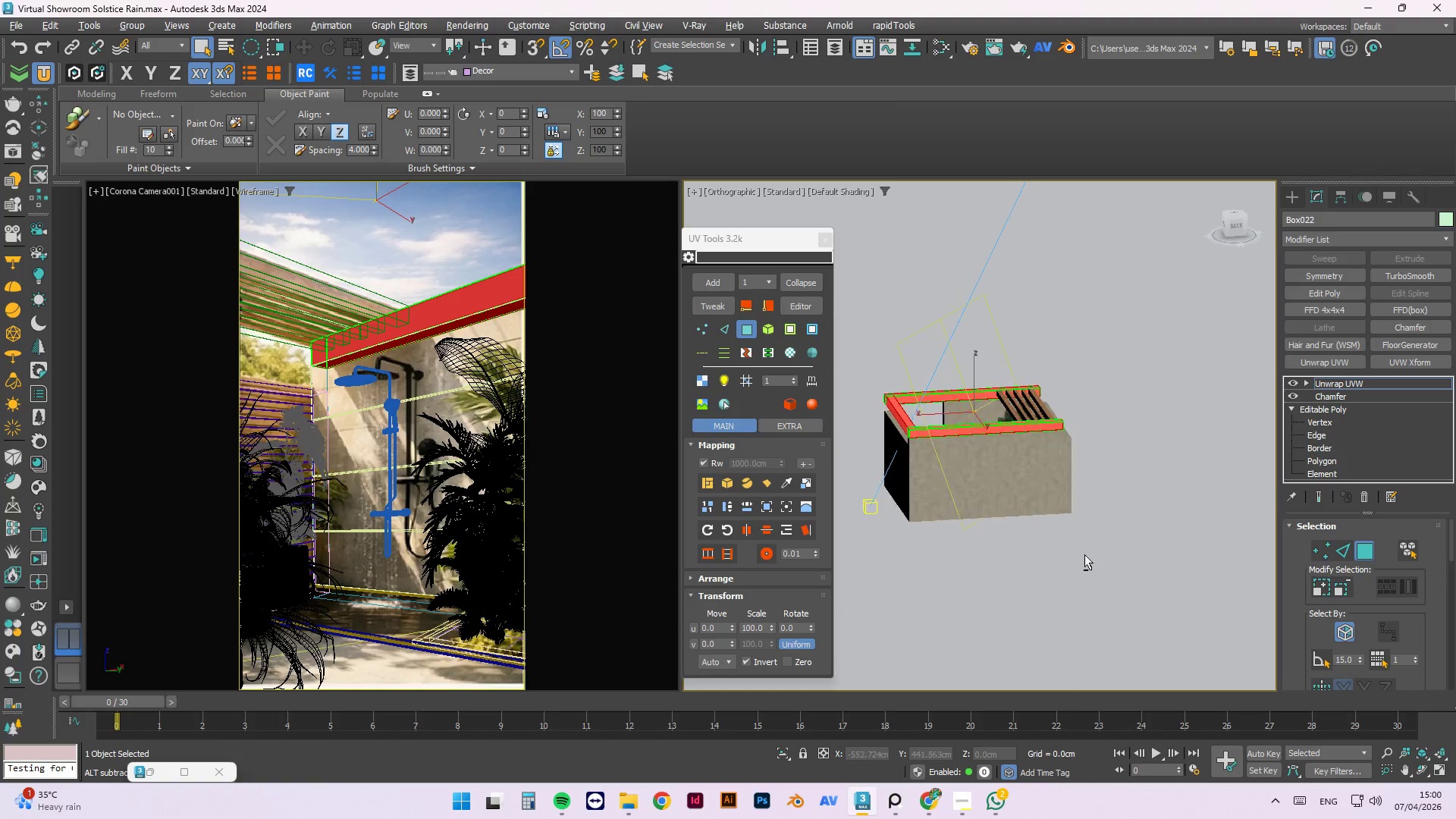 
scroll: coordinate [981, 405], scroll_direction: up, amount: 4.0
 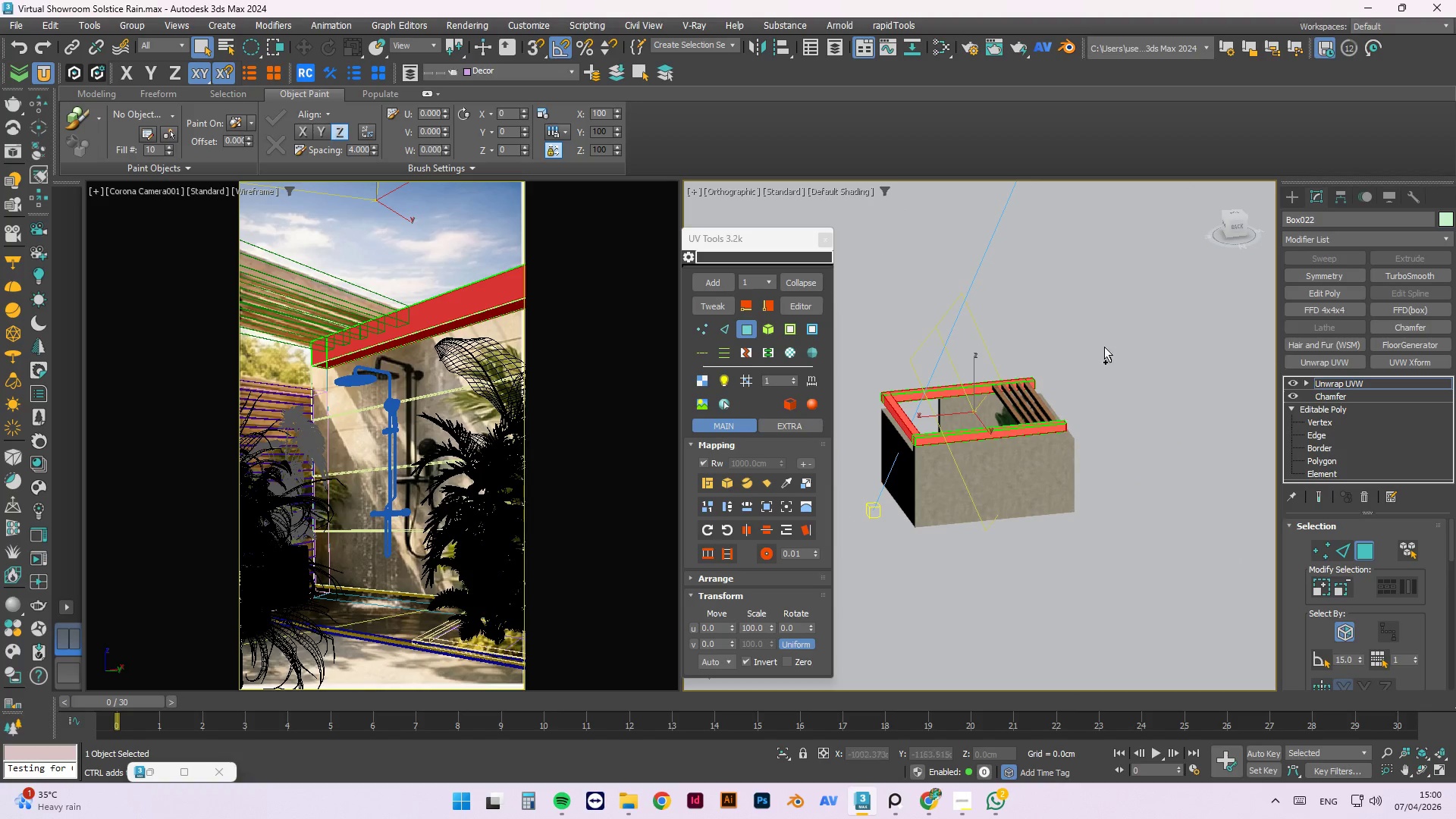 
hold_key(key=ControlLeft, duration=0.86)
 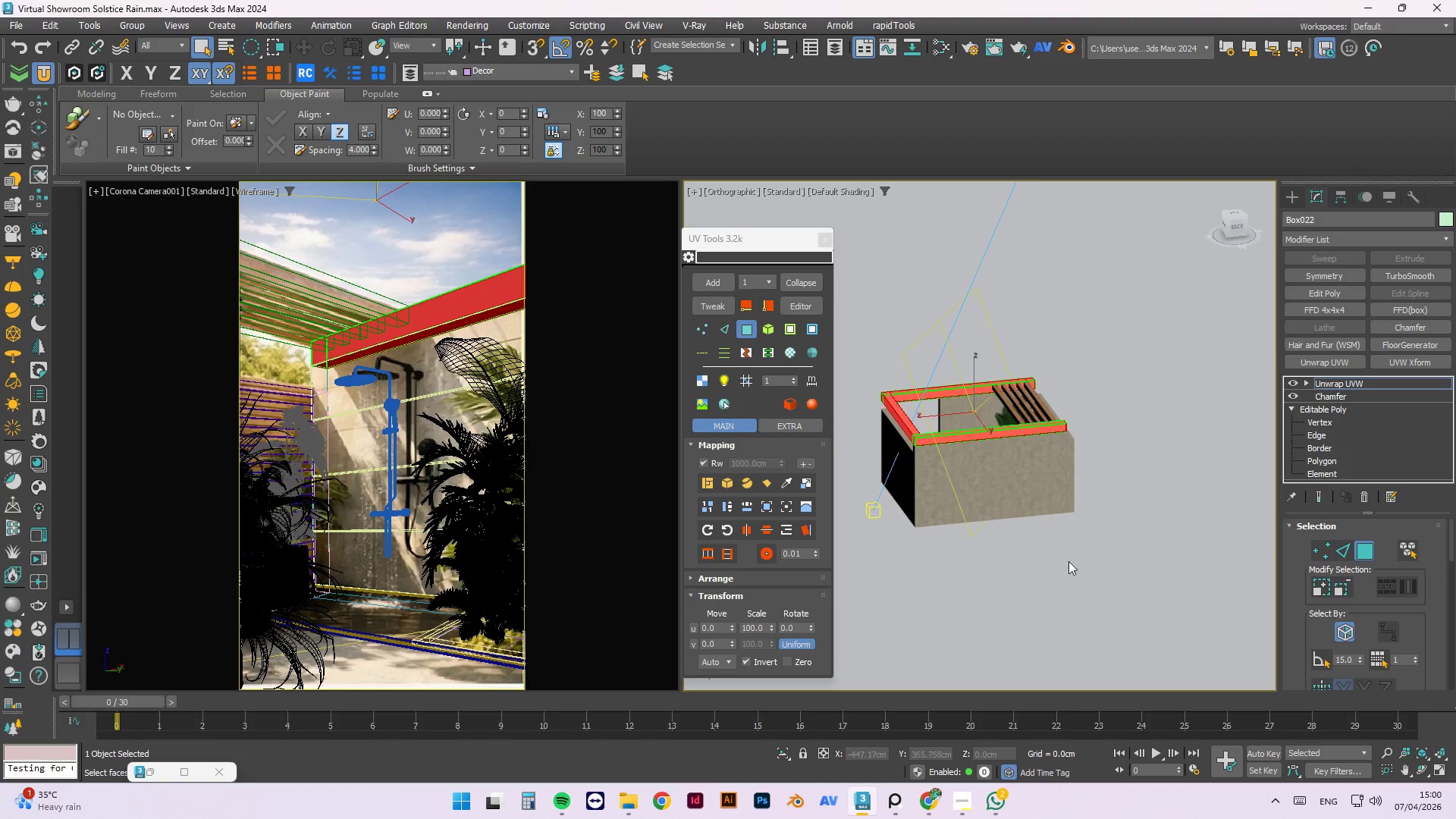 
hold_key(key=AltLeft, duration=1.02)
 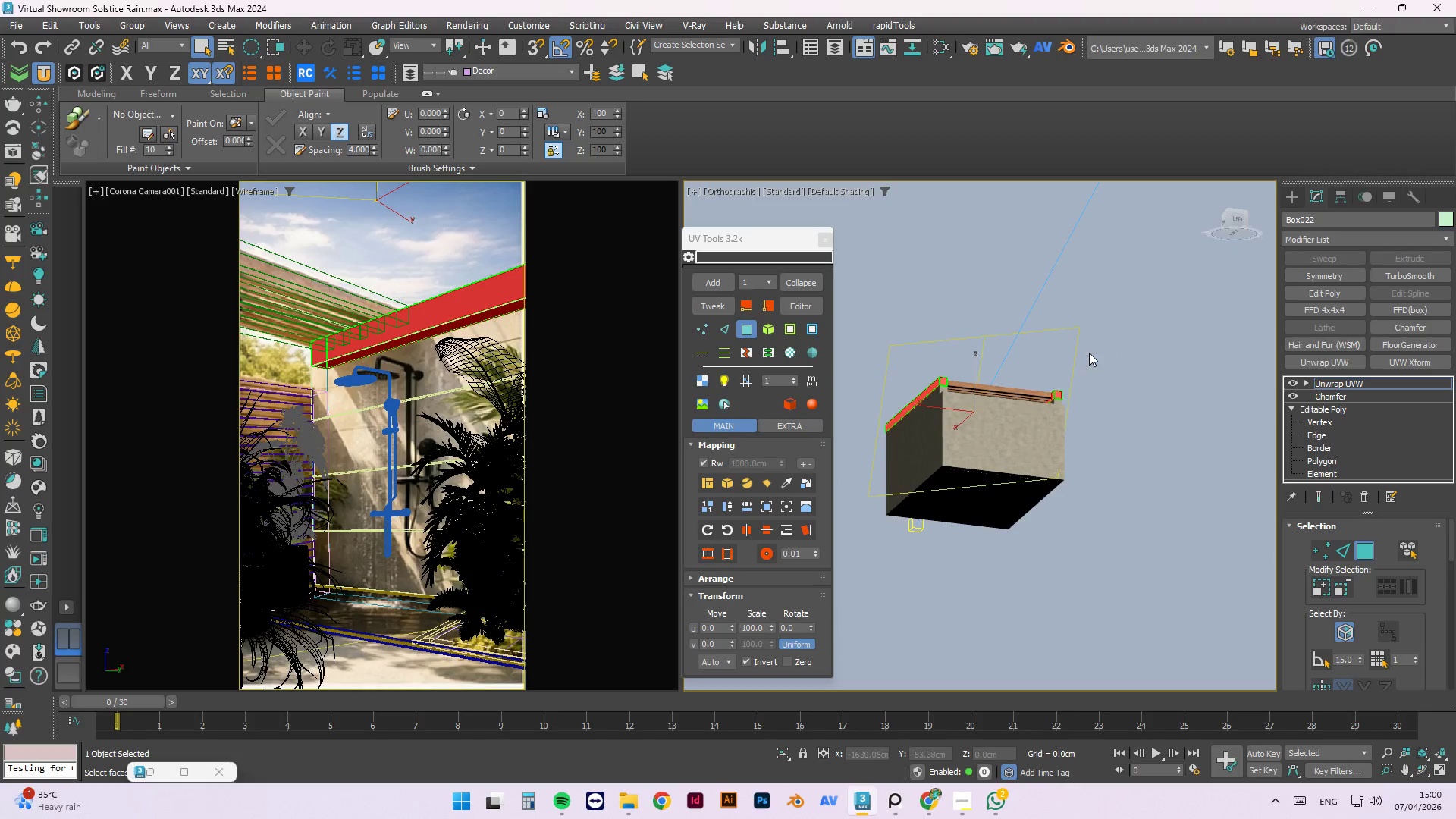 
hold_key(key=ControlLeft, duration=1.25)
left_click_drag(start_coordinate=[1122, 303], to_coordinate=[816, 571])
 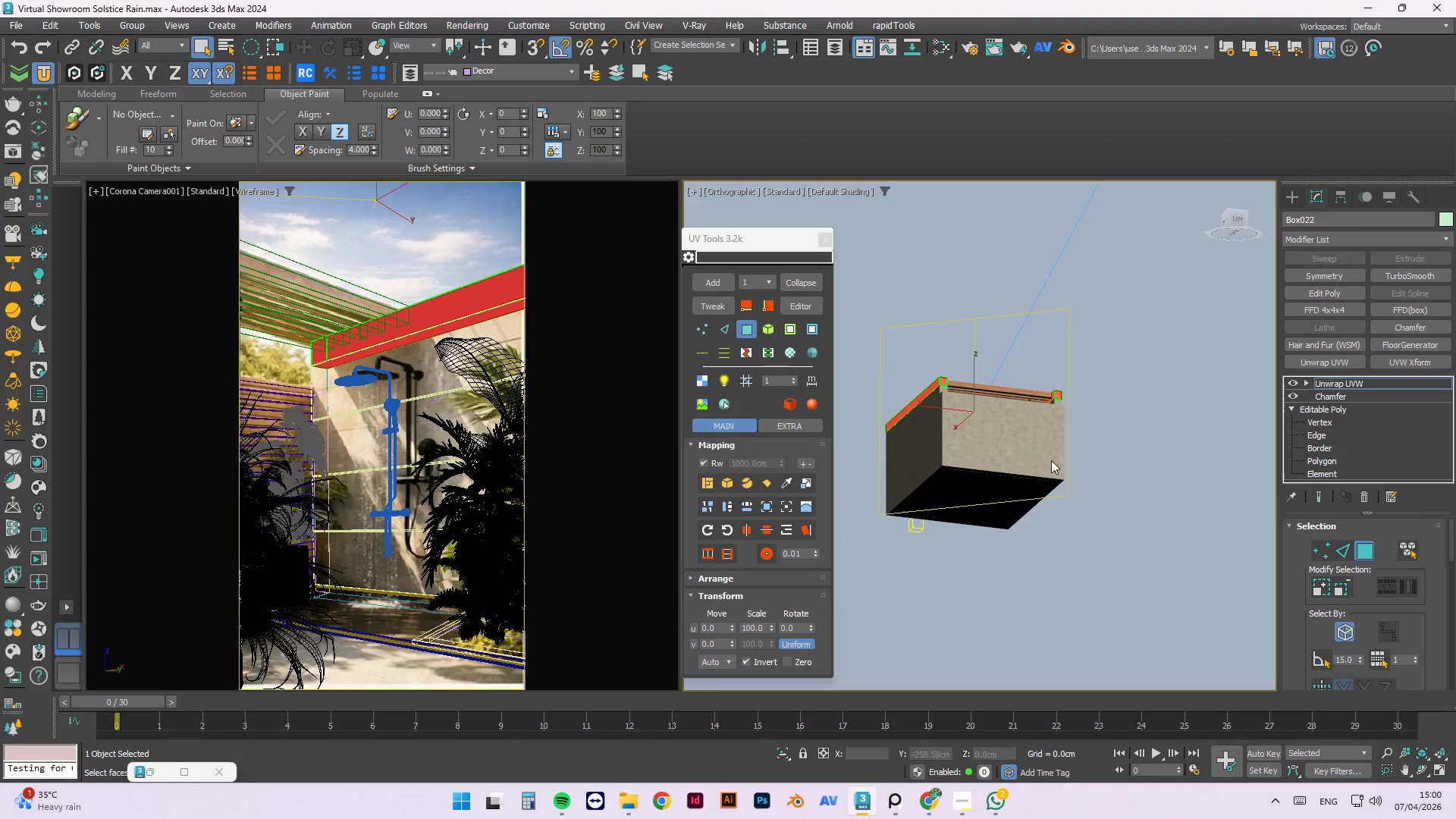 
hold_key(key=AltLeft, duration=1.5)
 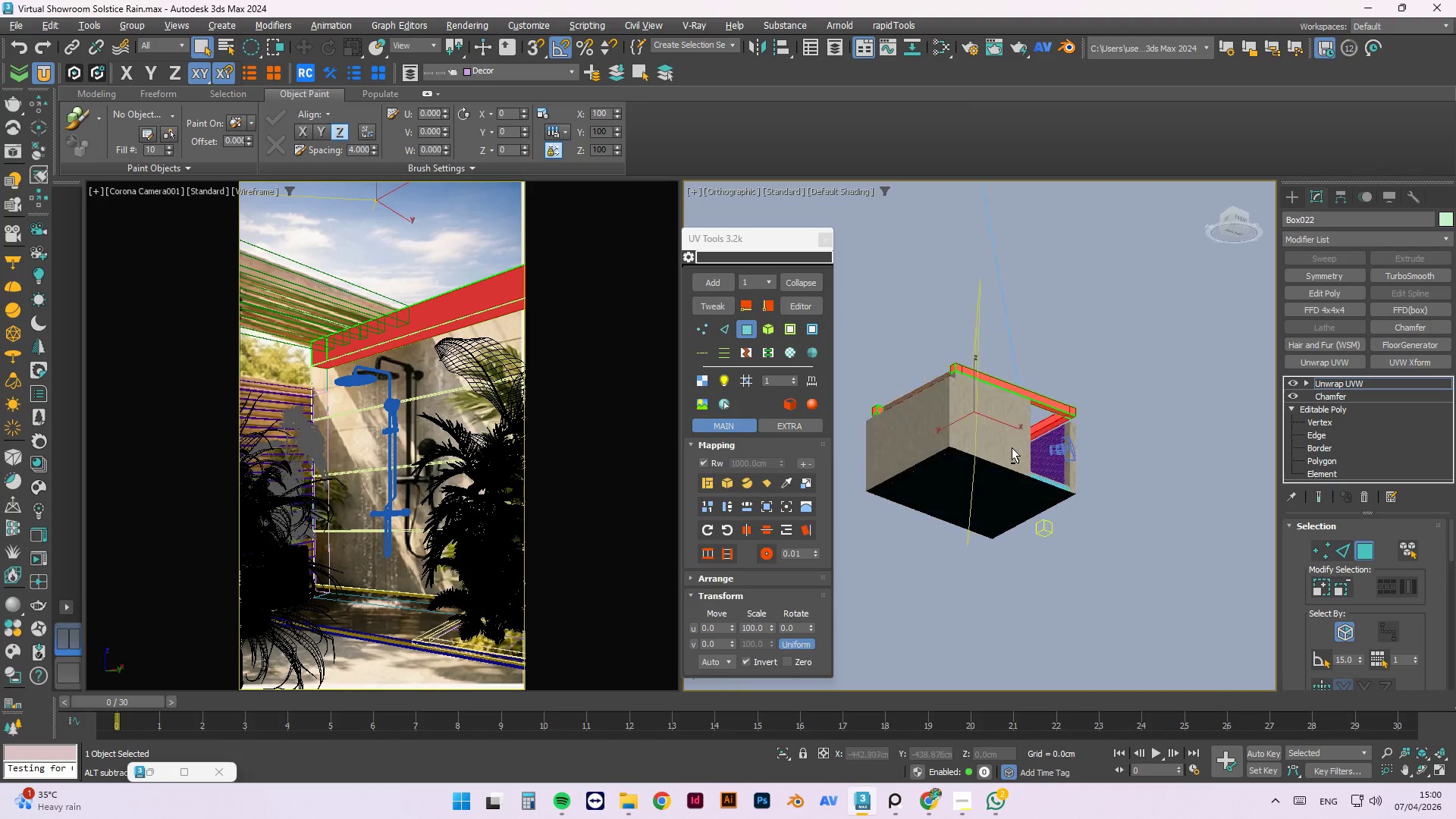 
hold_key(key=AltLeft, duration=0.61)
 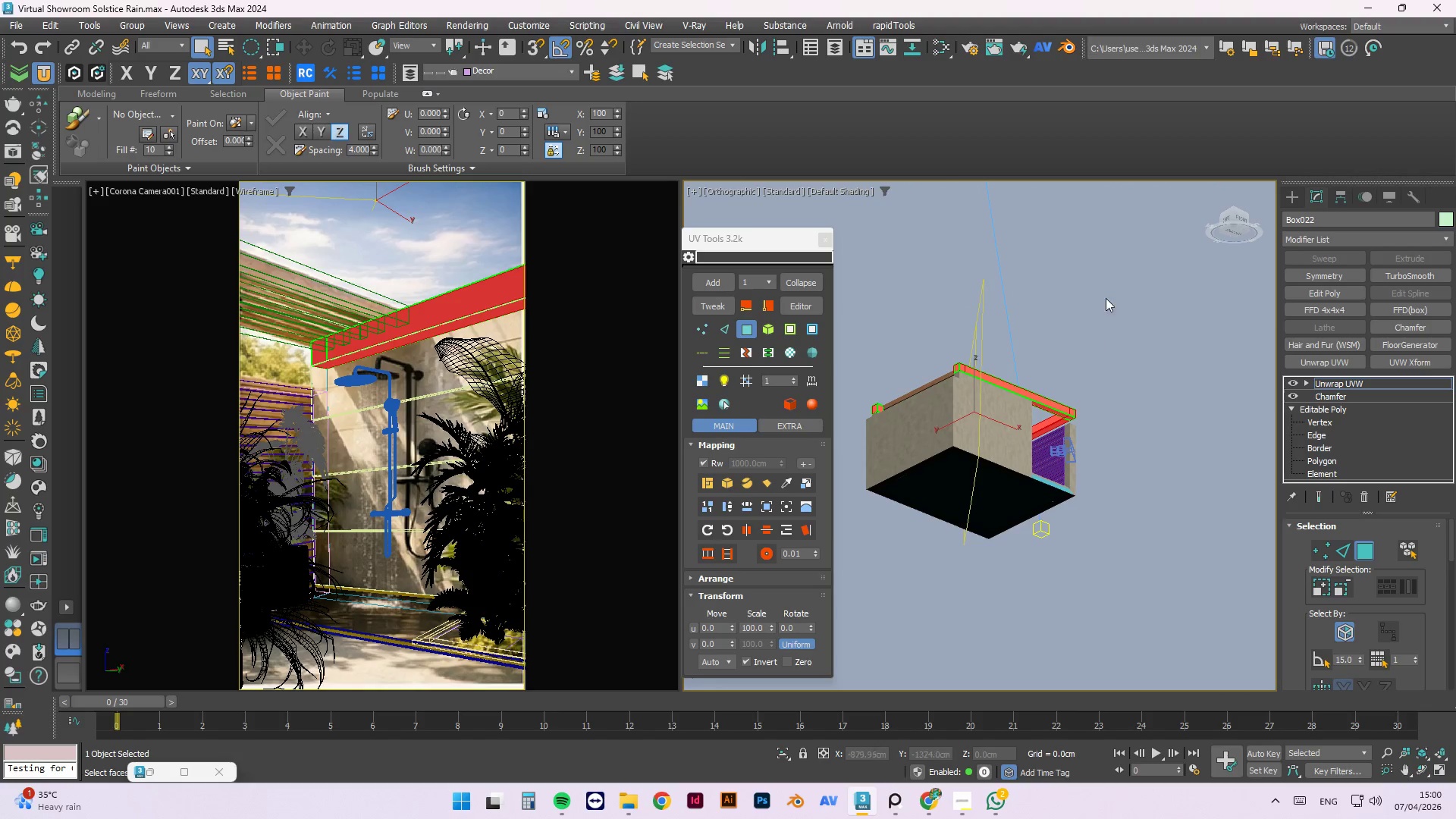 
hold_key(key=ControlLeft, duration=0.34)
 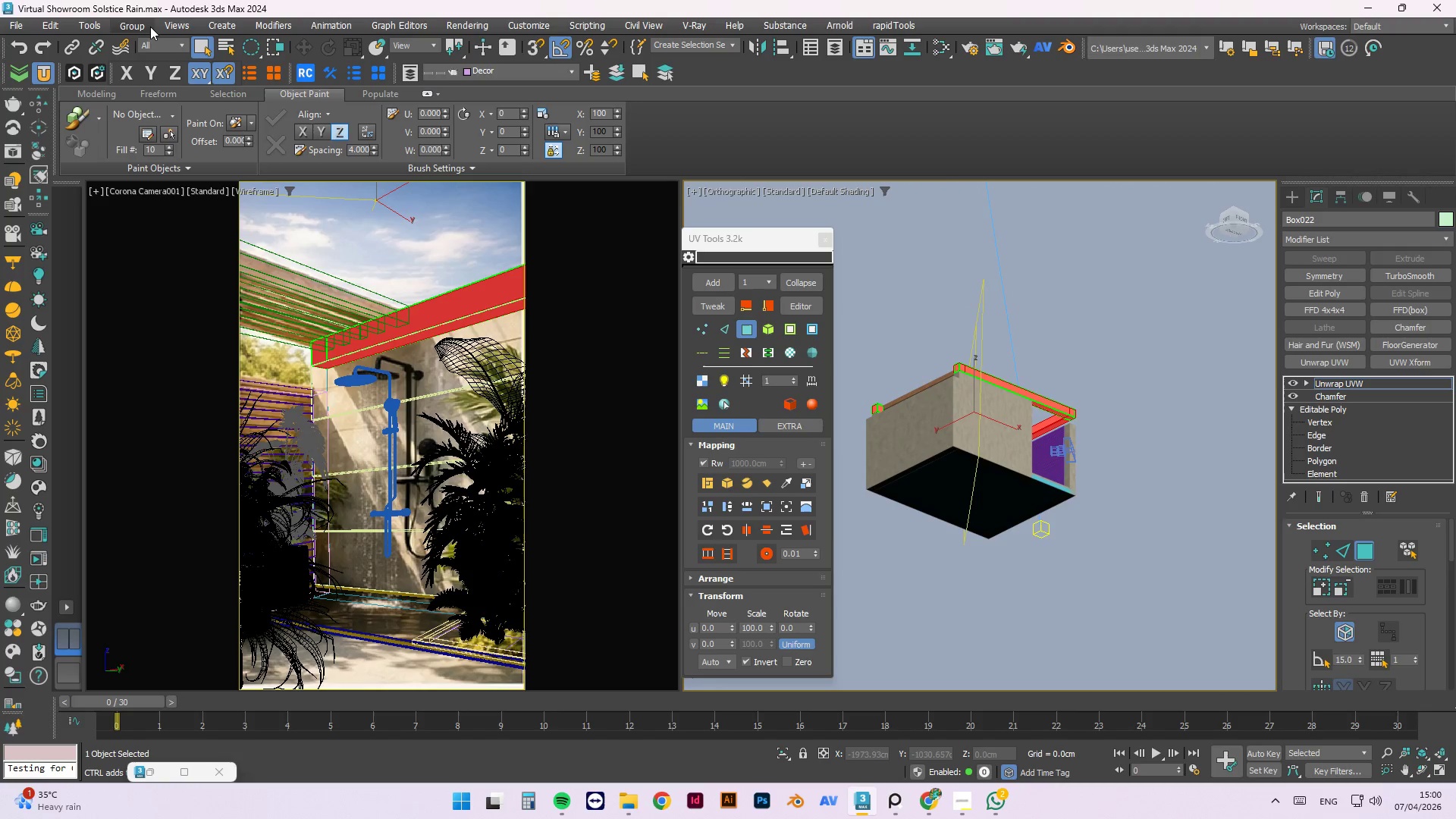 
type(wqq)
 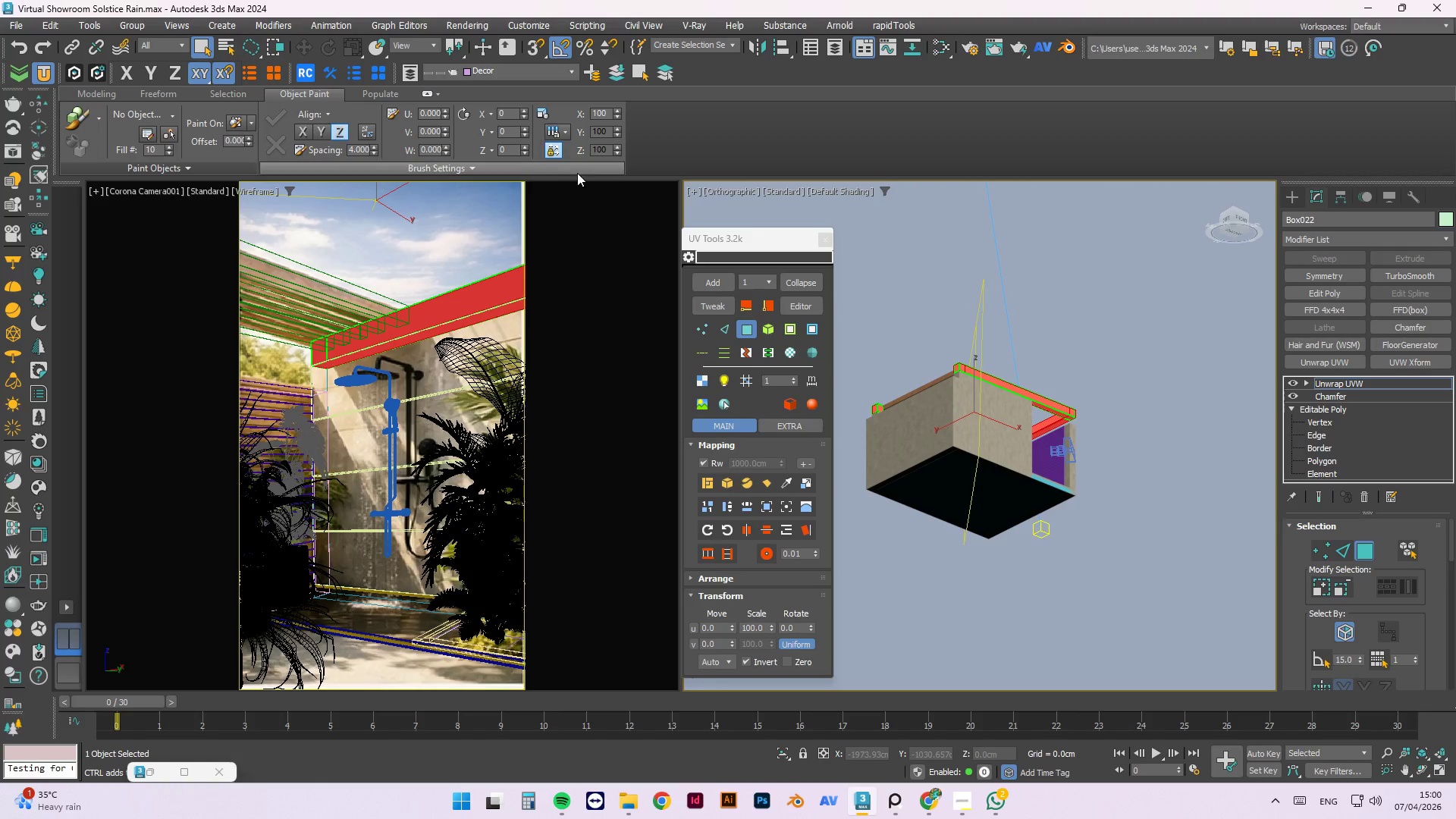 
type(qq)
 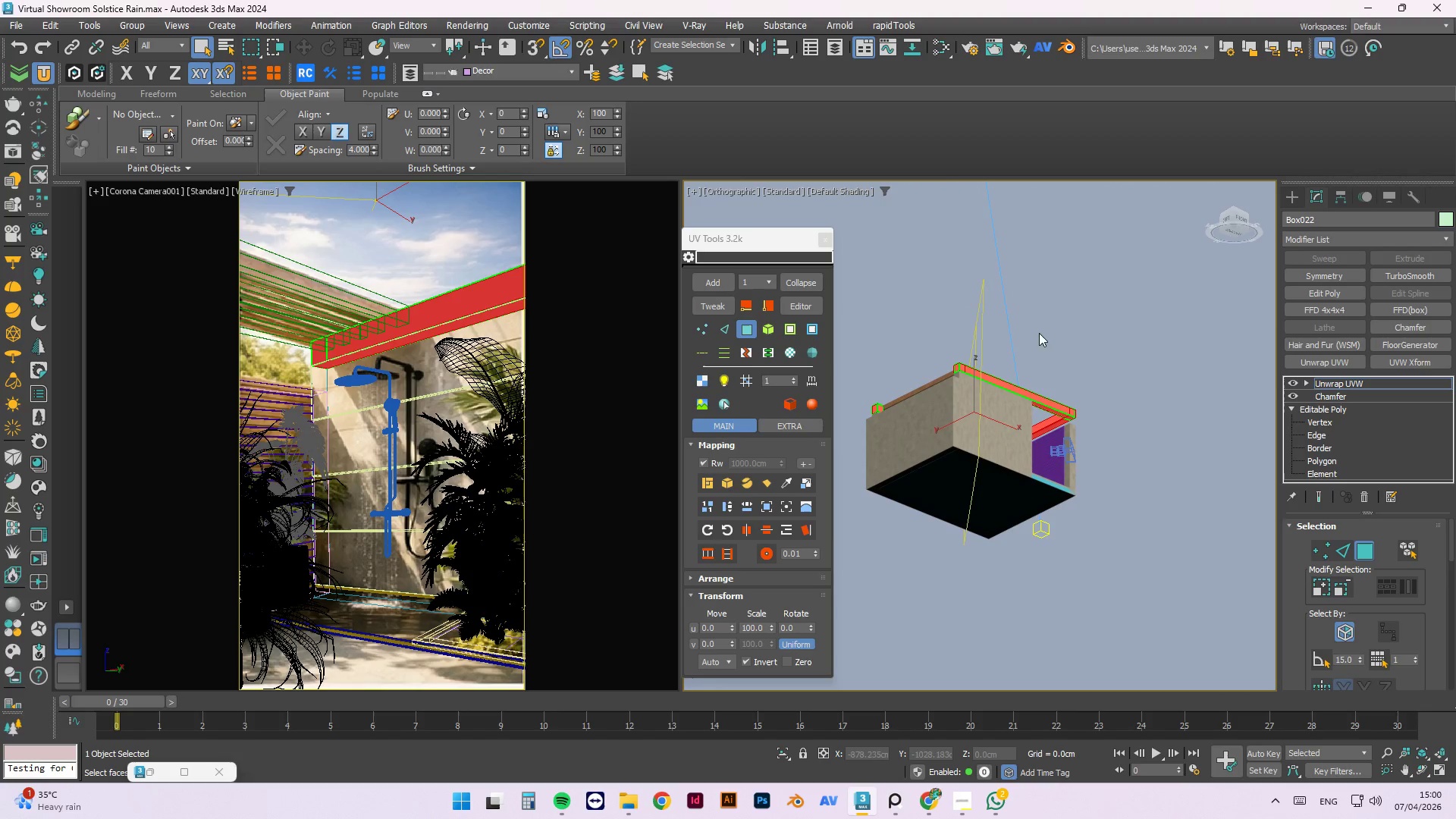 
hold_key(key=ControlLeft, duration=1.05)
left_click_drag(start_coordinate=[1127, 304], to_coordinate=[838, 542])
 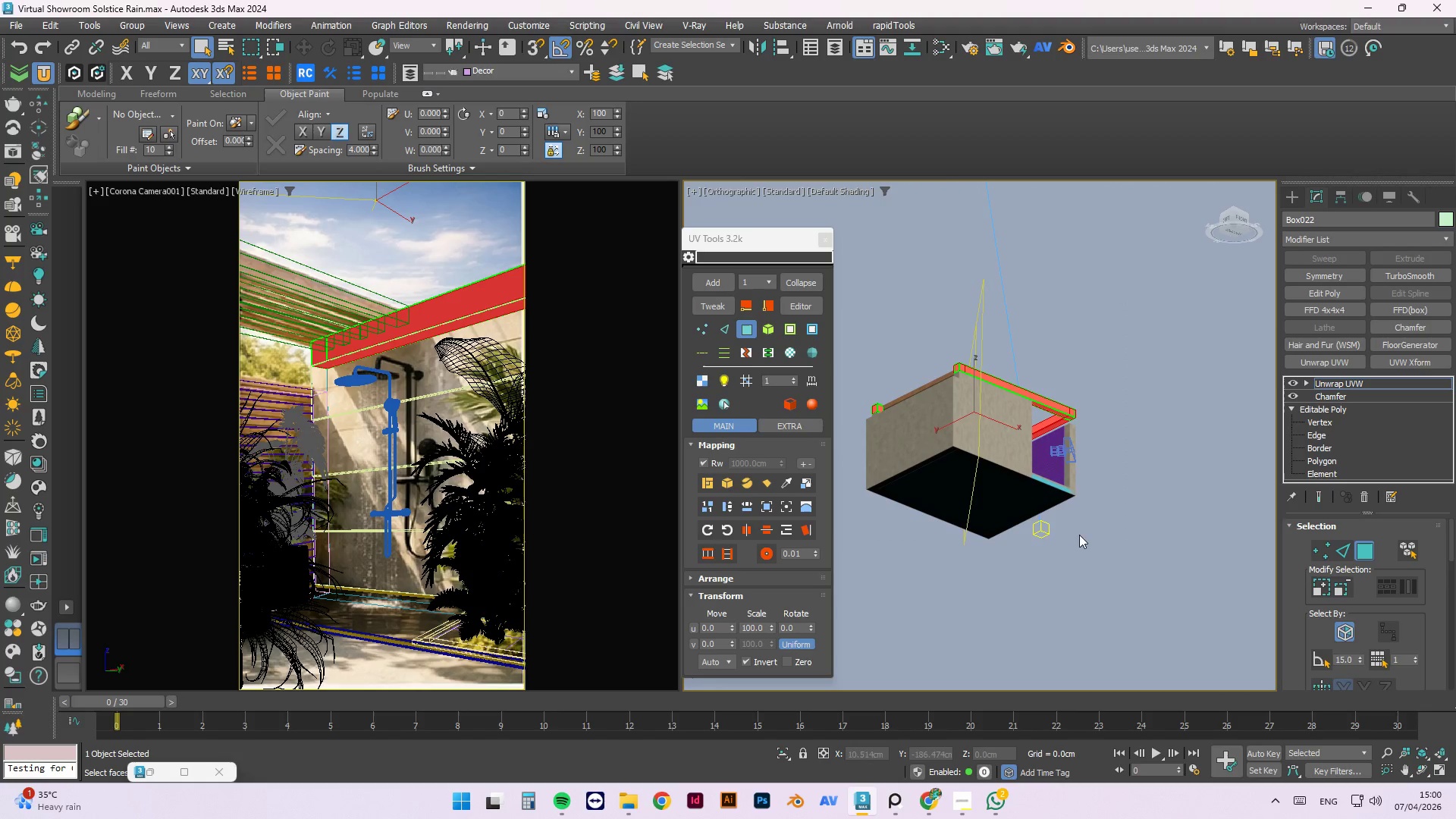 
hold_key(key=AltLeft, duration=0.73)
 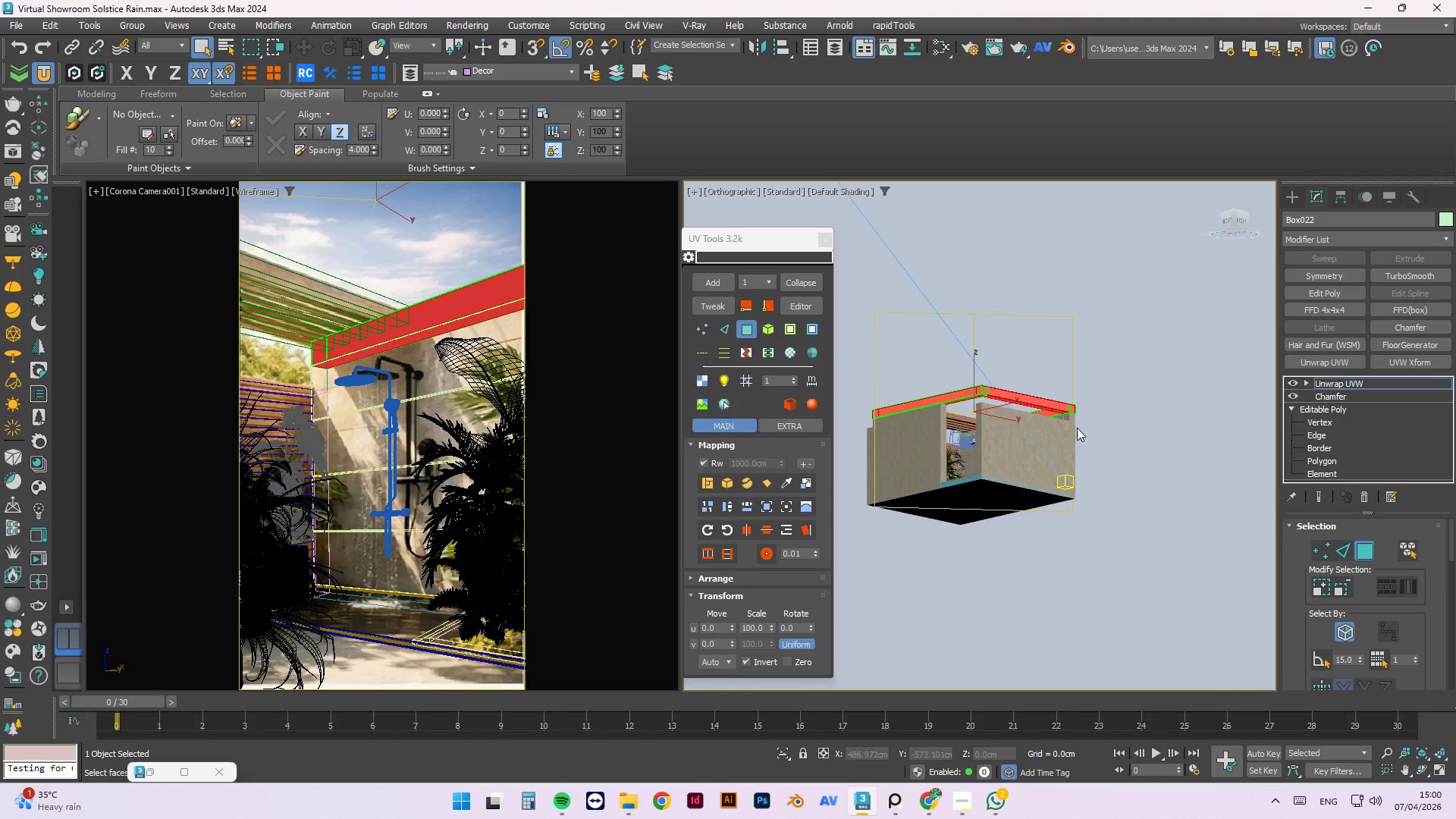 
hold_key(key=ControlLeft, duration=1.27)
left_click_drag(start_coordinate=[1113, 306], to_coordinate=[824, 573])
 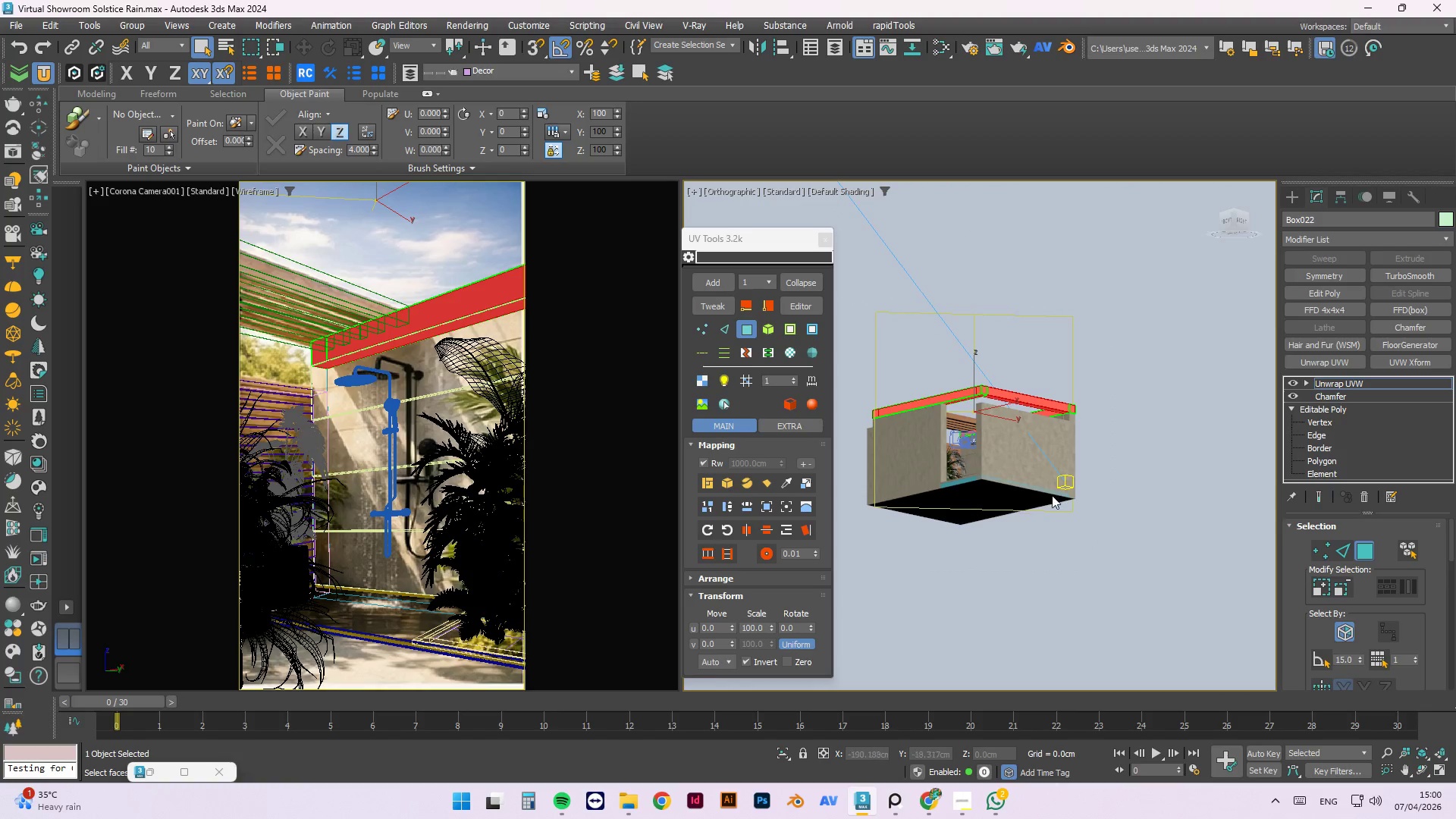 
hold_key(key=AltLeft, duration=1.2)
 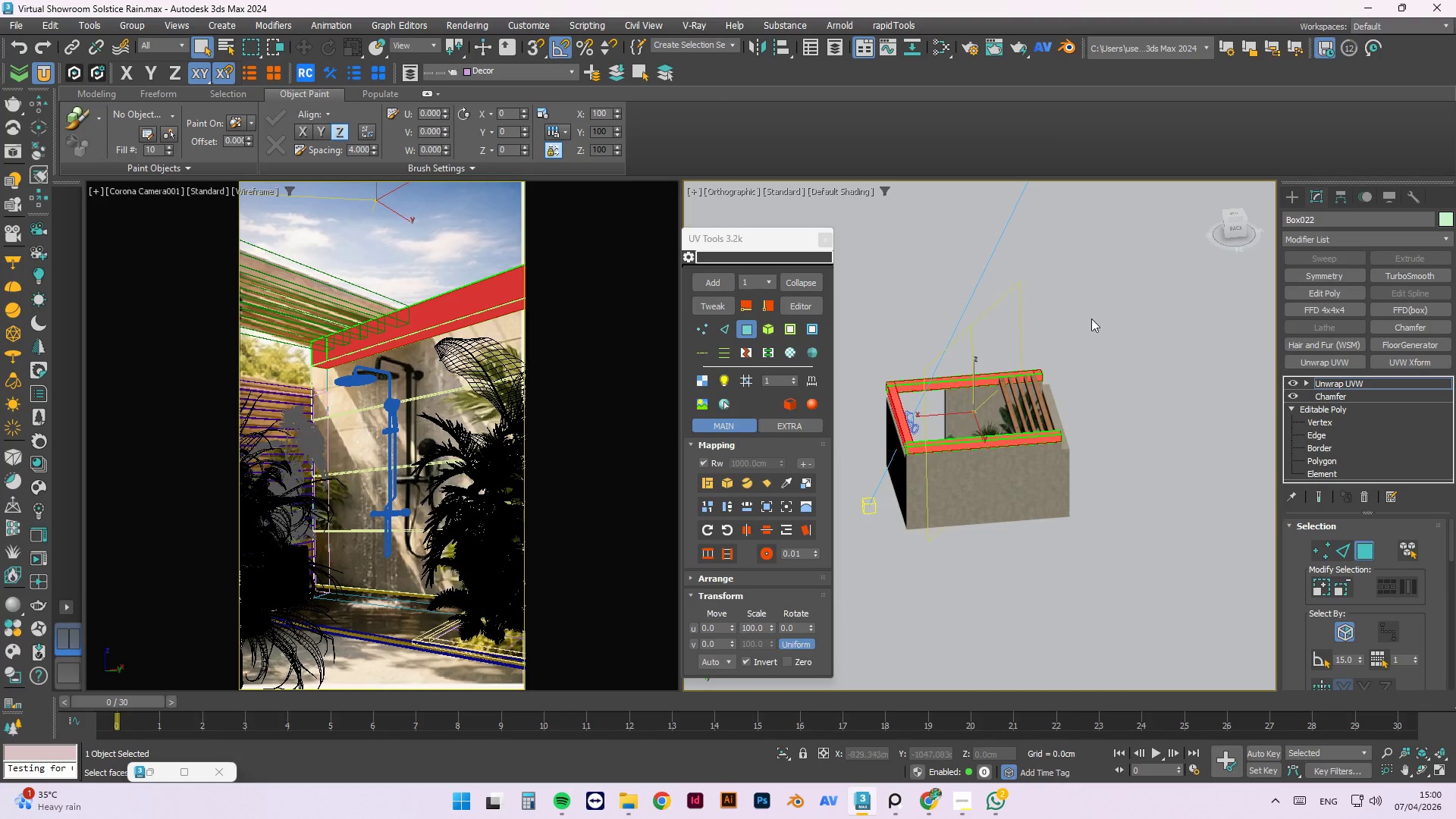 
hold_key(key=ControlLeft, duration=0.92)
left_click_drag(start_coordinate=[1093, 317], to_coordinate=[831, 560])
 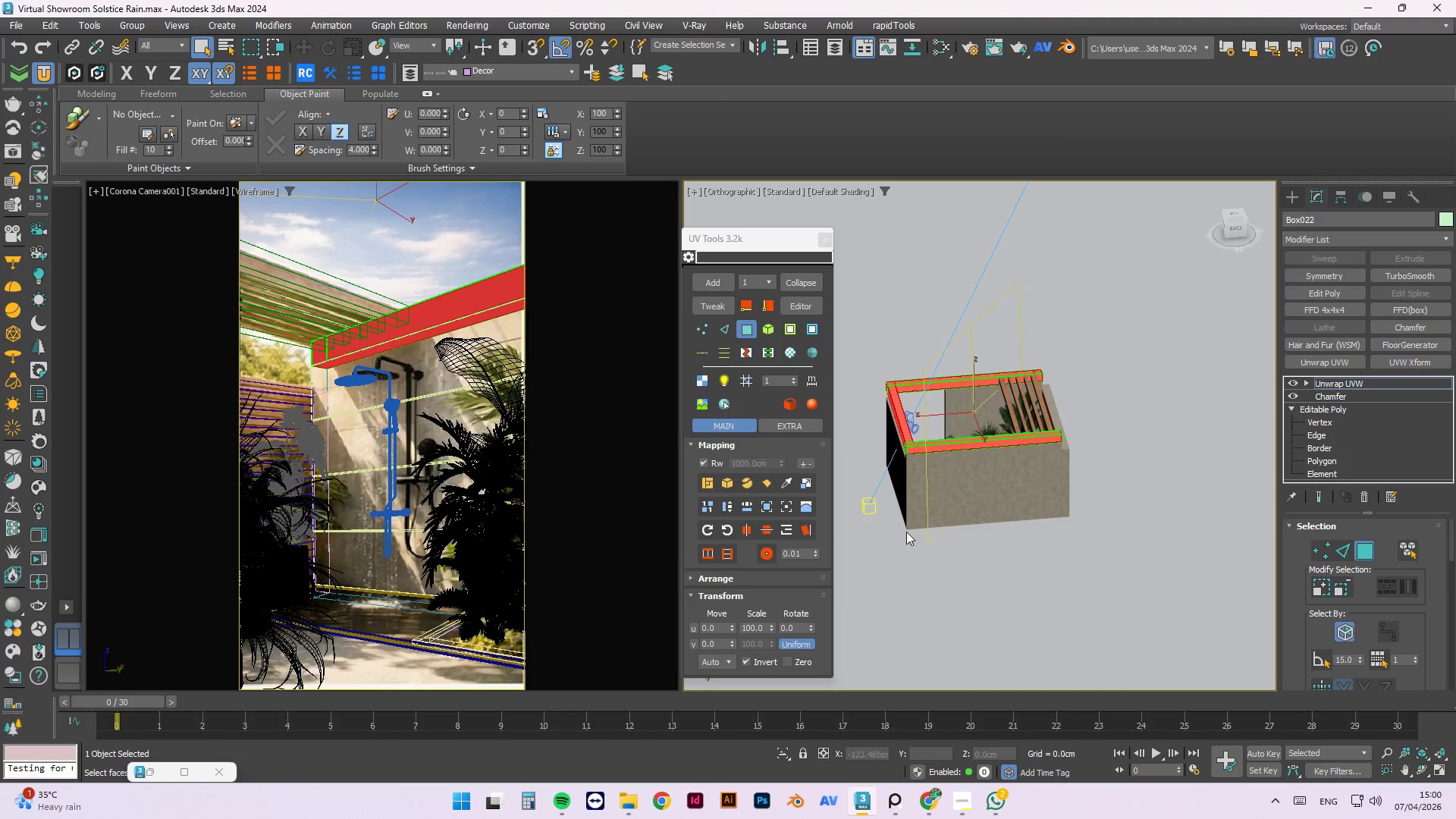 
key(M)
 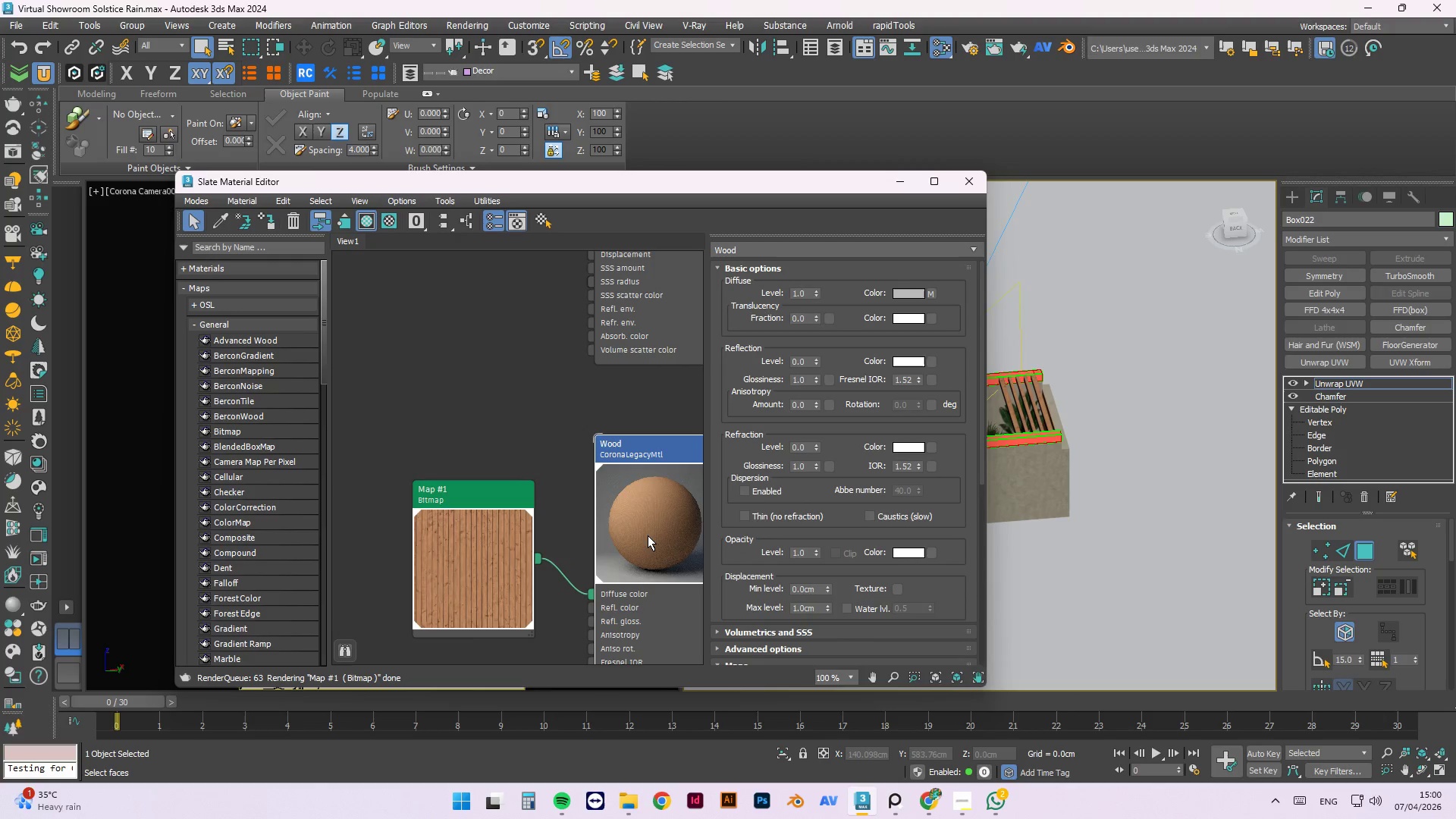 
left_click([648, 536])
 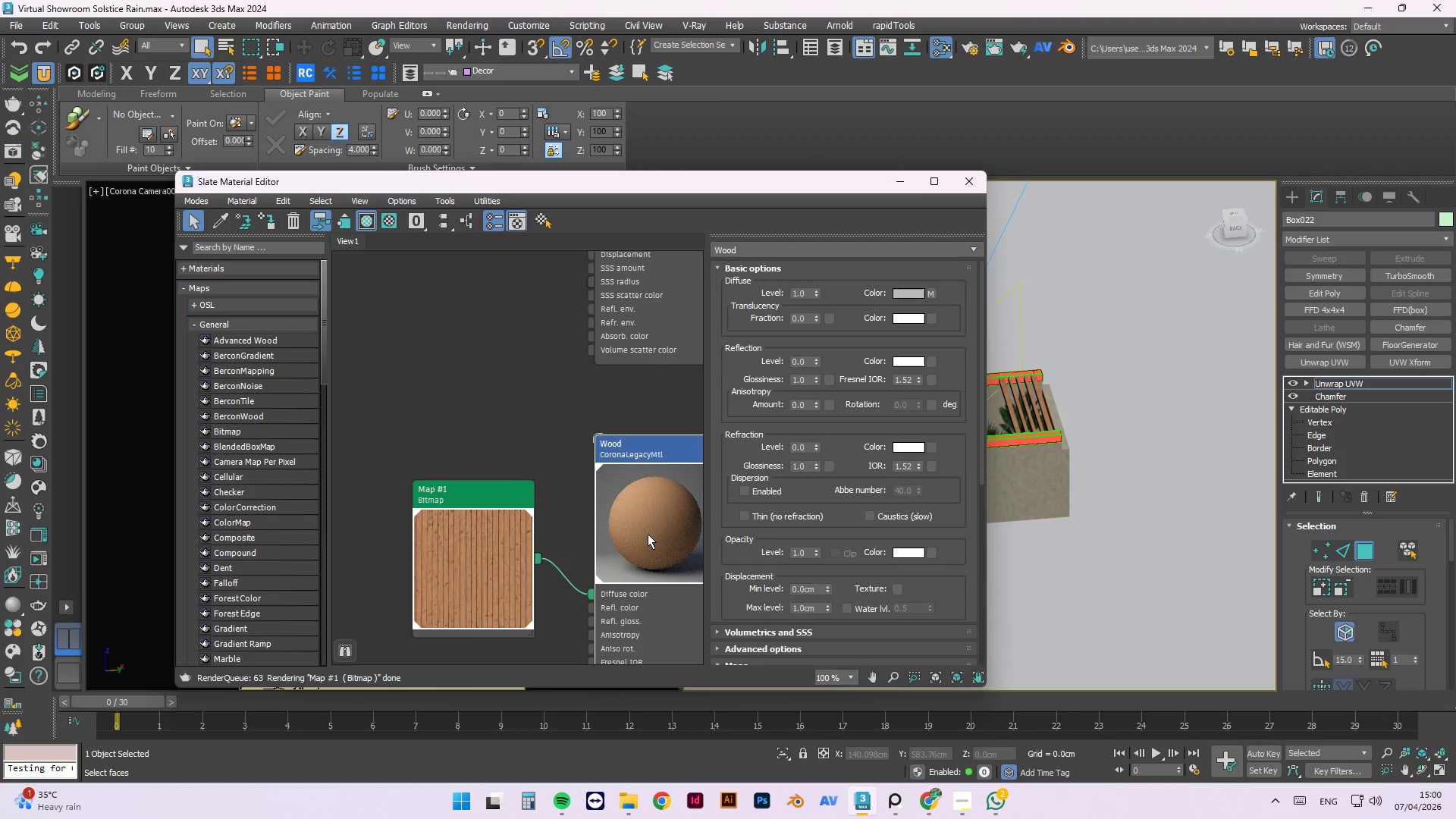 
right_click([648, 534])
 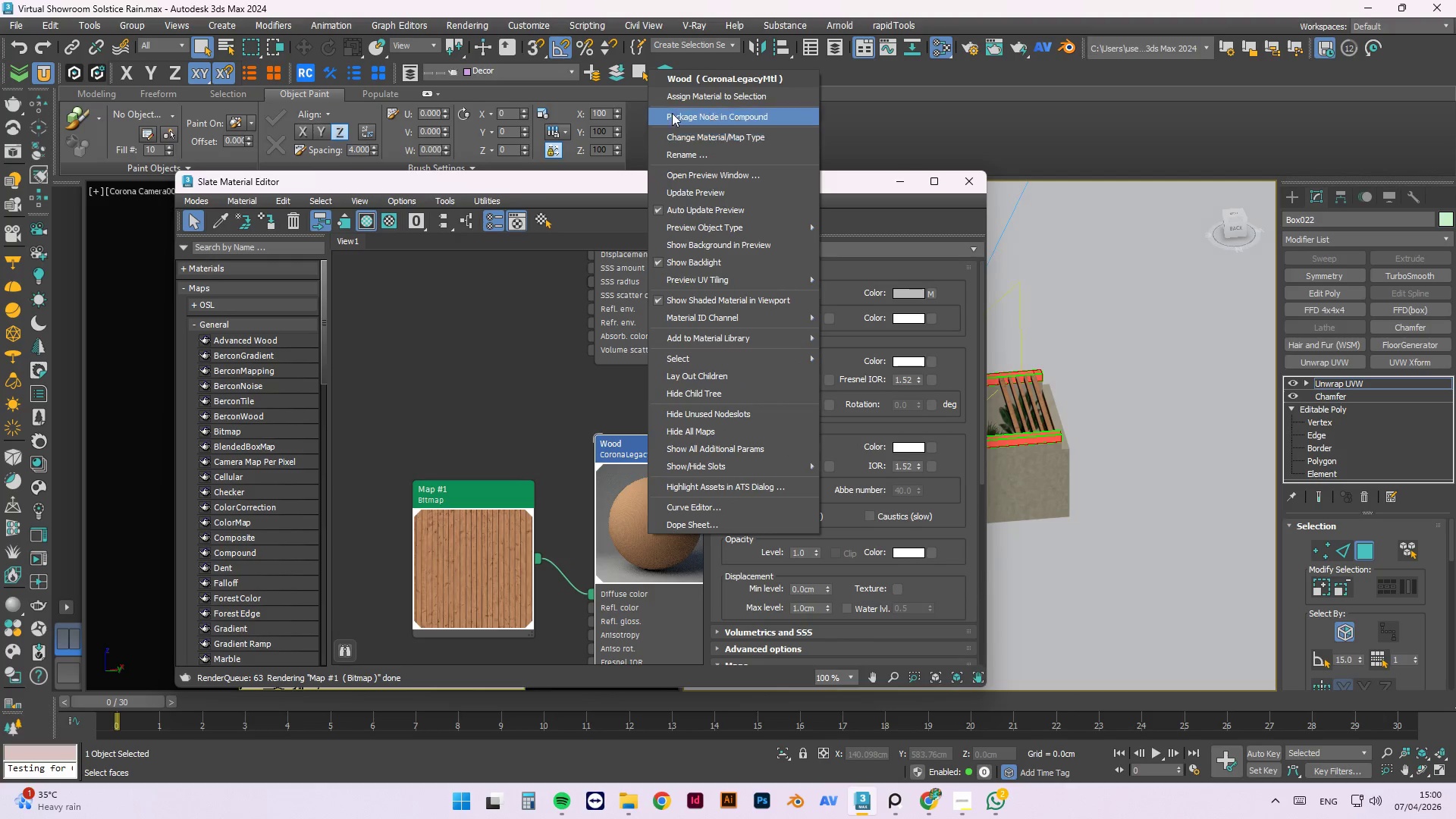 
left_click([678, 98])
 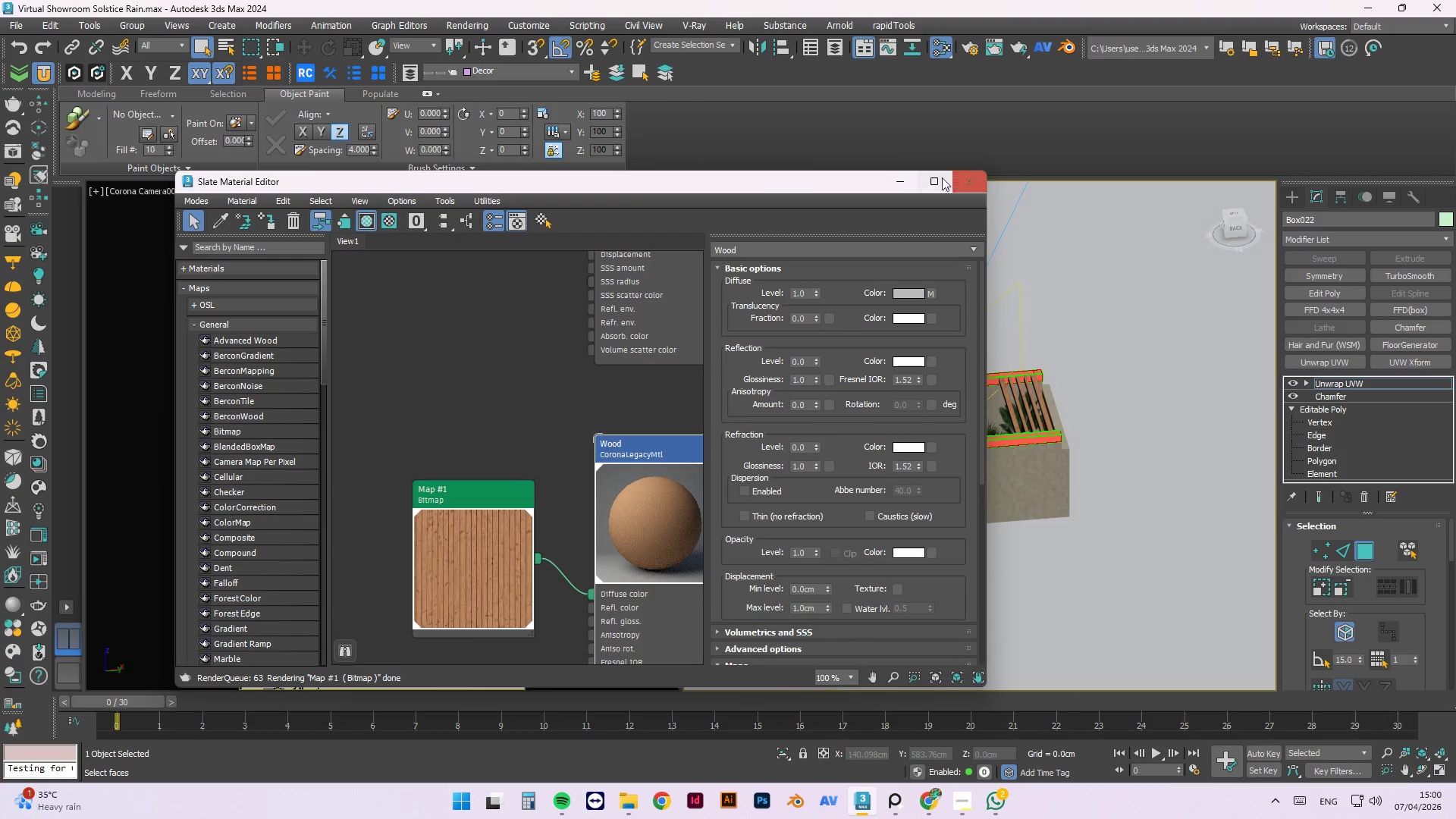 
left_click([901, 182])
 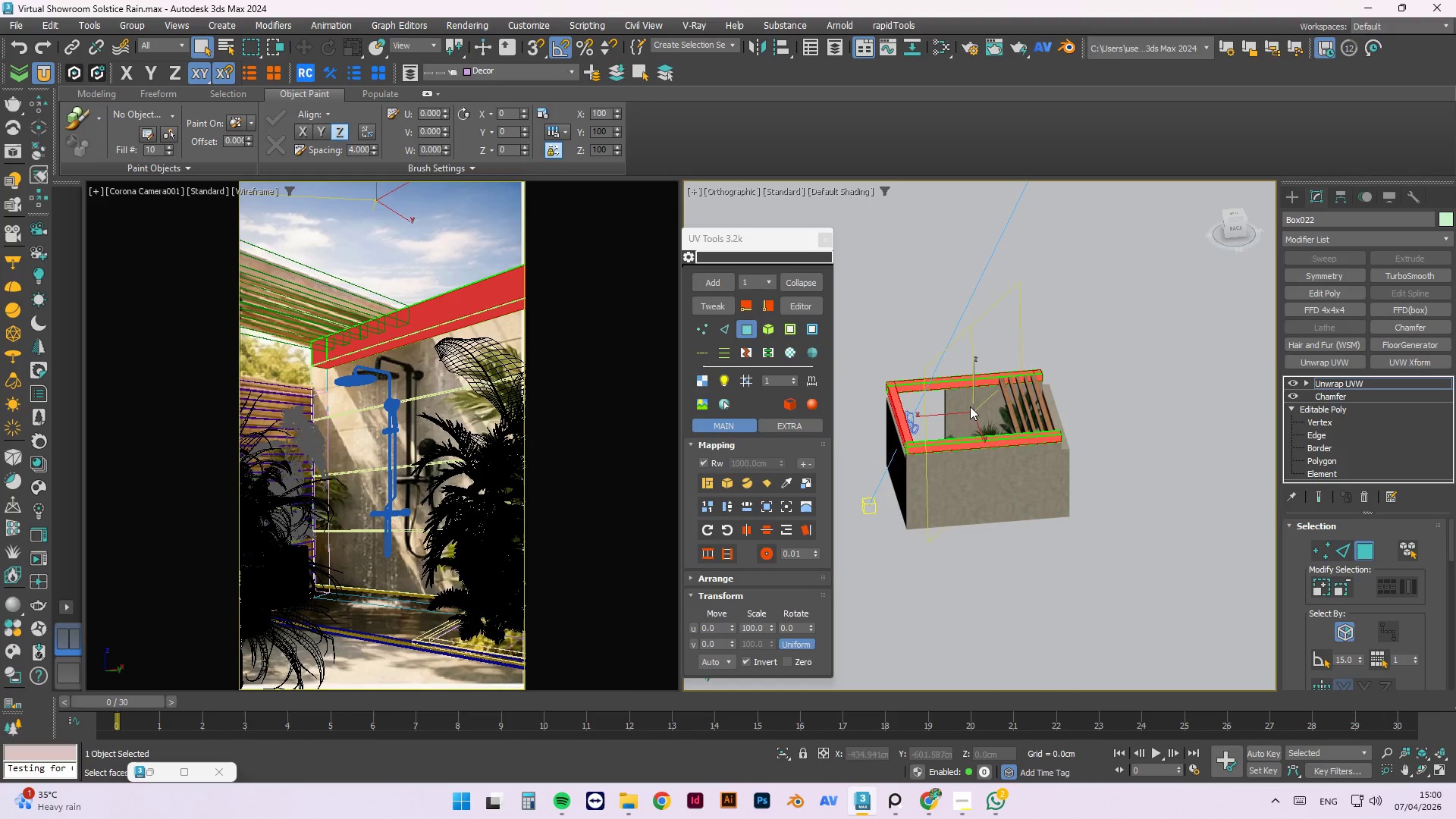 
scroll: coordinate [957, 495], scroll_direction: up, amount: 6.0
 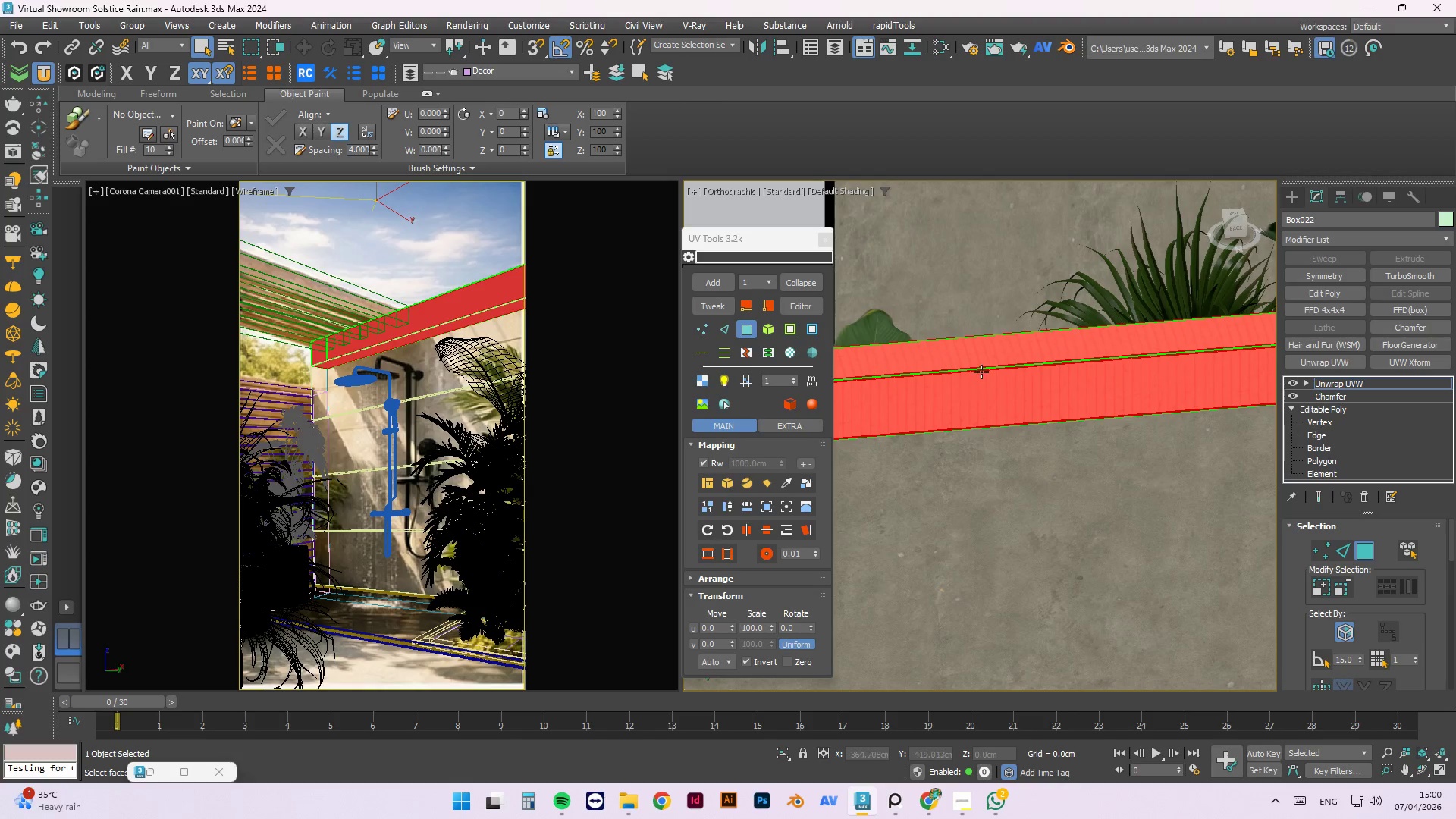 
hold_key(key=AltLeft, duration=1.5)
 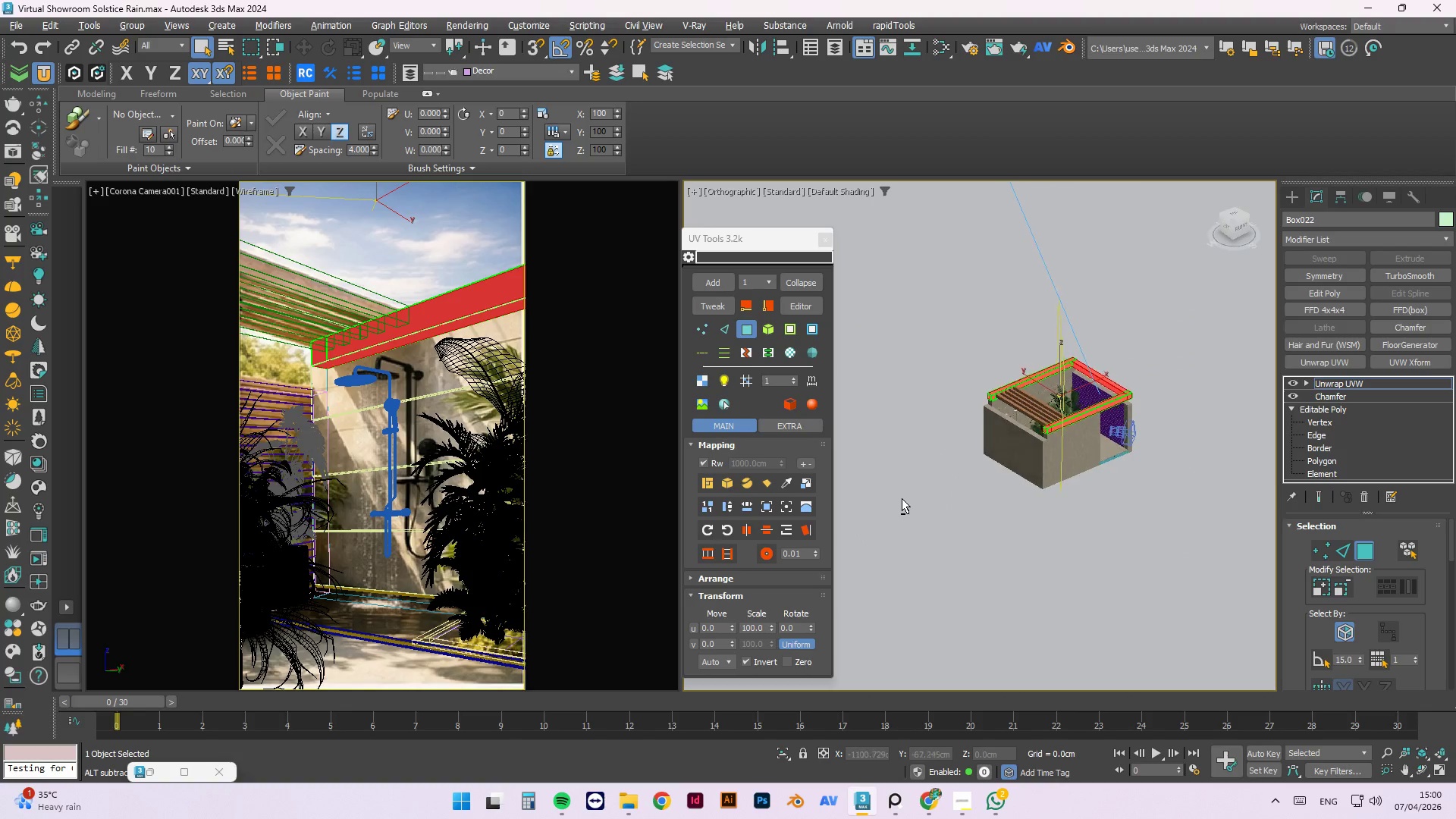 
scroll: coordinate [1056, 421], scroll_direction: down, amount: 7.0
 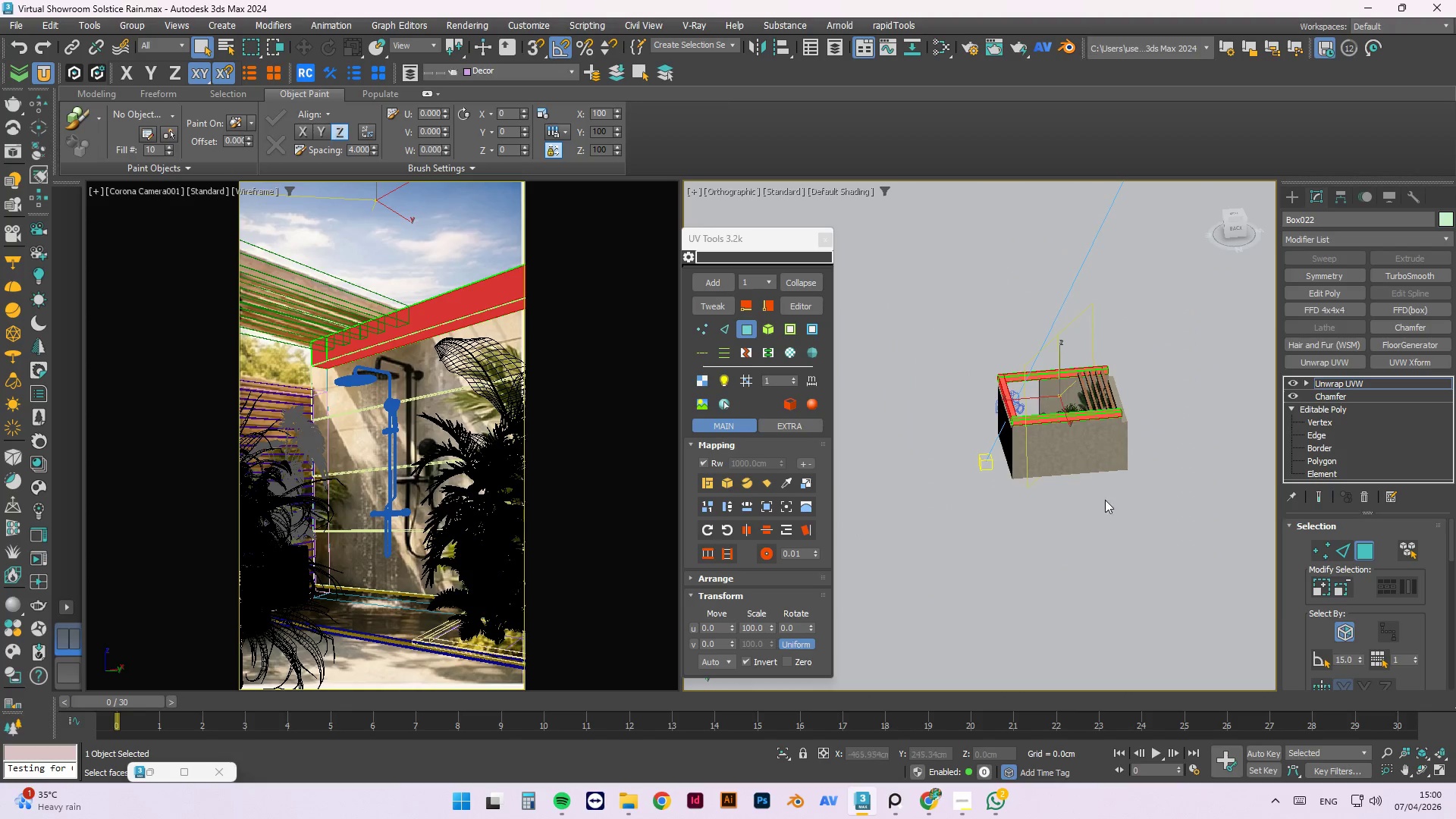 
hold_key(key=AltLeft, duration=0.59)
 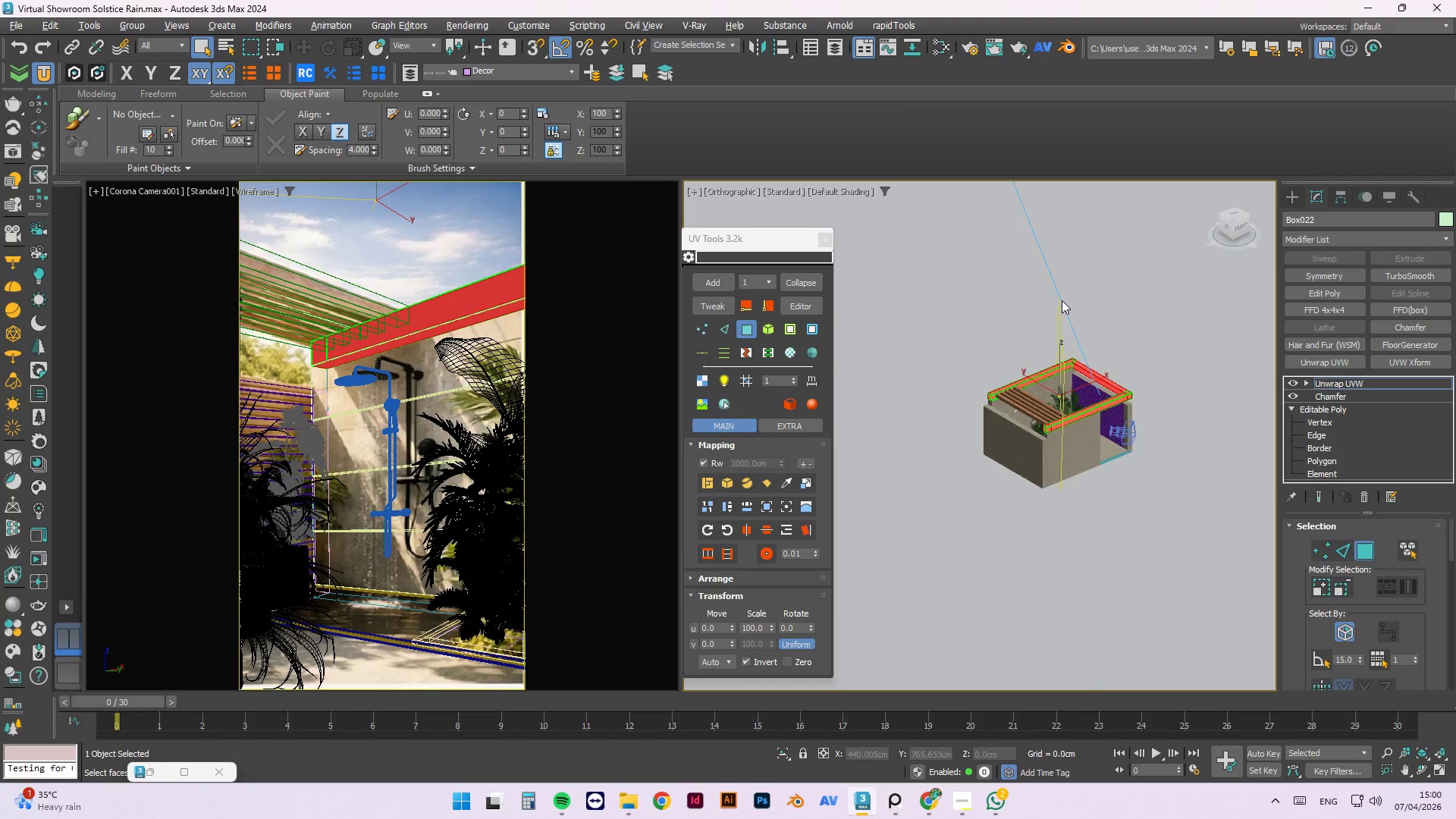 
hold_key(key=AltLeft, duration=0.83)
 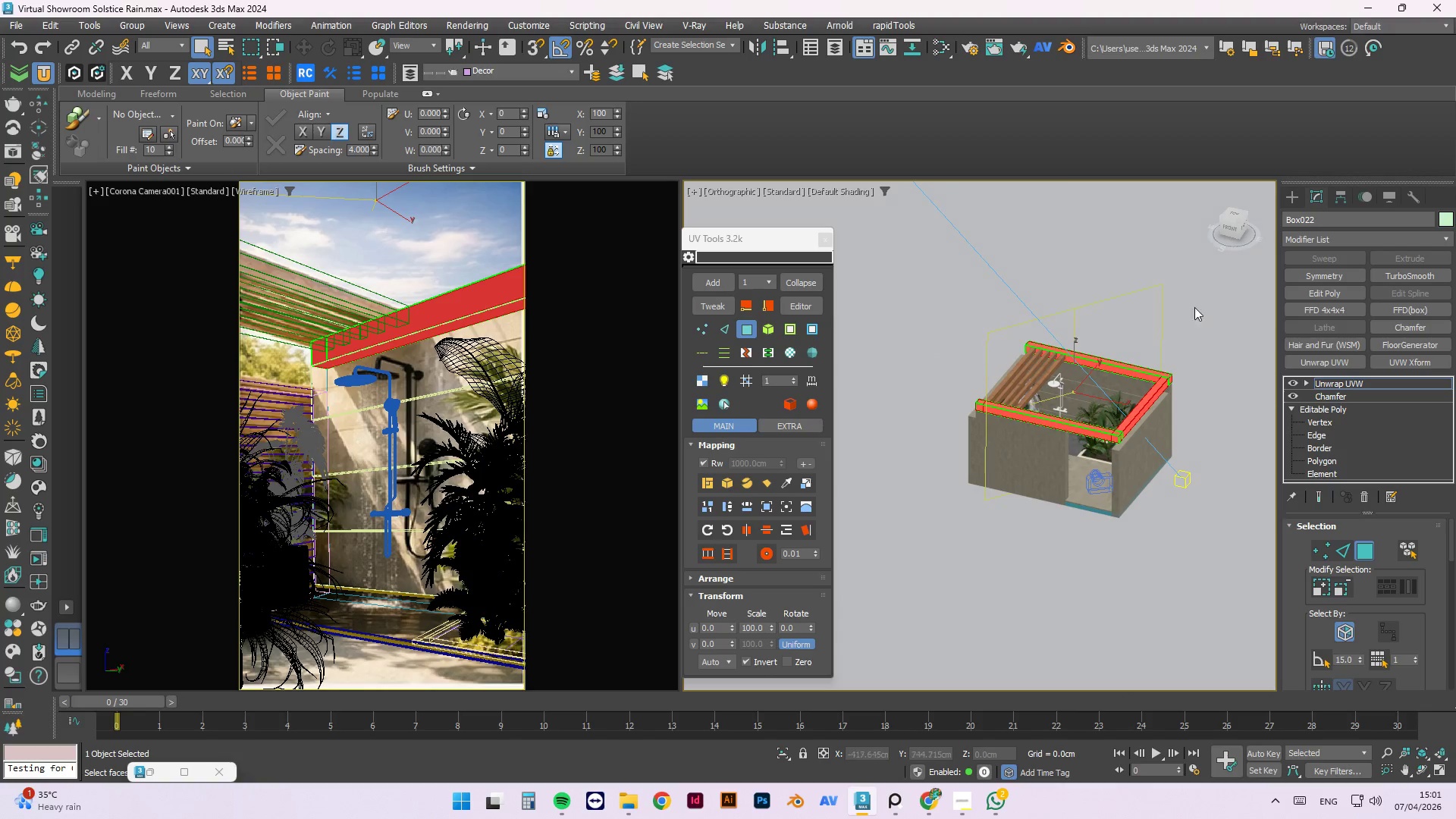 
scroll: coordinate [1153, 394], scroll_direction: up, amount: 5.0
 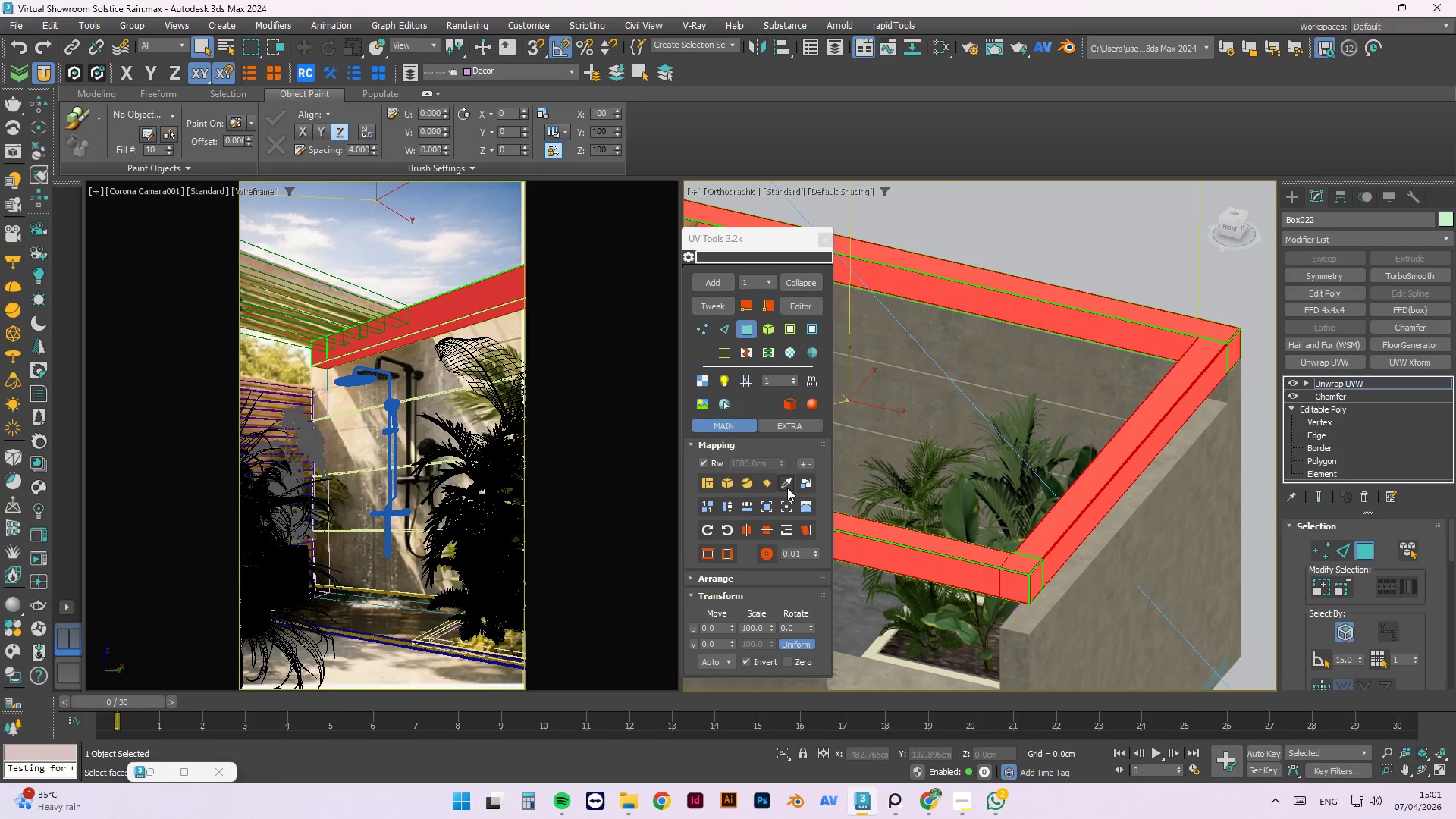 
left_click([788, 481])
 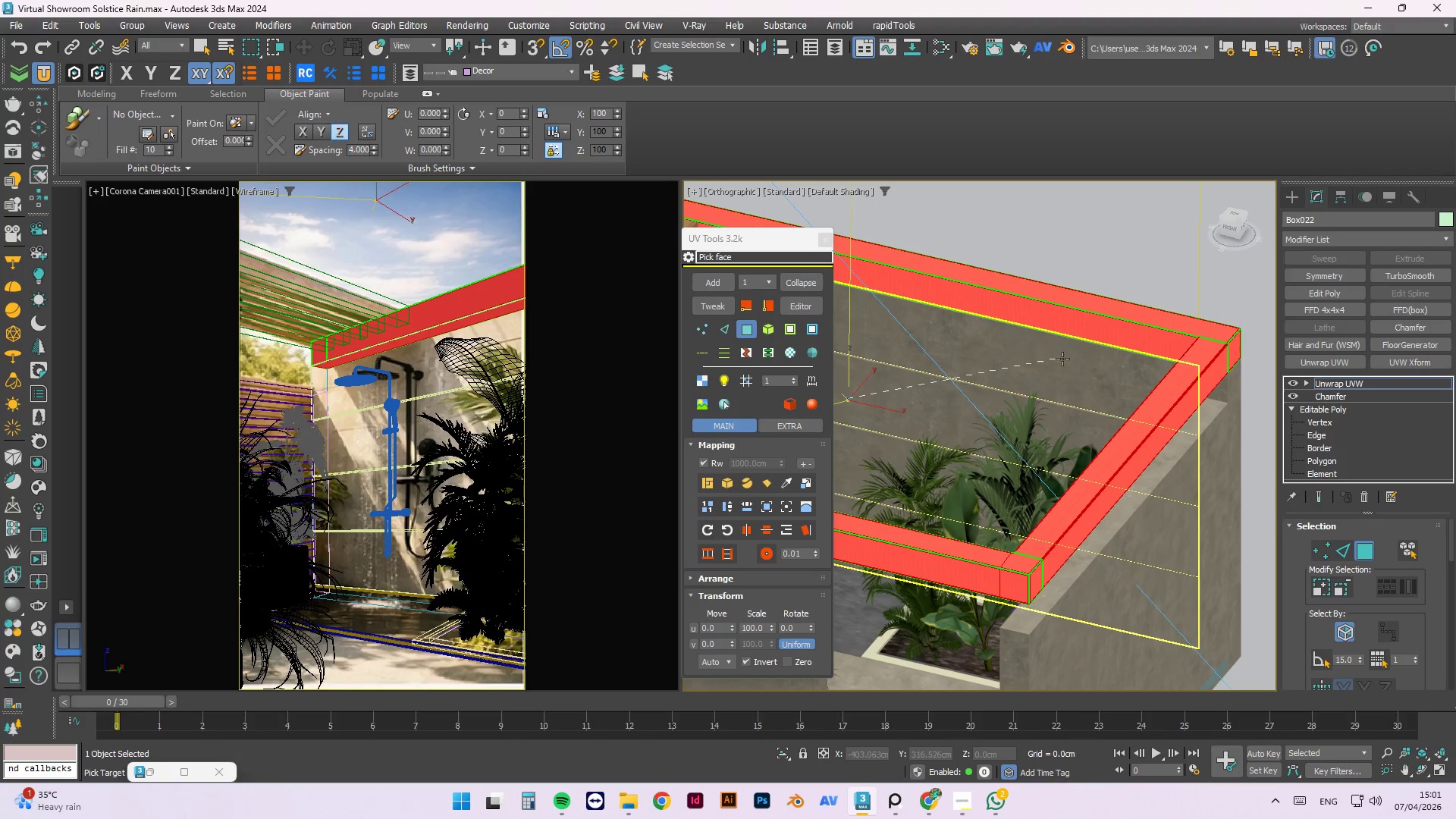 
left_click([1062, 360])
 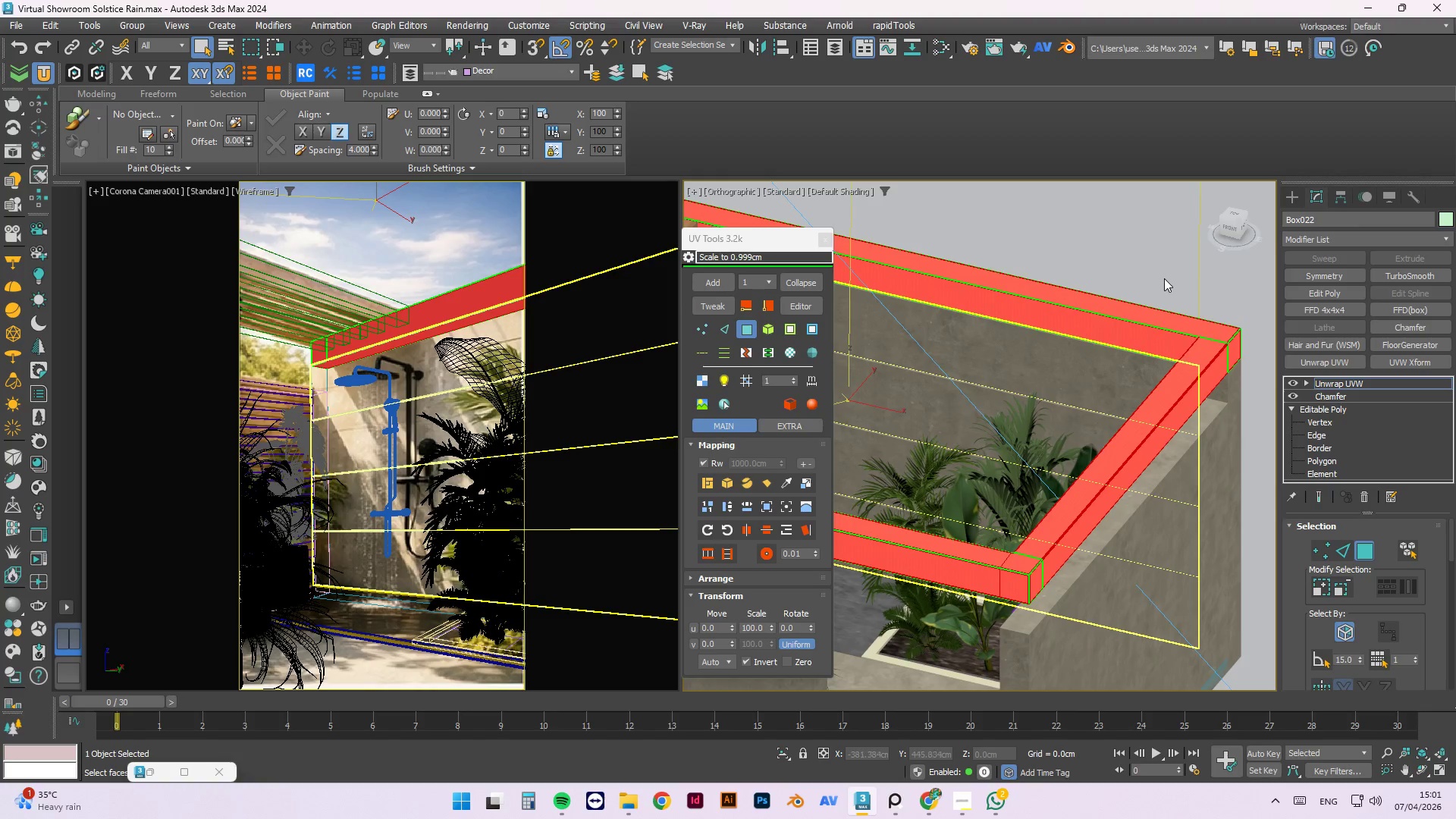 
left_click([1168, 284])
 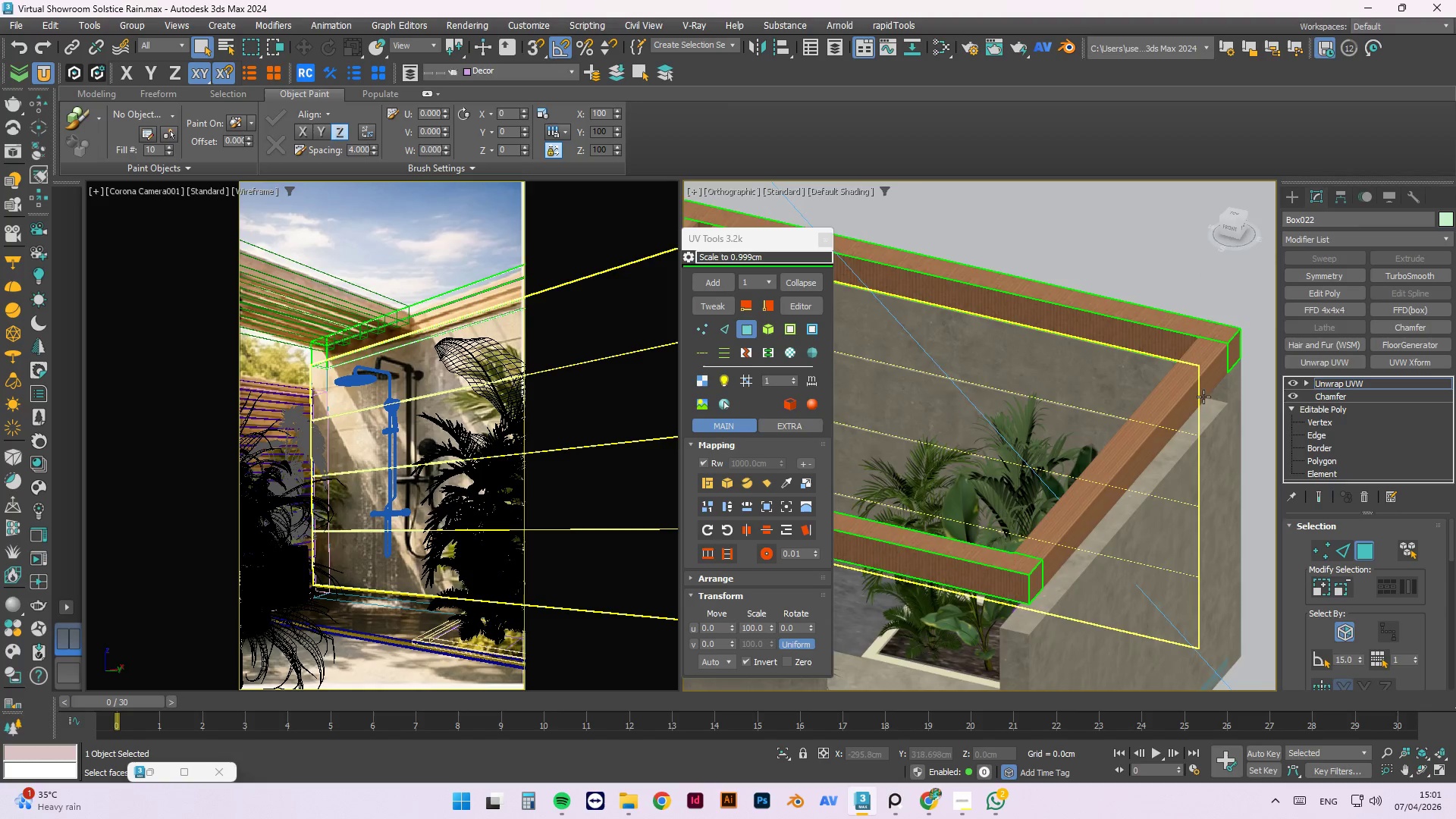 
scroll: coordinate [1180, 422], scroll_direction: up, amount: 3.0
 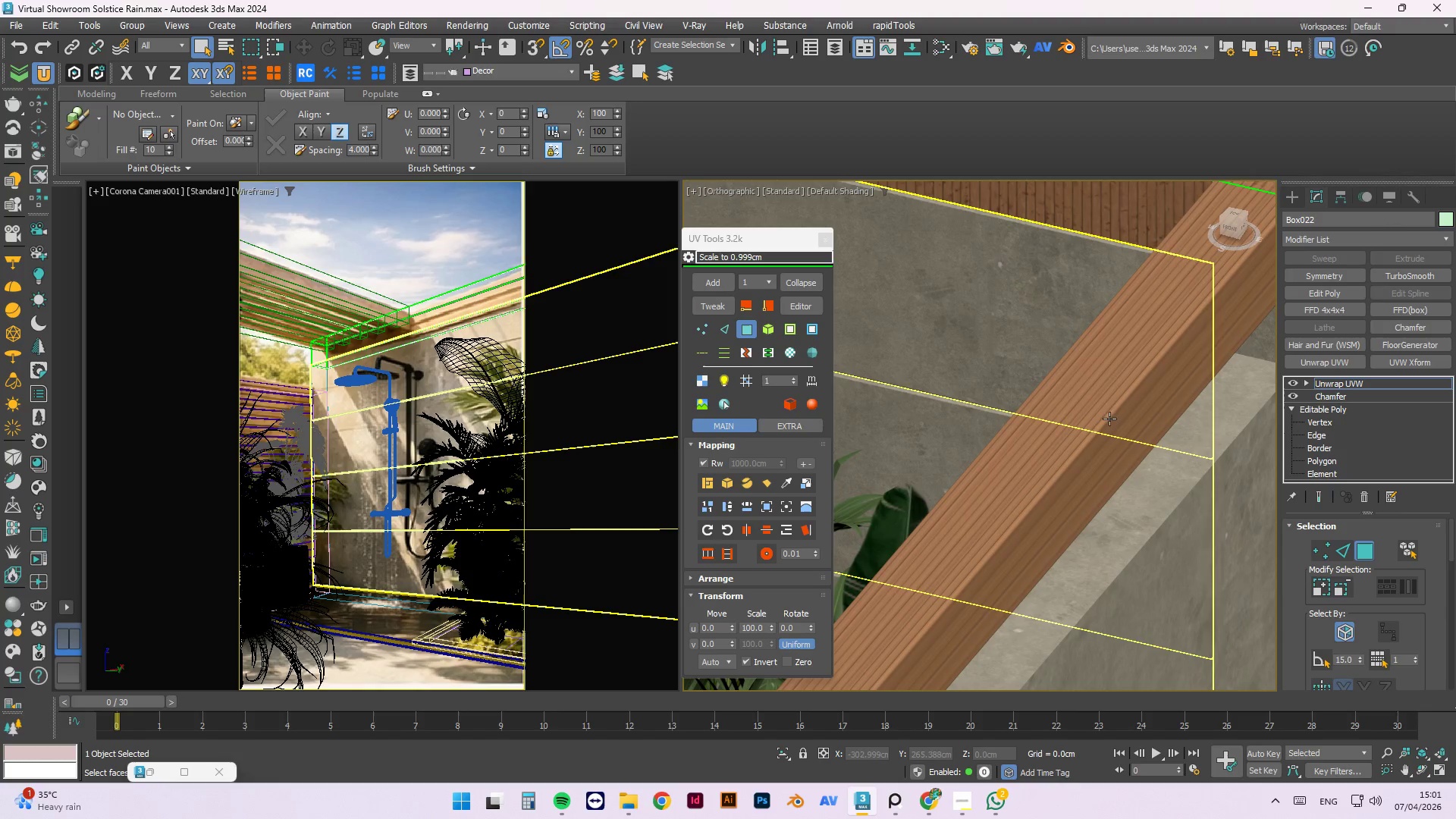 
hold_key(key=AltLeft, duration=0.59)
 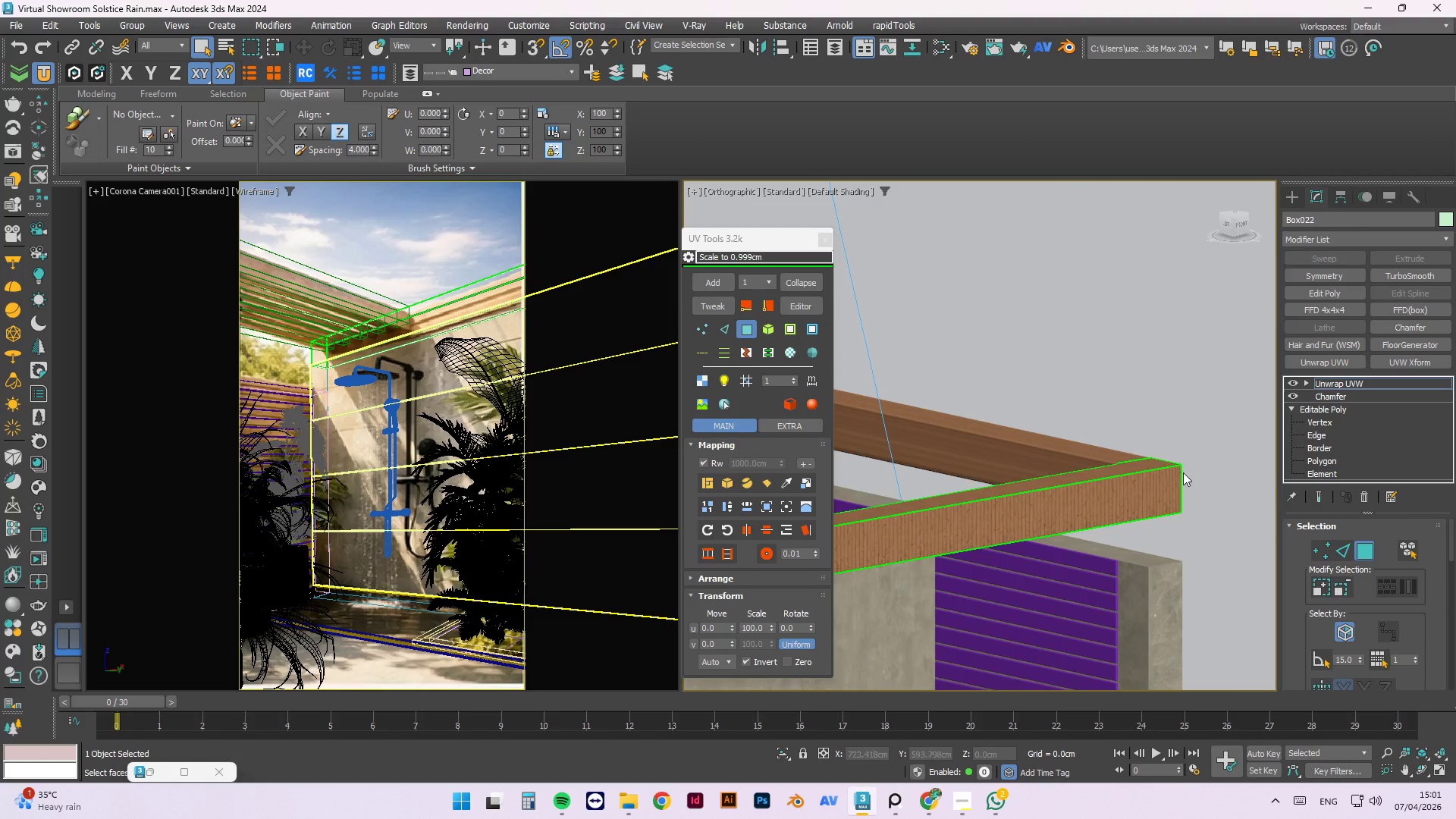 
scroll: coordinate [1018, 495], scroll_direction: down, amount: 2.0
 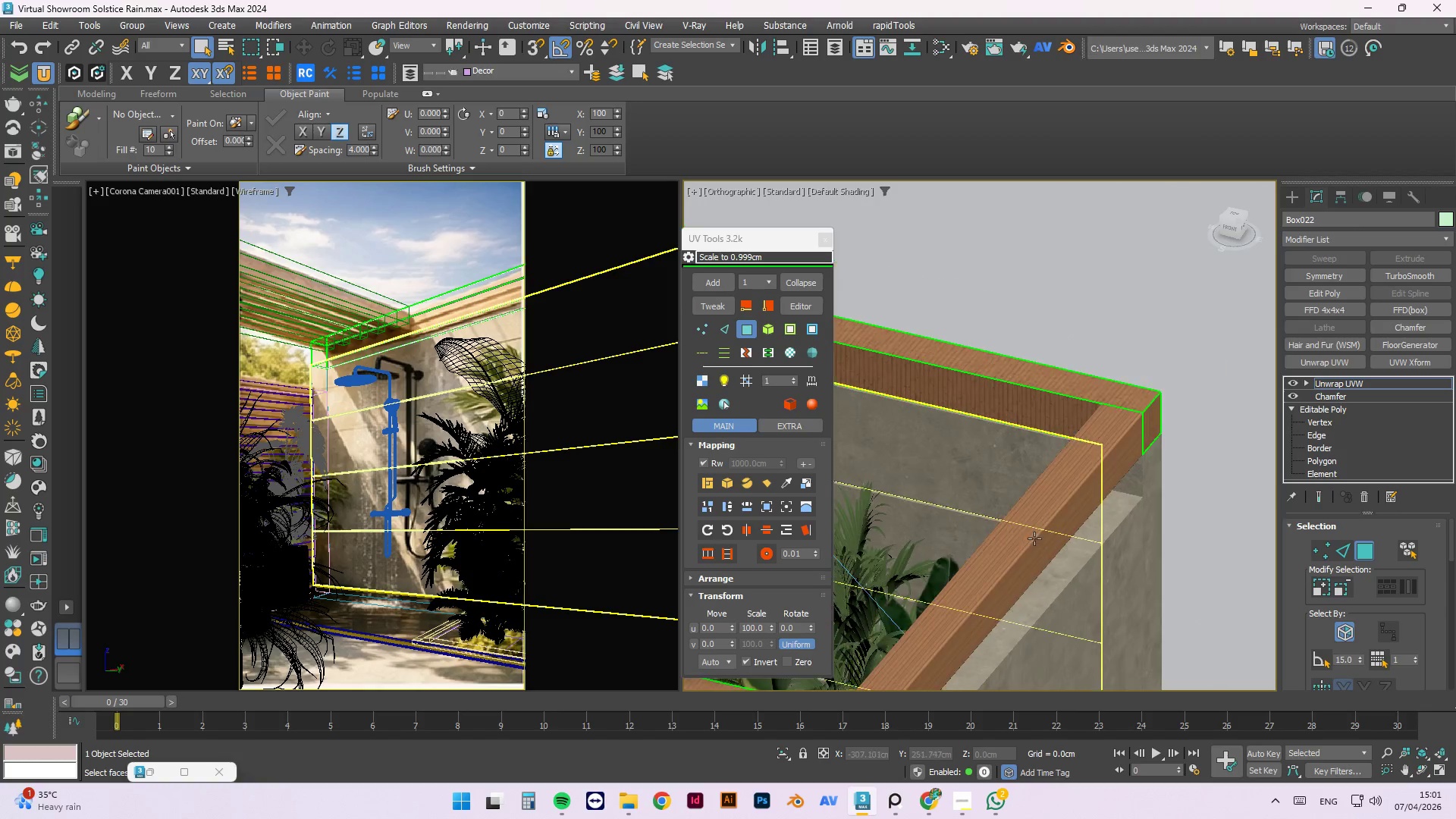 
hold_key(key=AltLeft, duration=0.92)
 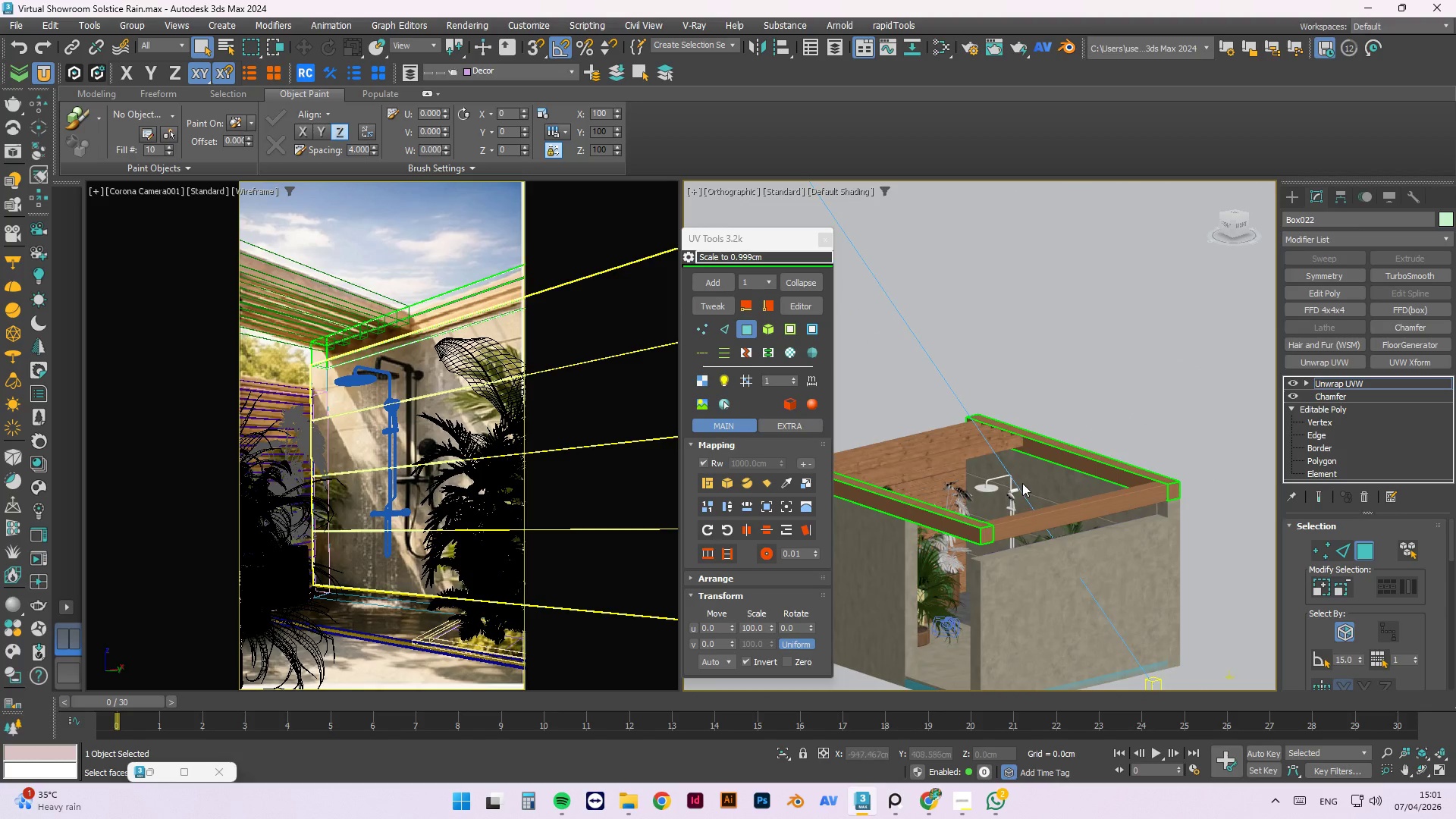 
scroll: coordinate [1025, 482], scroll_direction: down, amount: 5.0
 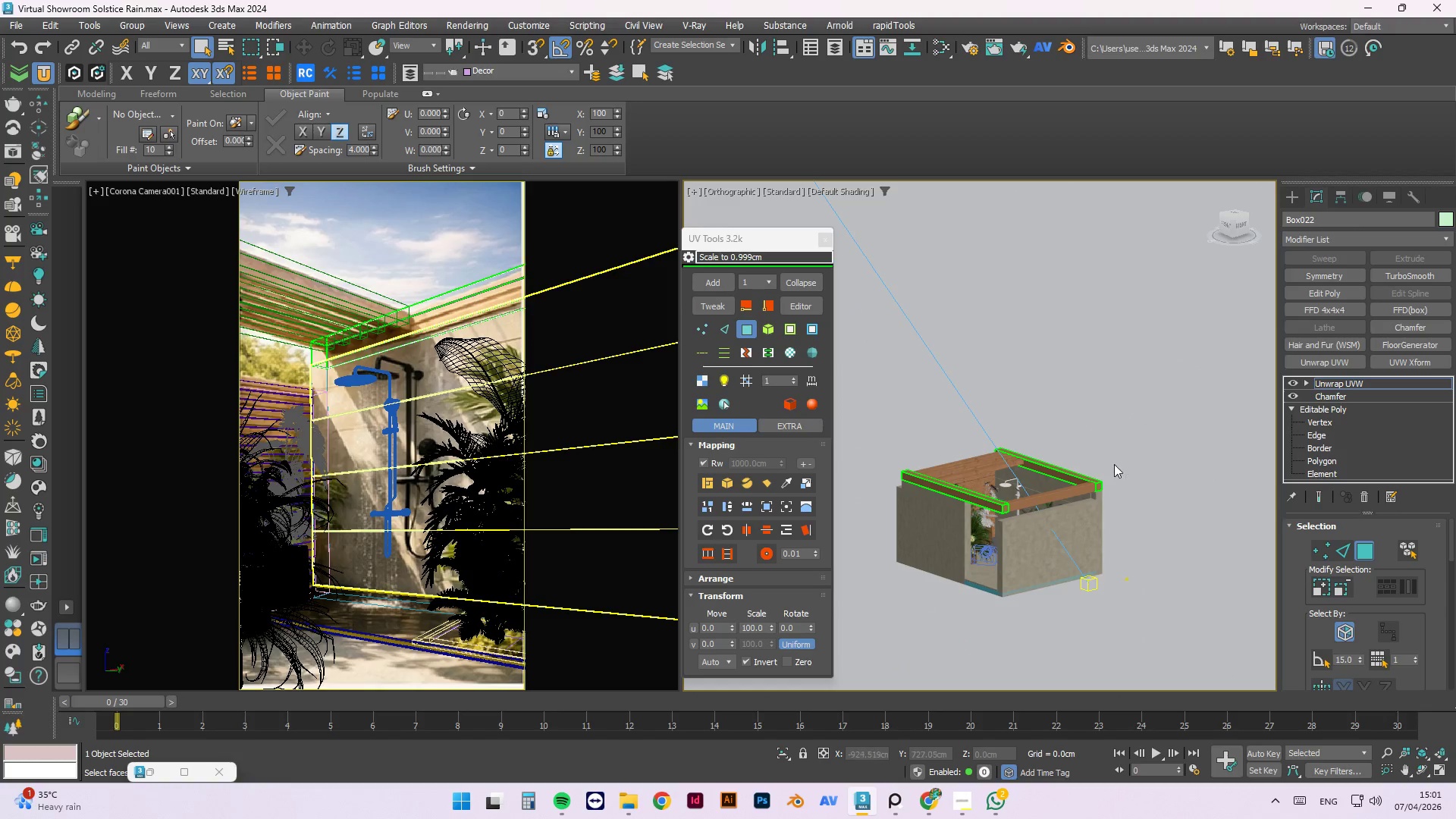 
hold_key(key=ControlLeft, duration=0.66)
 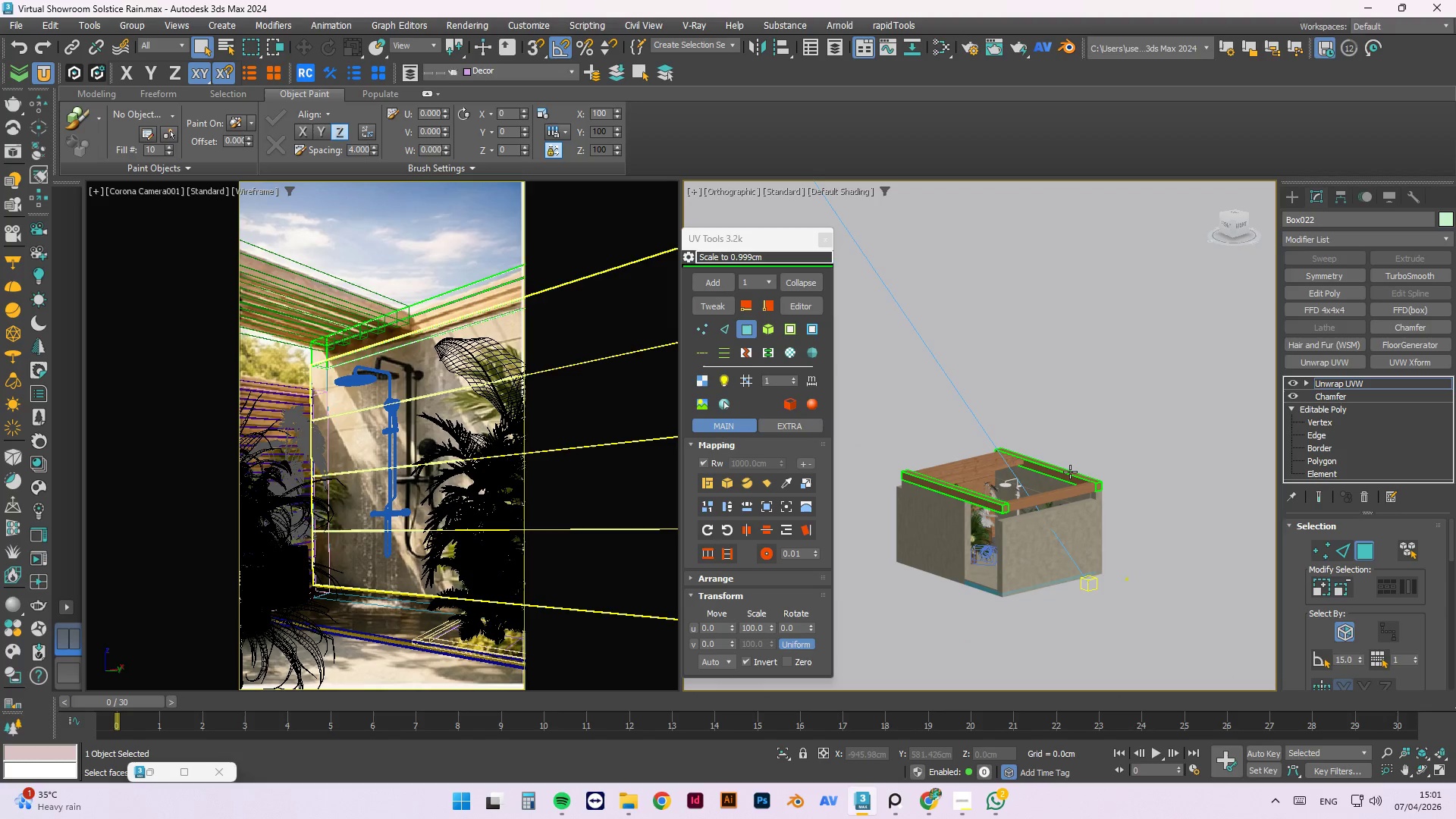 
key(Control+Z)
 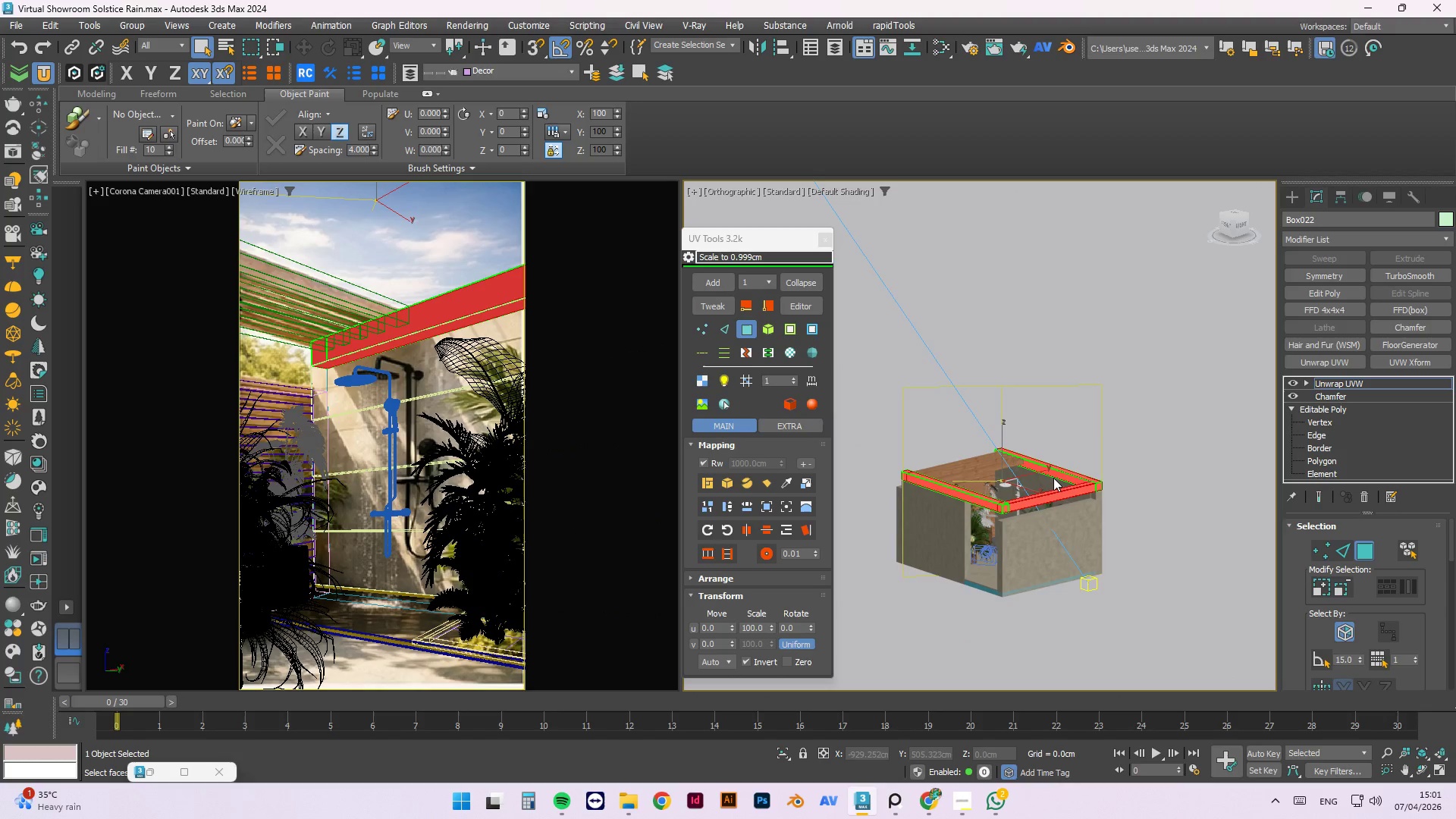 
scroll: coordinate [1016, 479], scroll_direction: up, amount: 6.0
 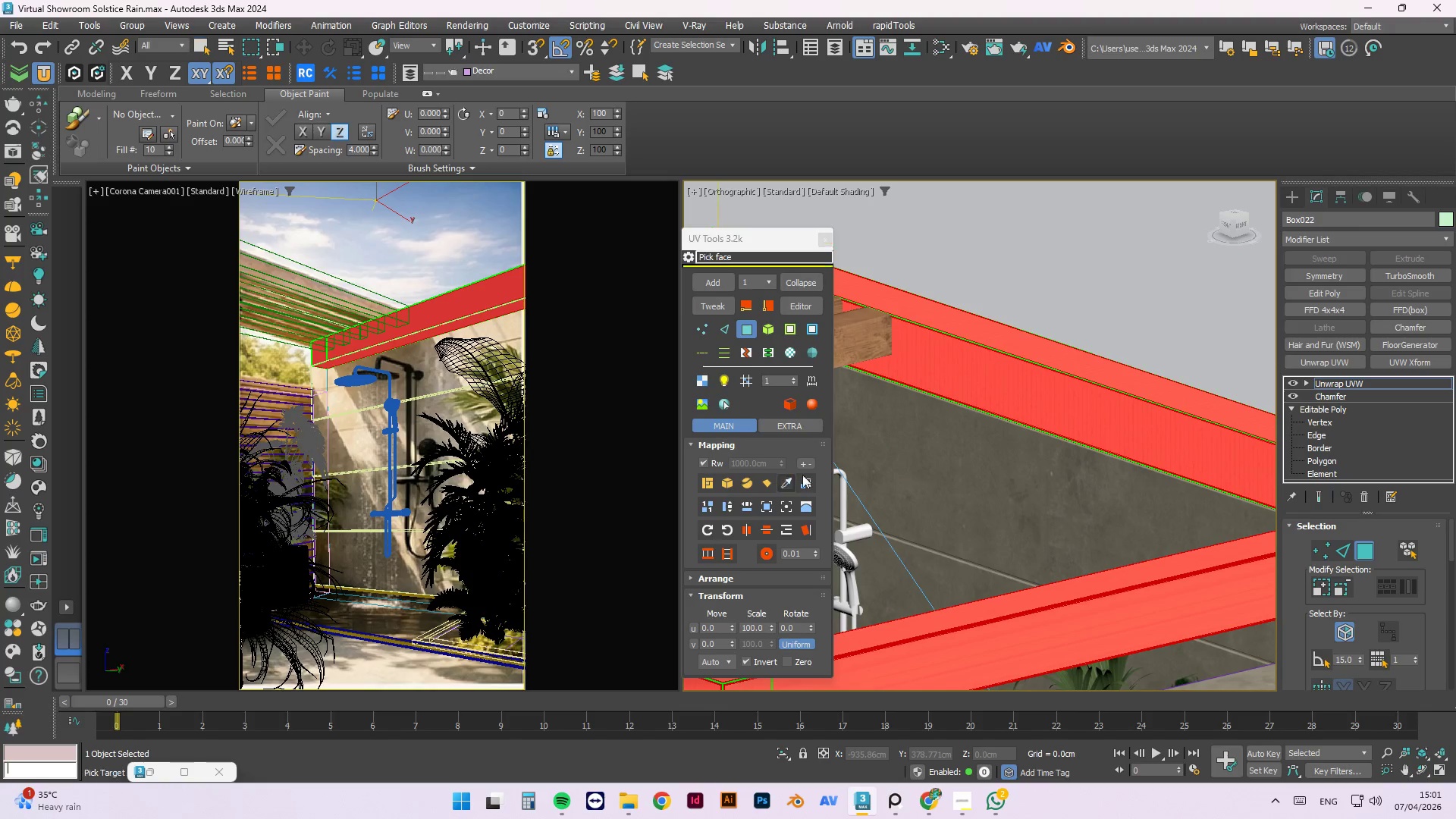 
left_click([1002, 443])
 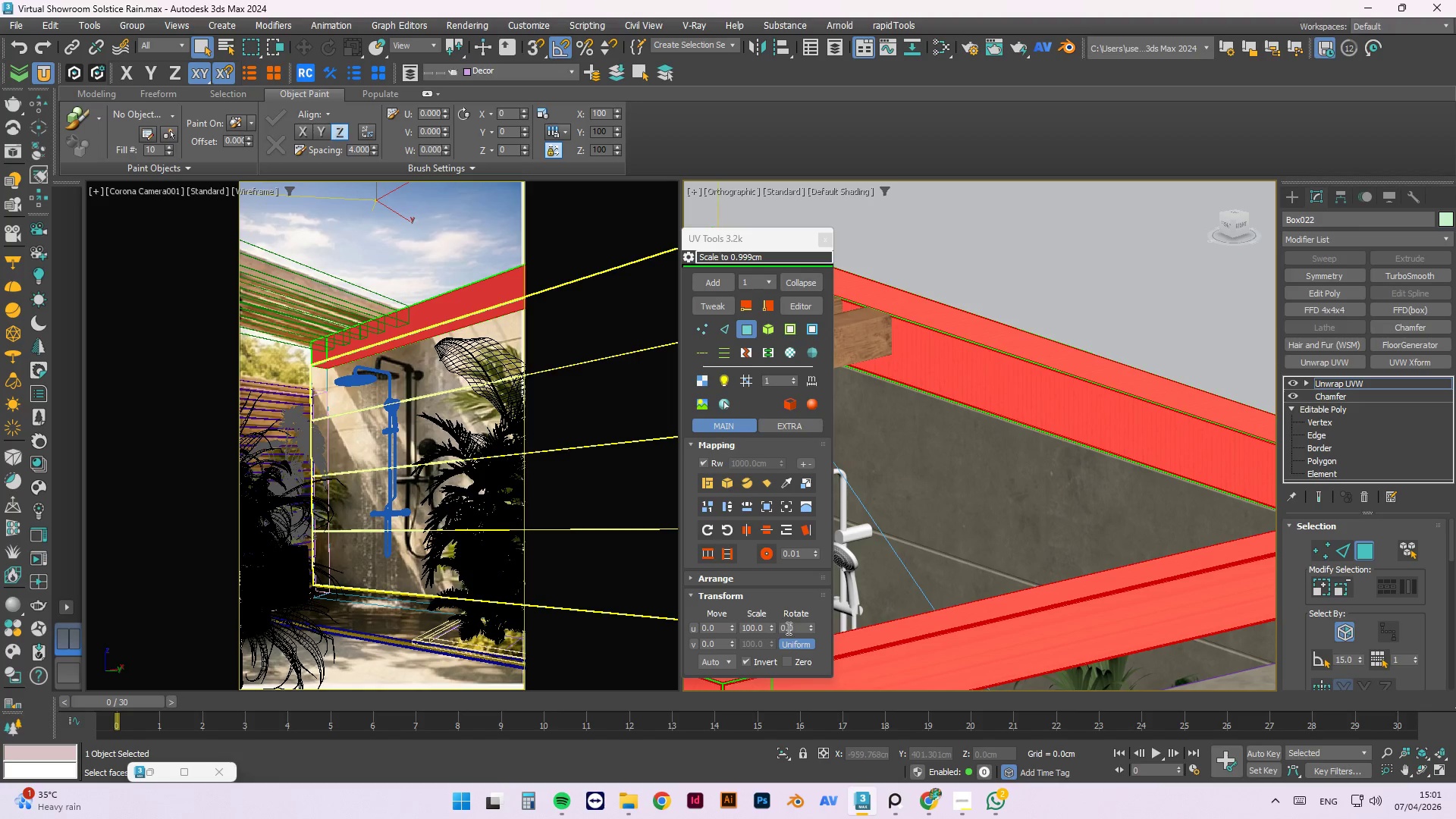 
left_click_drag(start_coordinate=[799, 629], to_coordinate=[715, 623])
 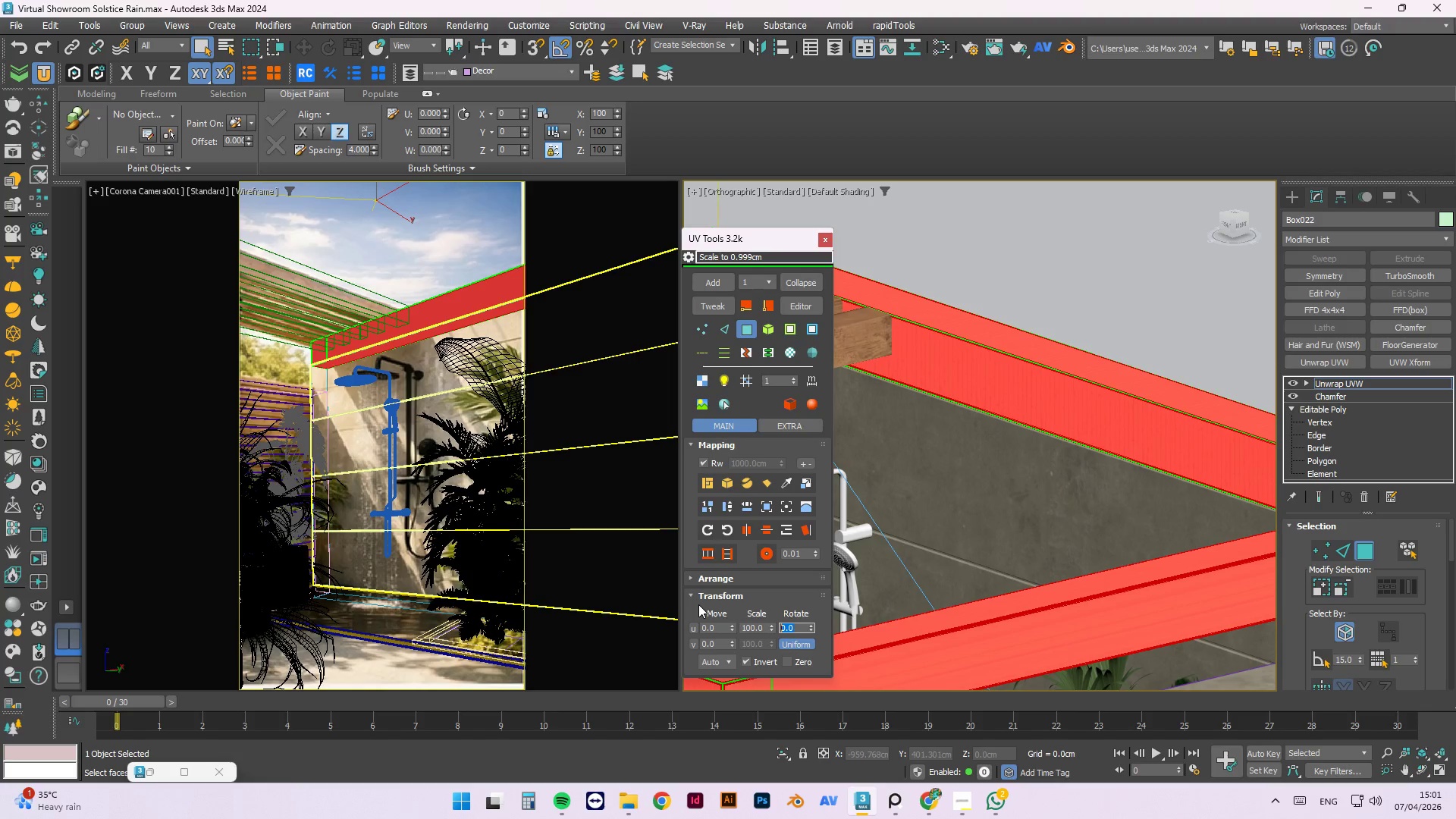 
key(Numpad9)
 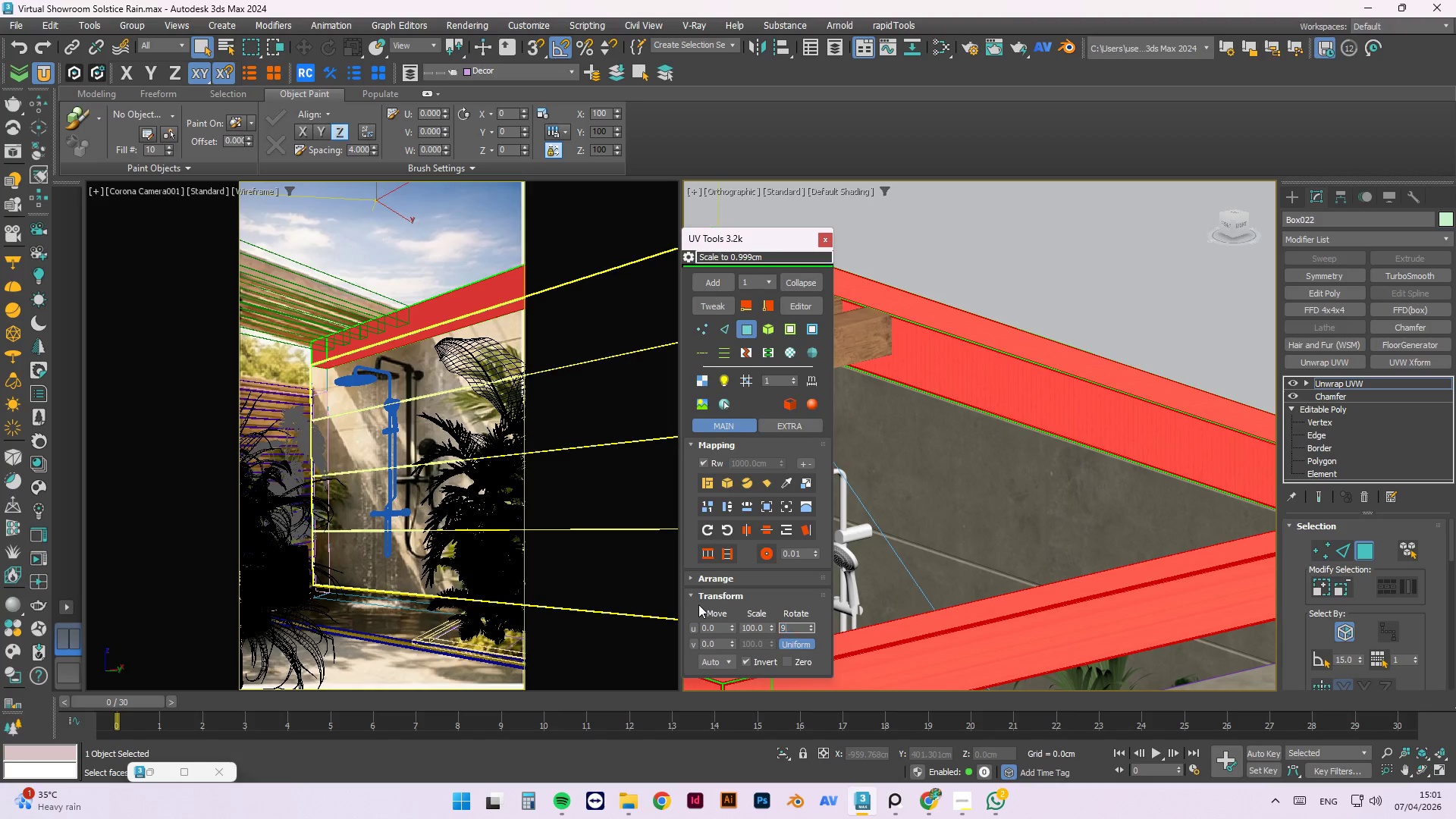 
key(Numpad0)
 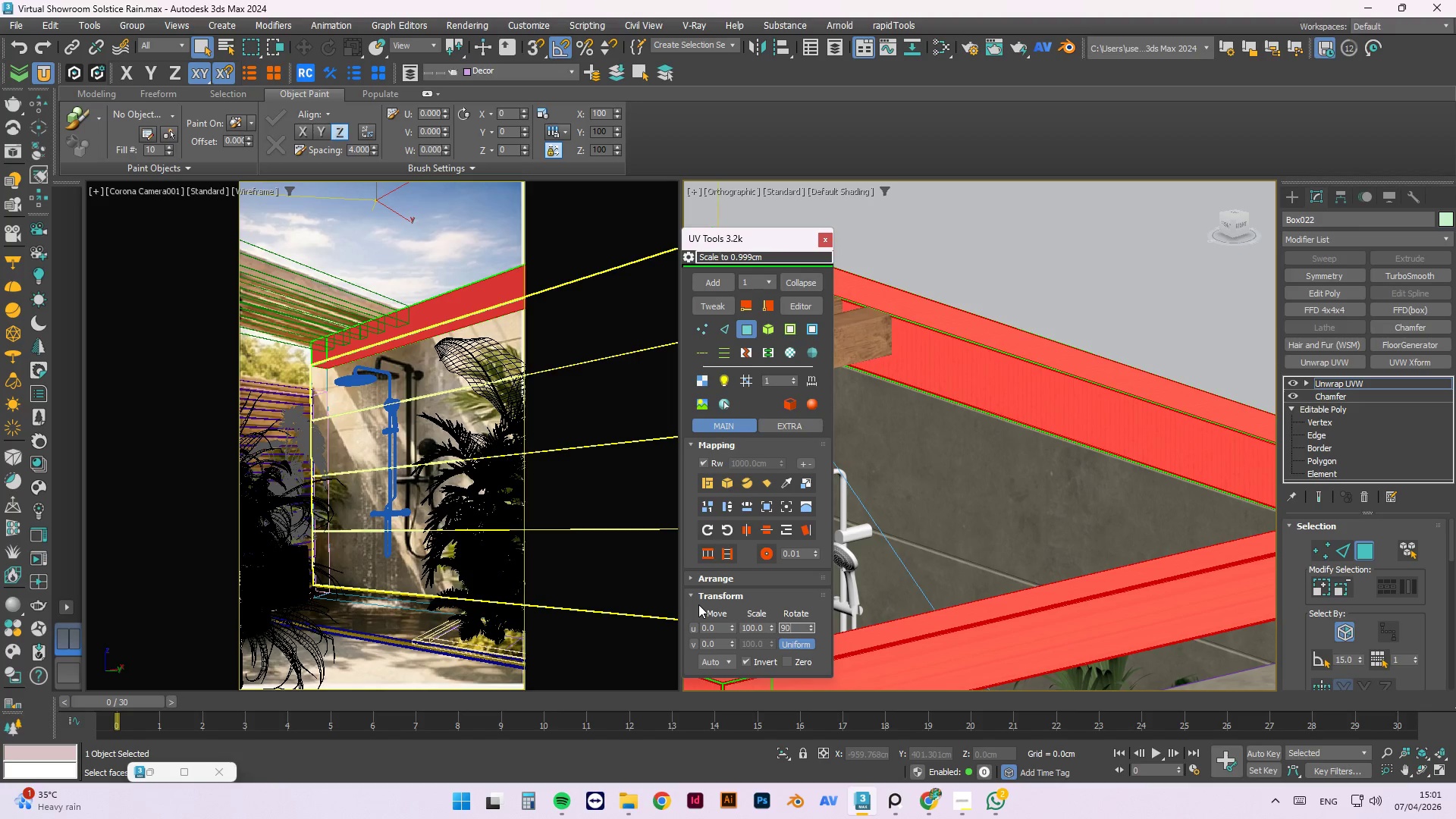 
key(NumpadEnter)
 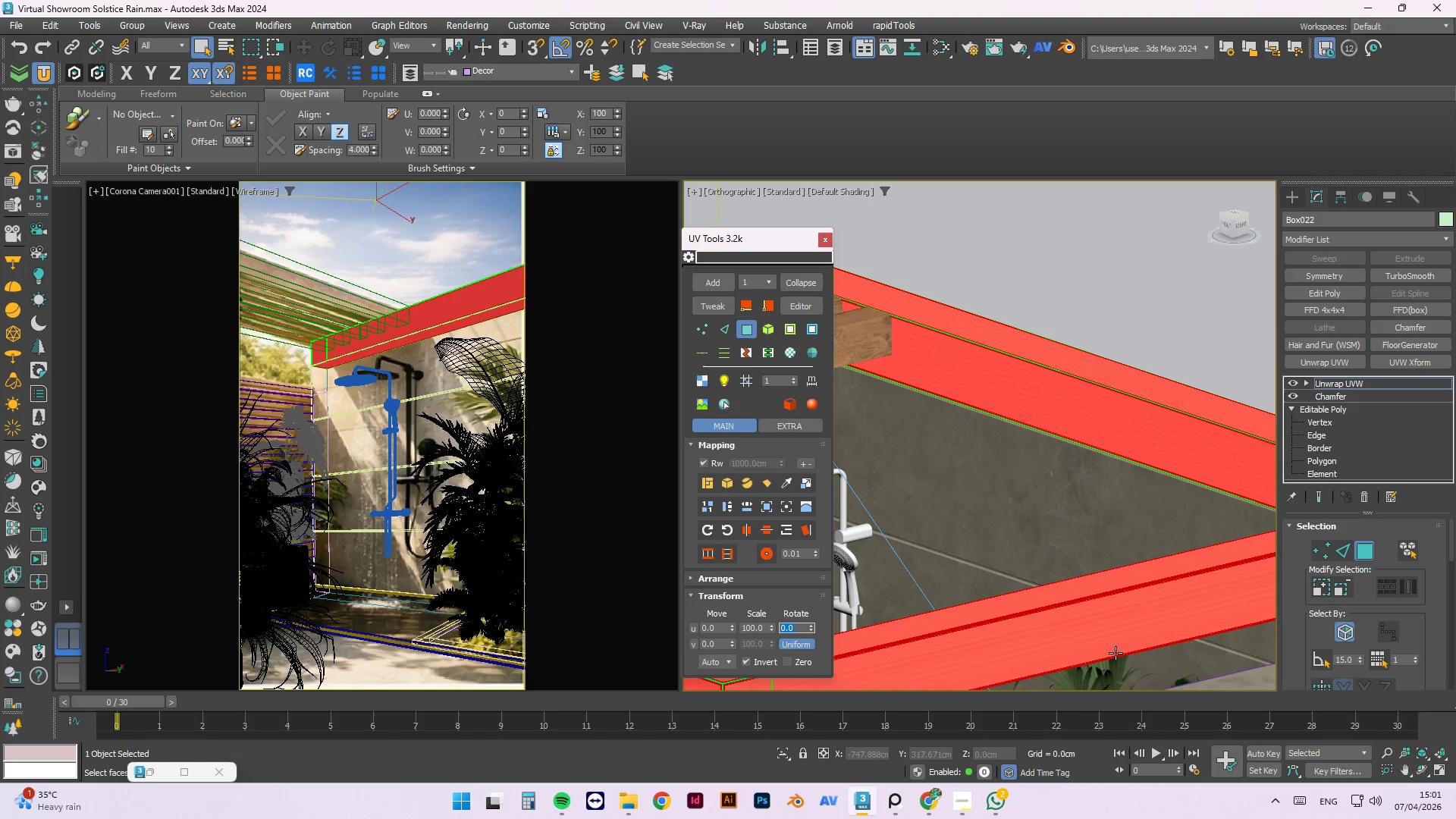 
scroll: coordinate [1021, 455], scroll_direction: down, amount: 3.0
 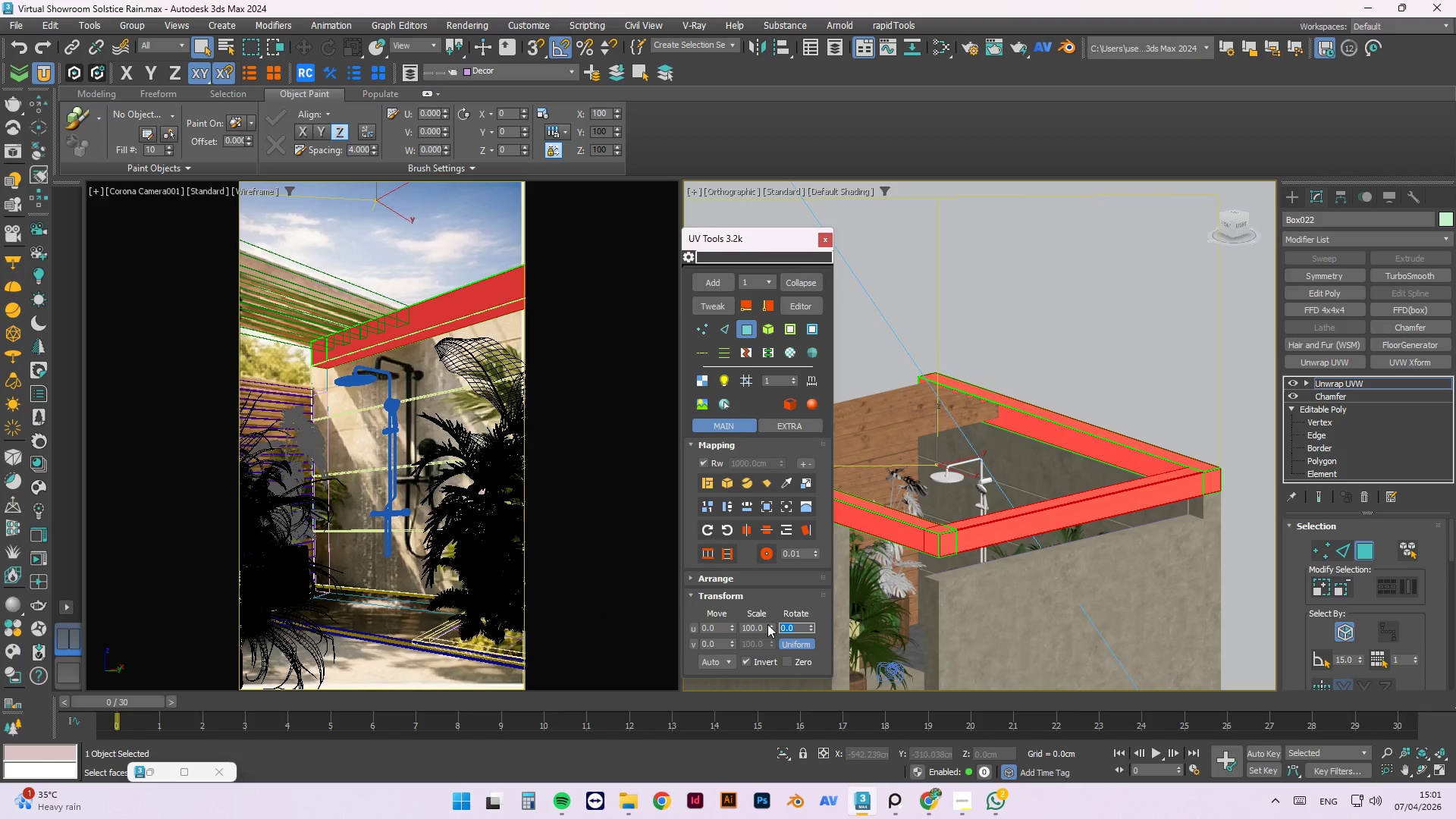 
left_click_drag(start_coordinate=[772, 624], to_coordinate=[1163, 434])
 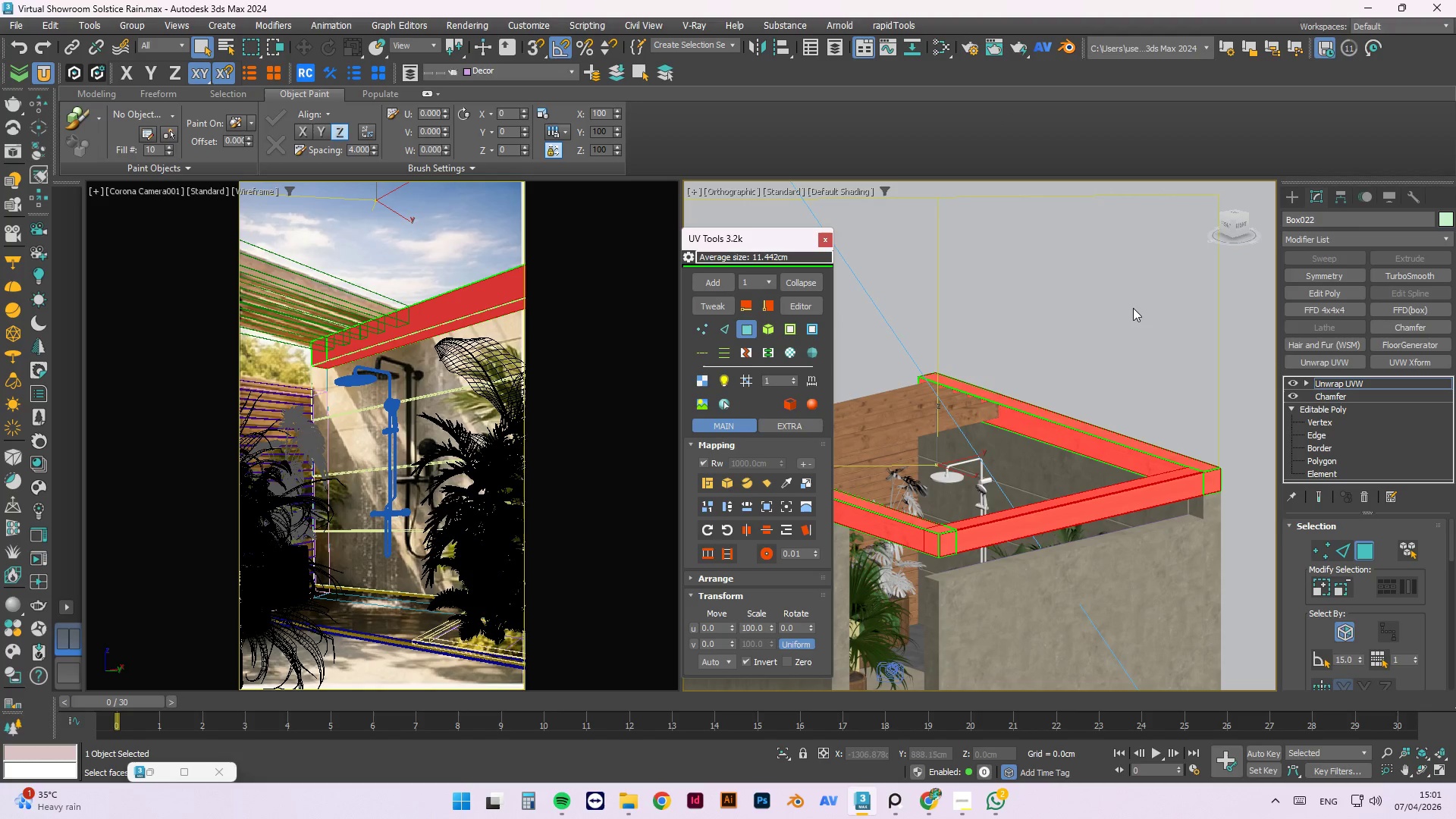 
left_click([1132, 306])
 